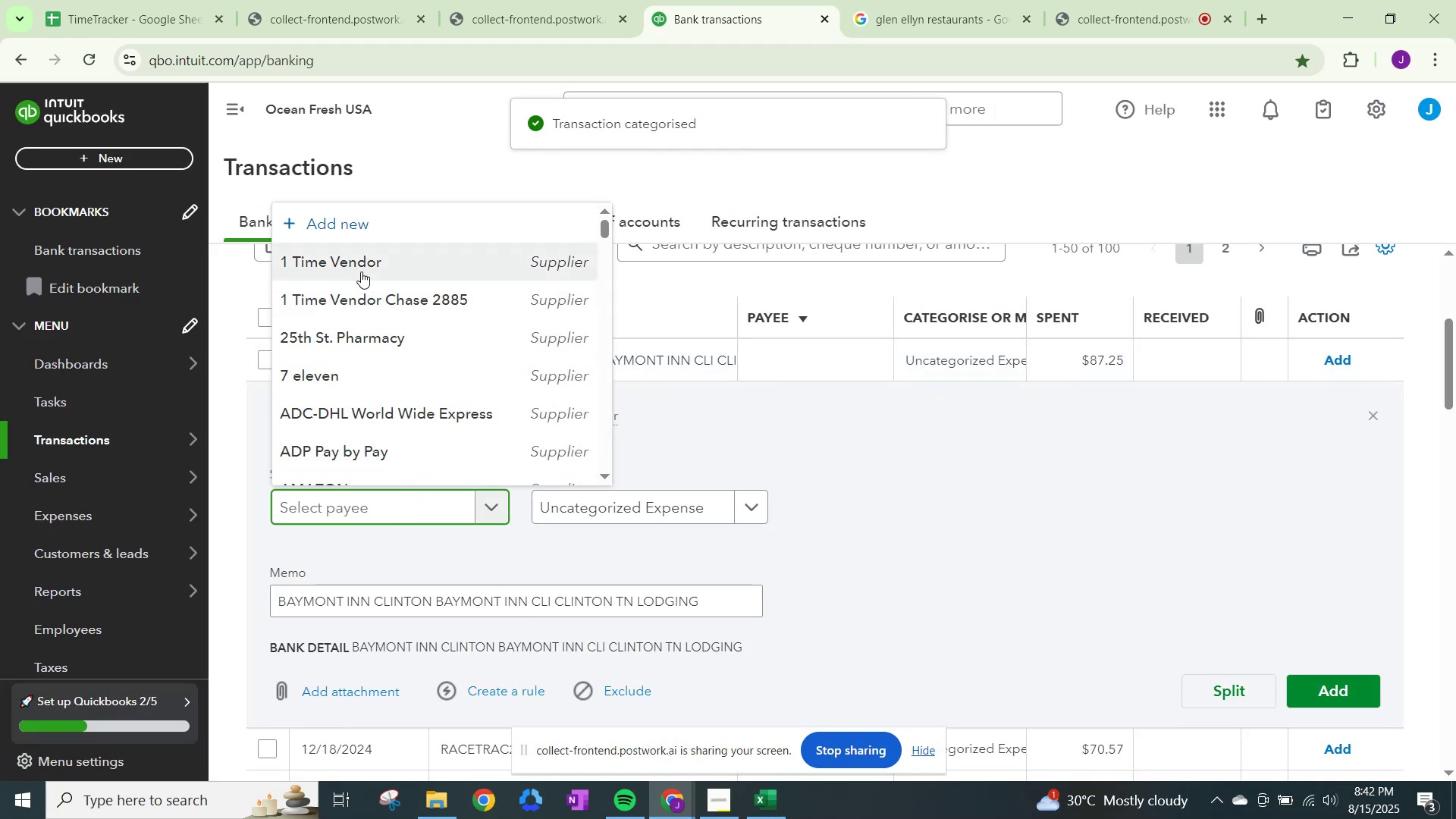 
left_click([362, 265])
 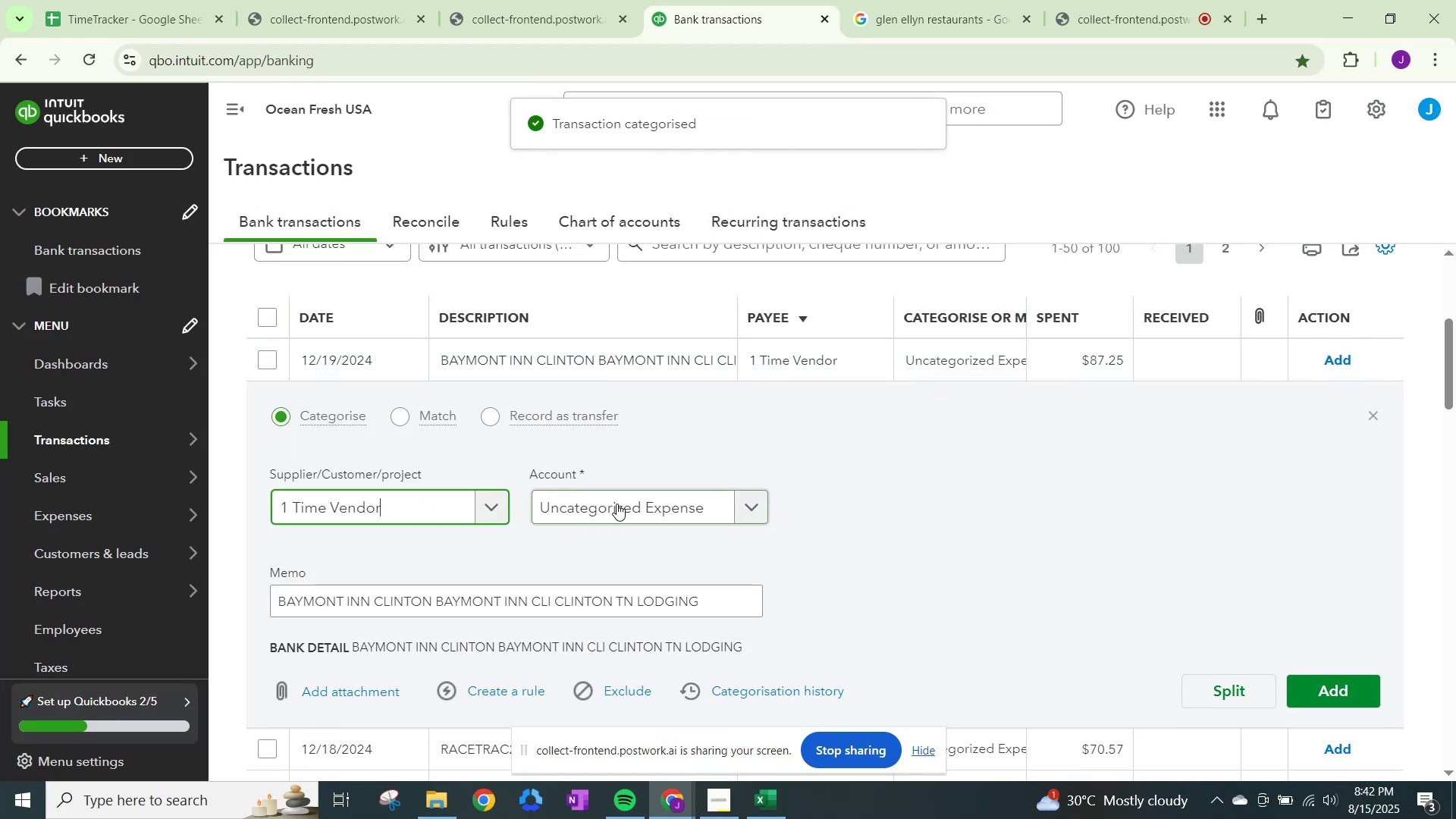 
left_click([618, 505])
 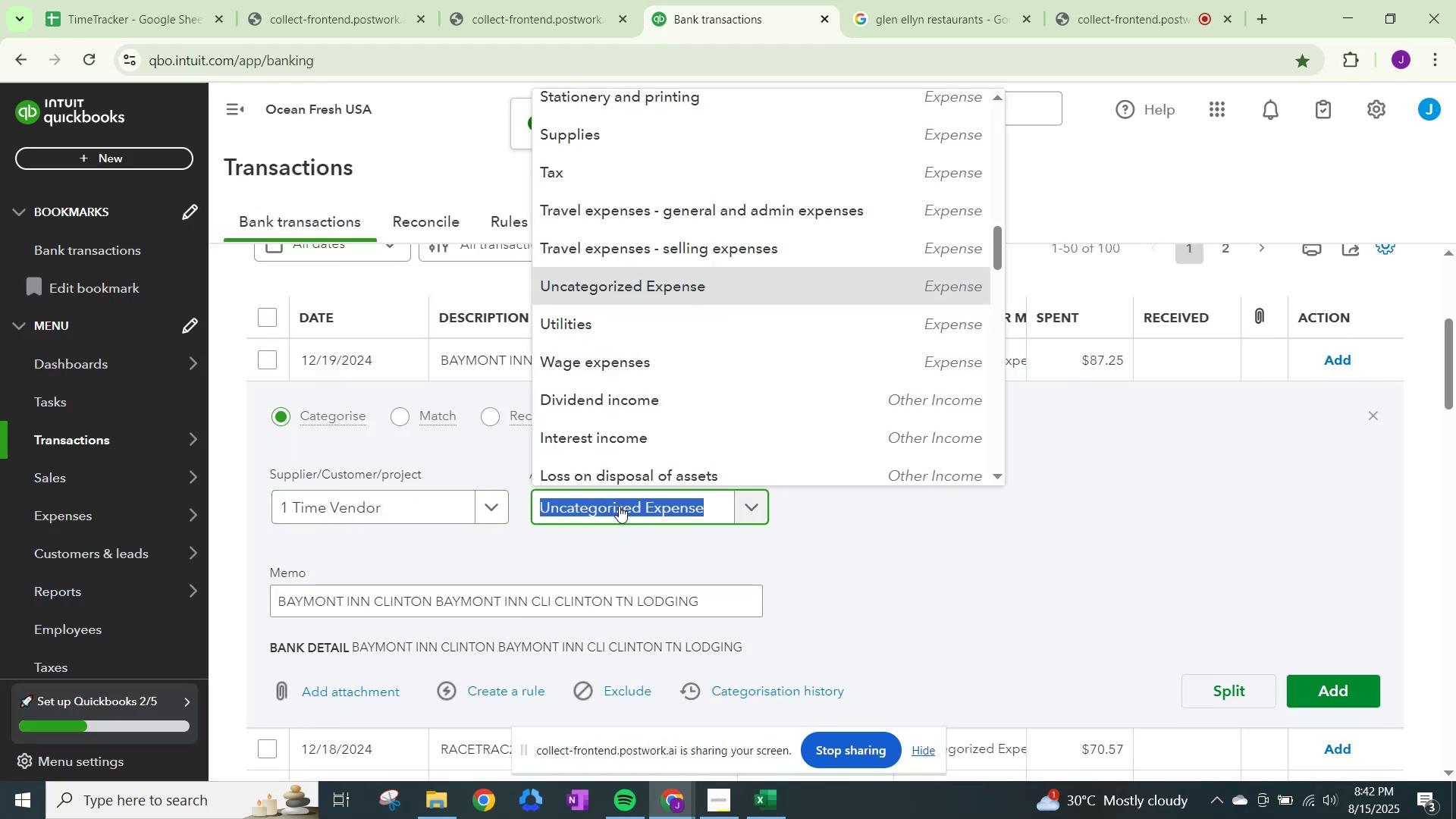 
type(travel)
 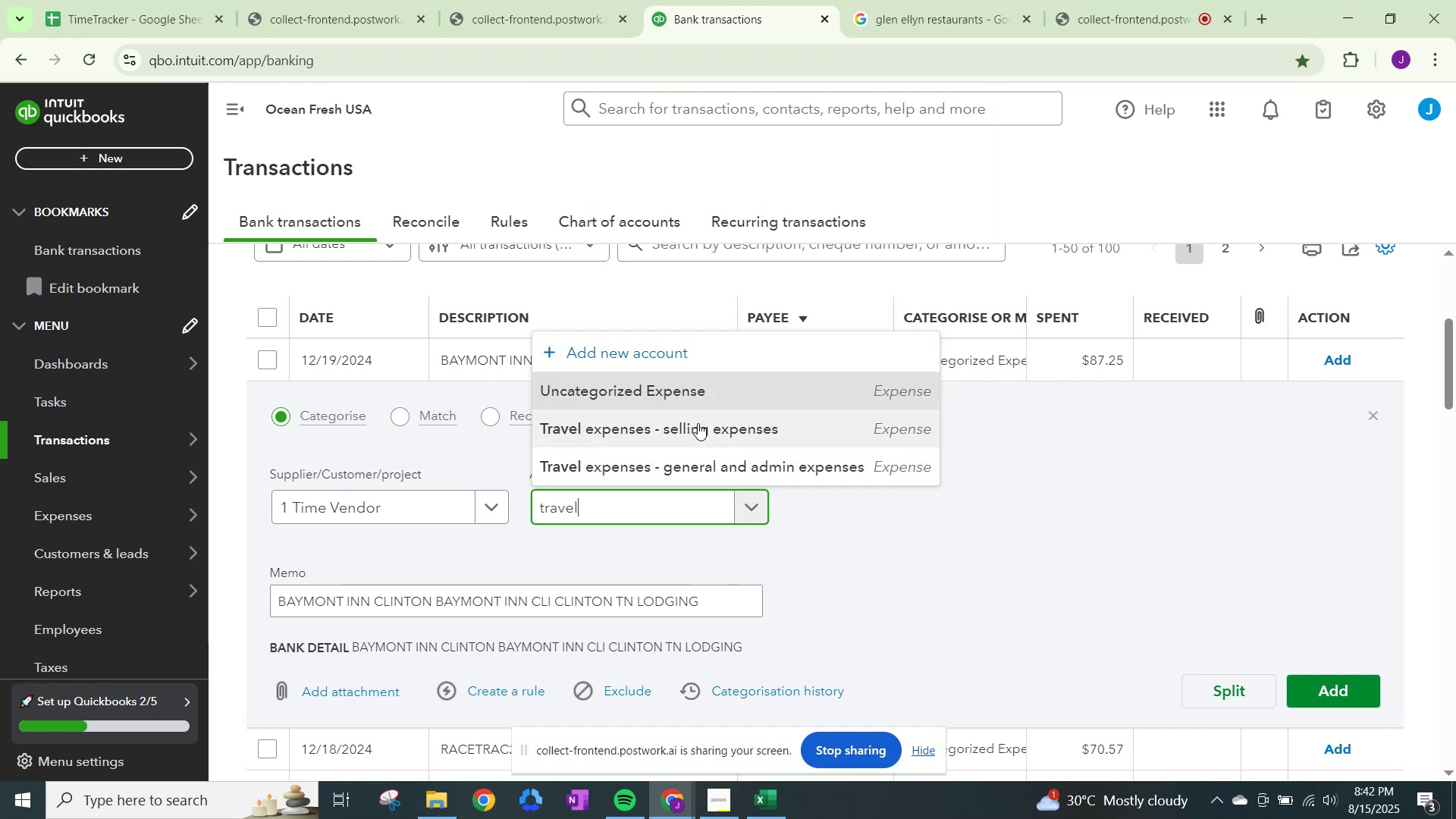 
left_click([690, 459])
 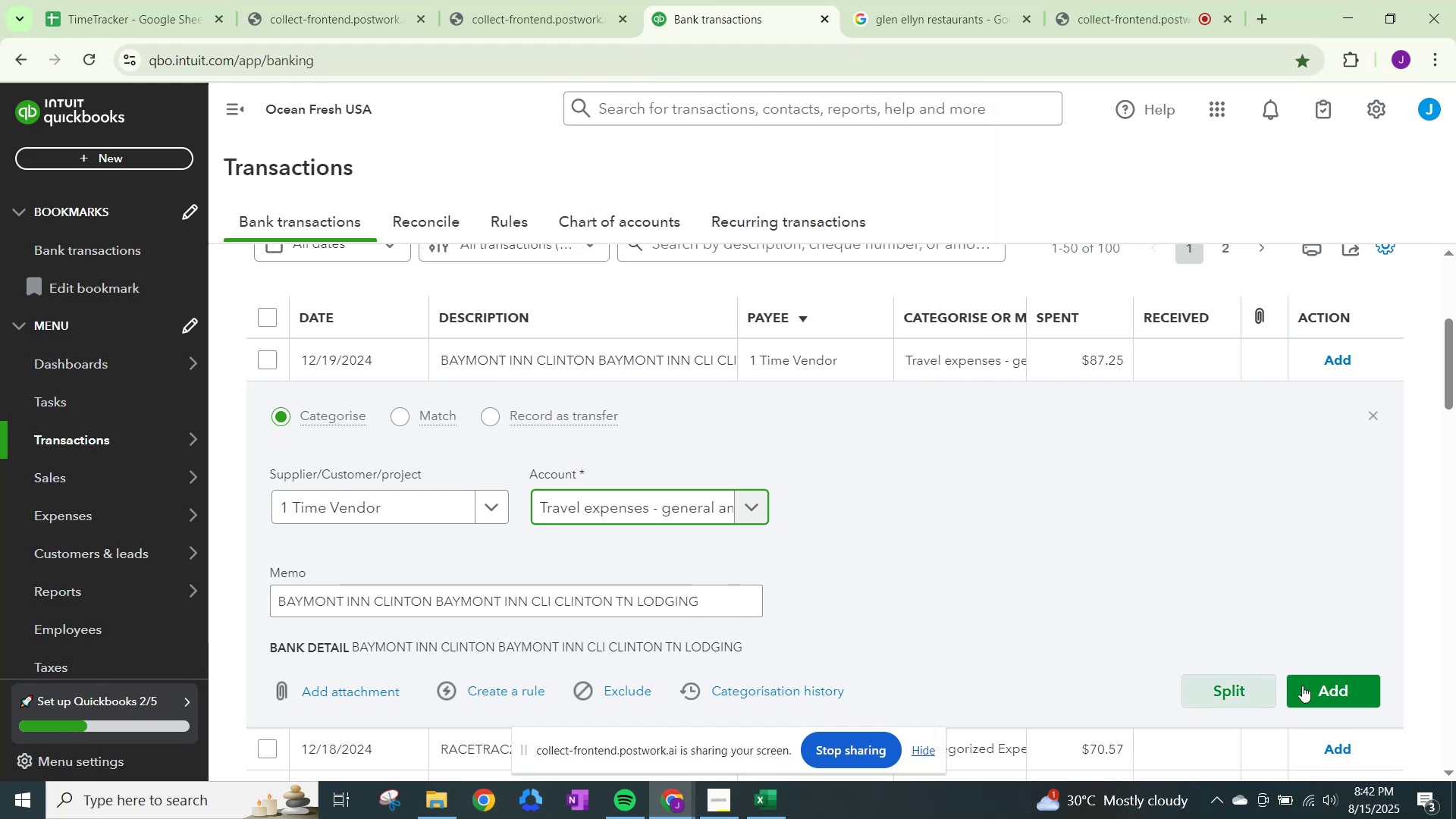 
left_click([1331, 688])
 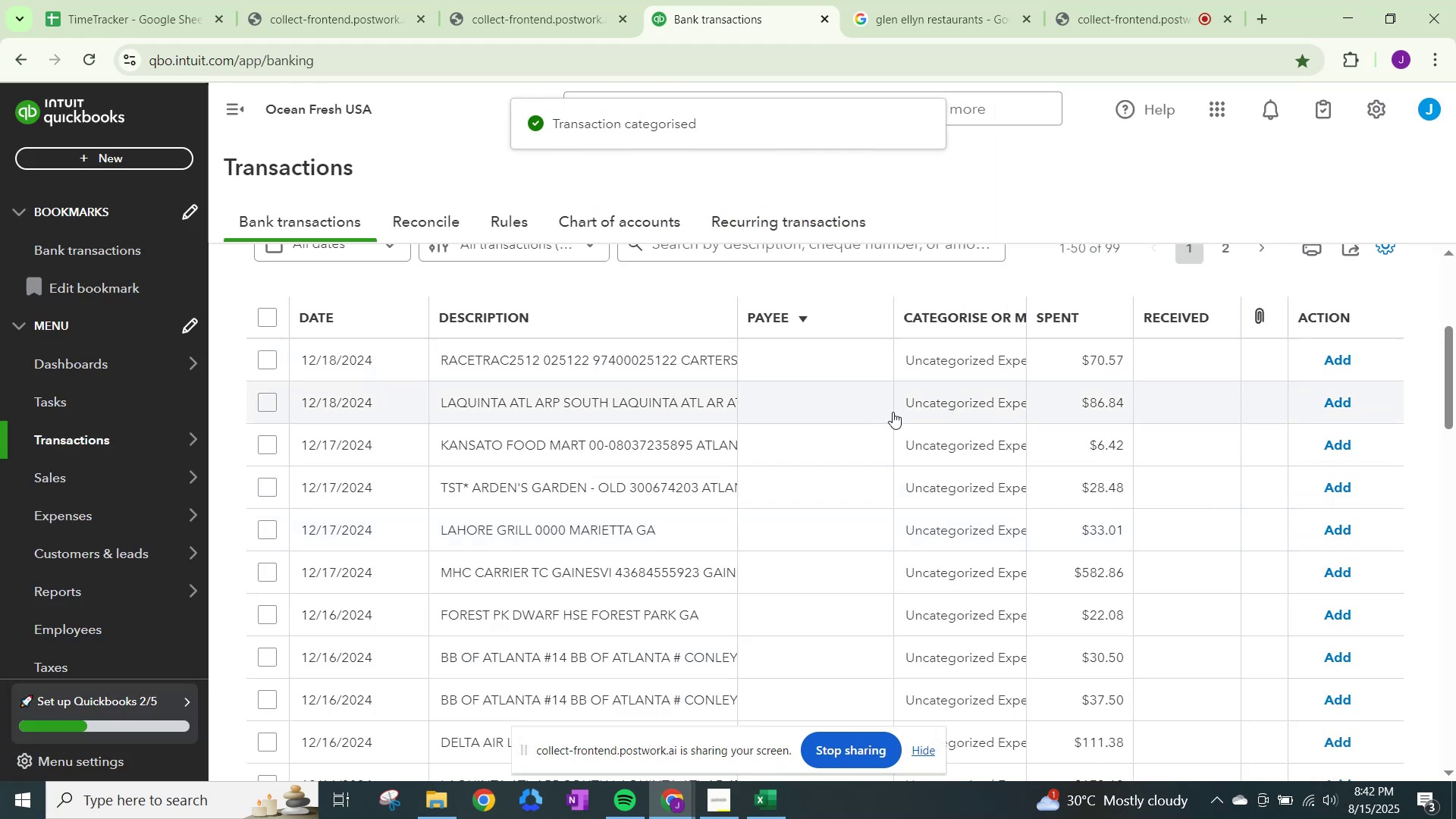 
left_click([916, 0])
 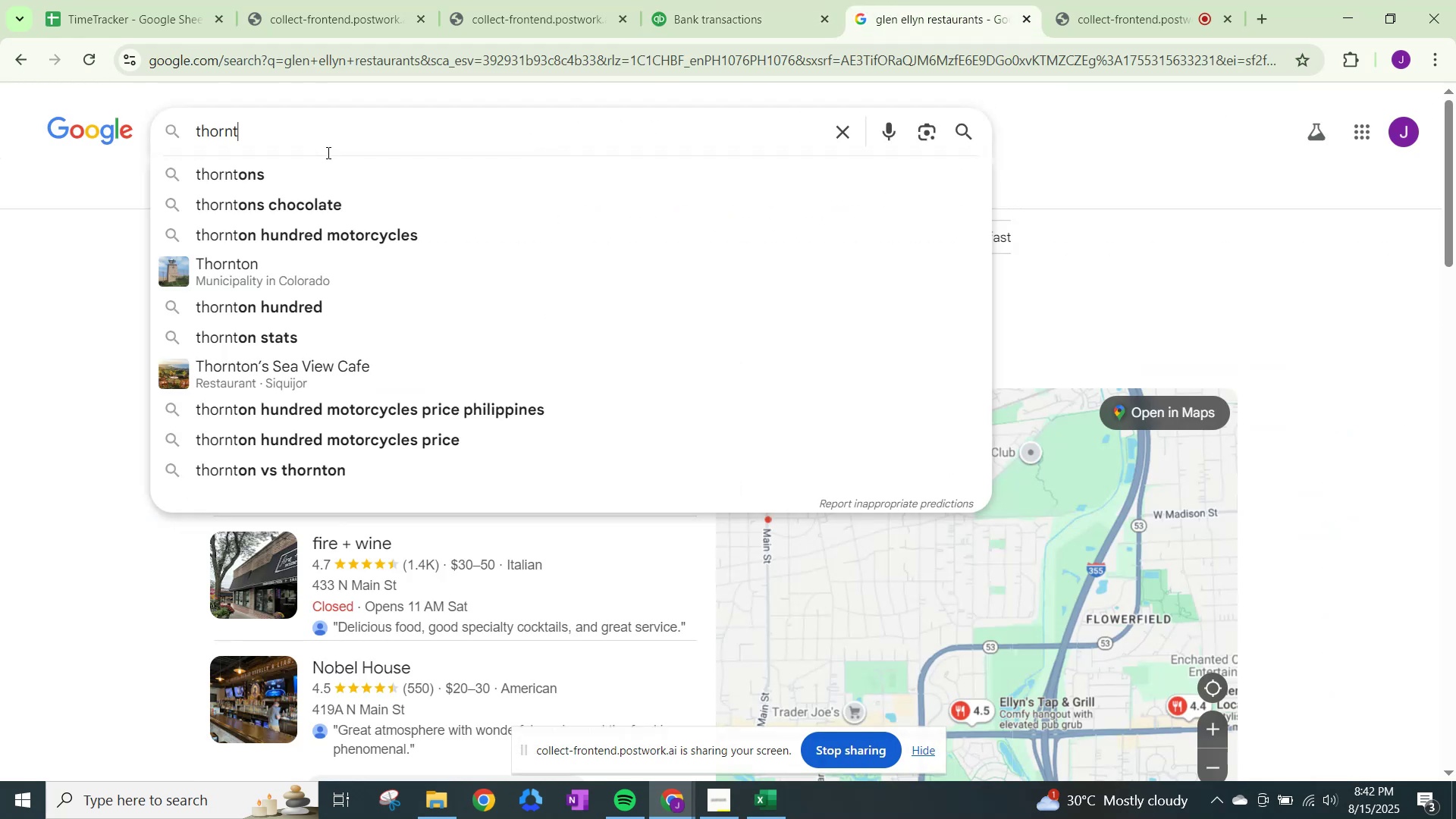 
left_click_drag(start_coordinate=[356, 124], to_coordinate=[0, 90])
 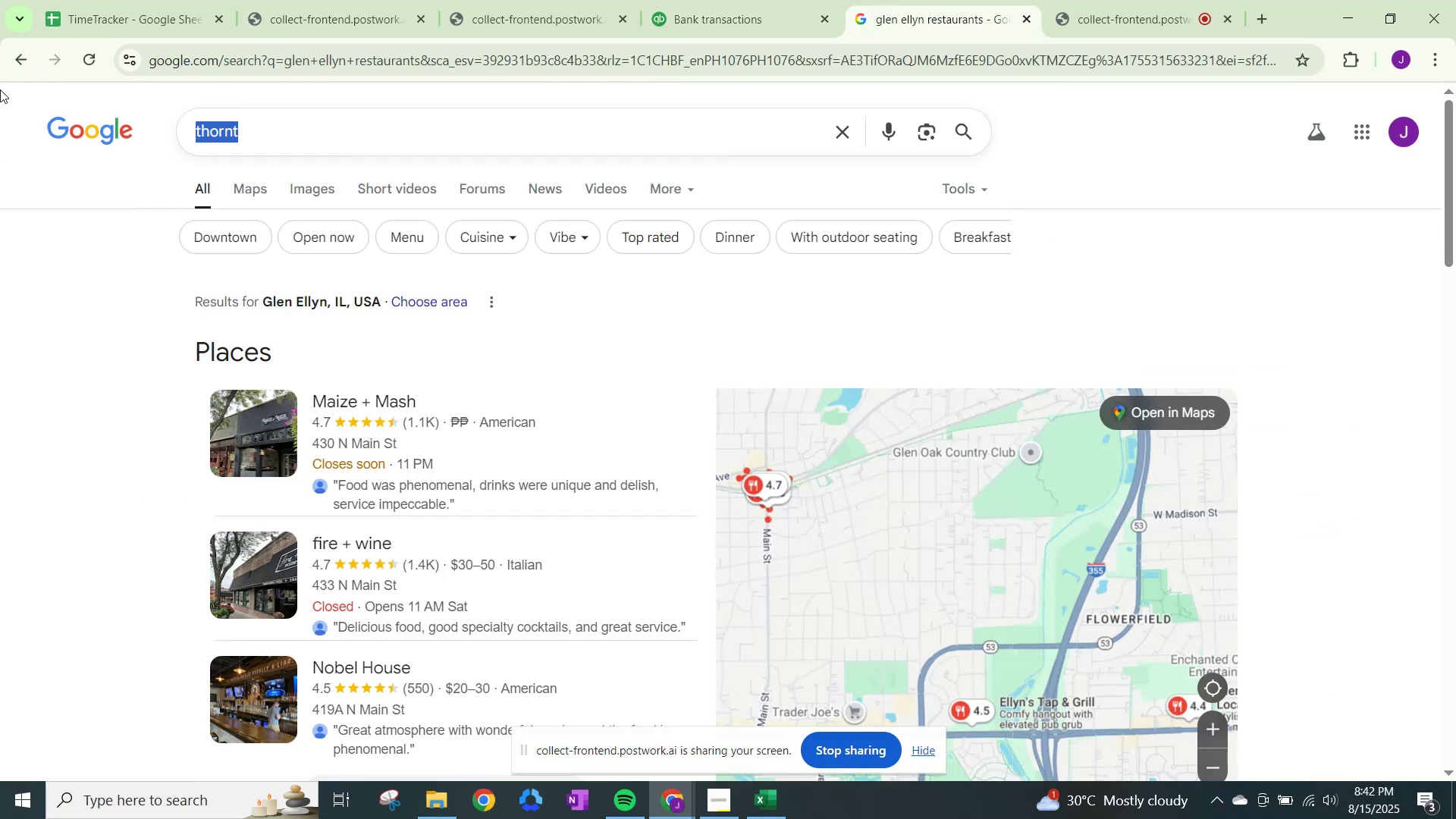 
type(racetrCK)
key(Backspace)
type(S)
 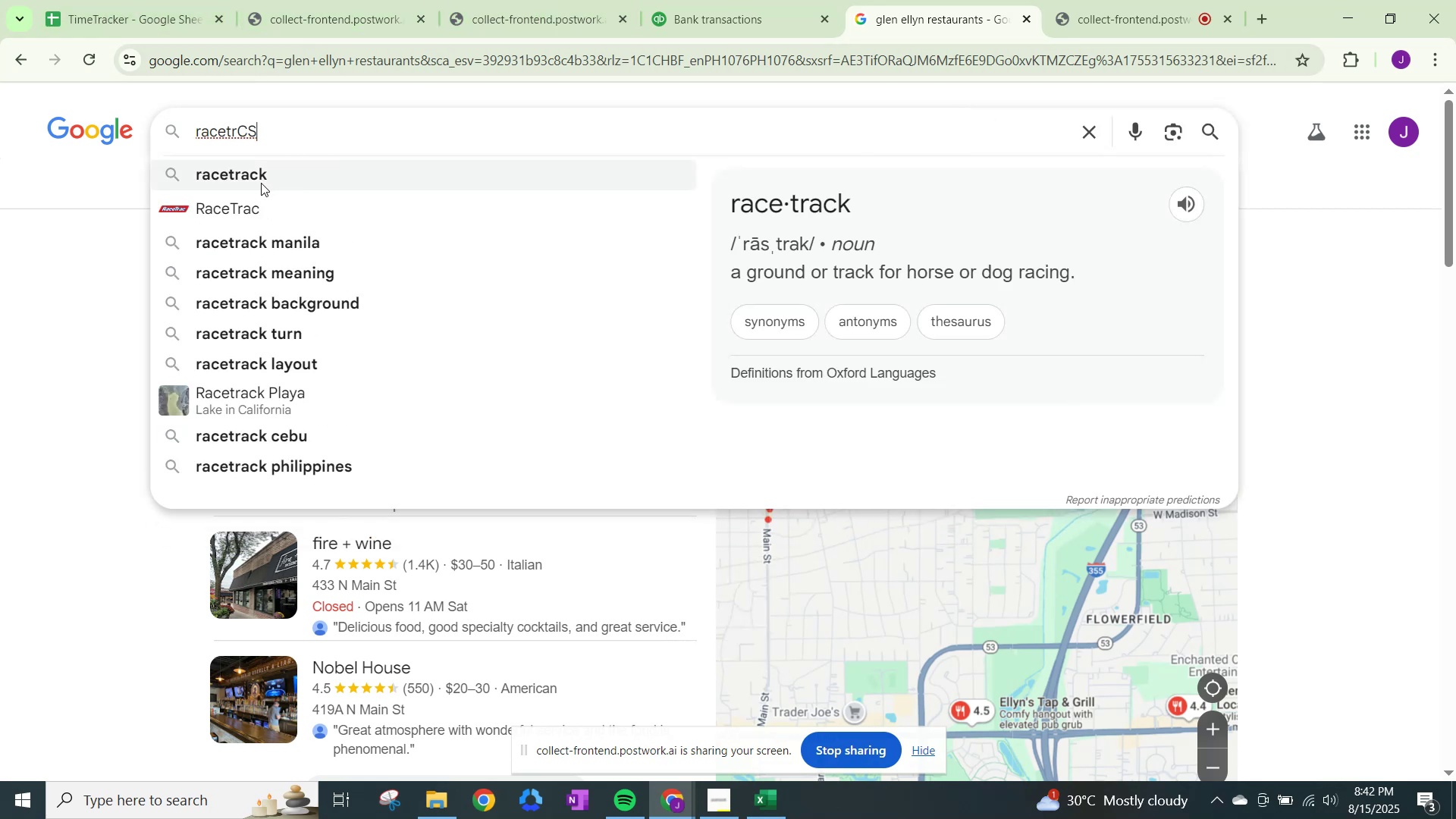 
left_click([259, 188])
 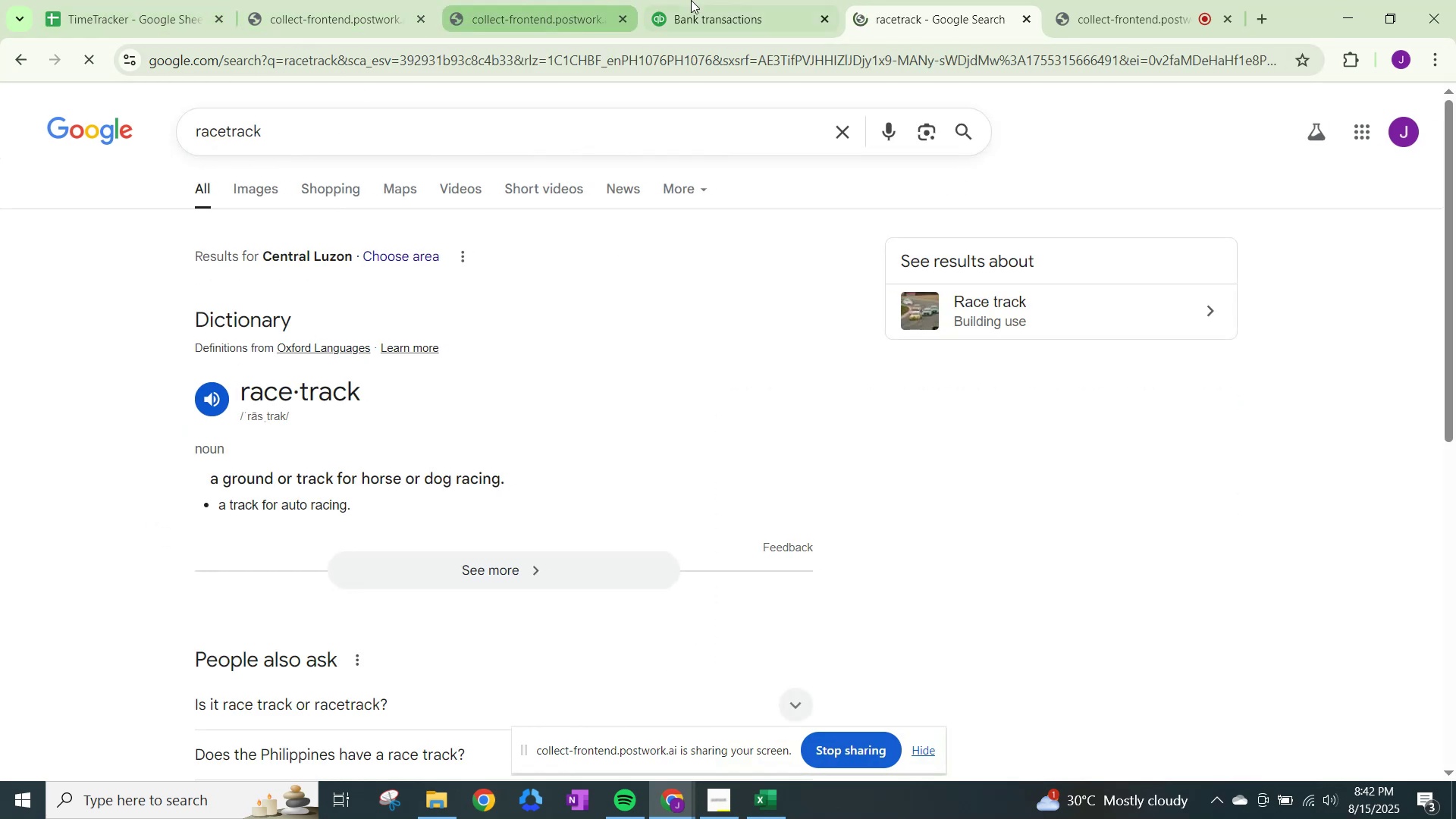 
left_click([691, 0])
 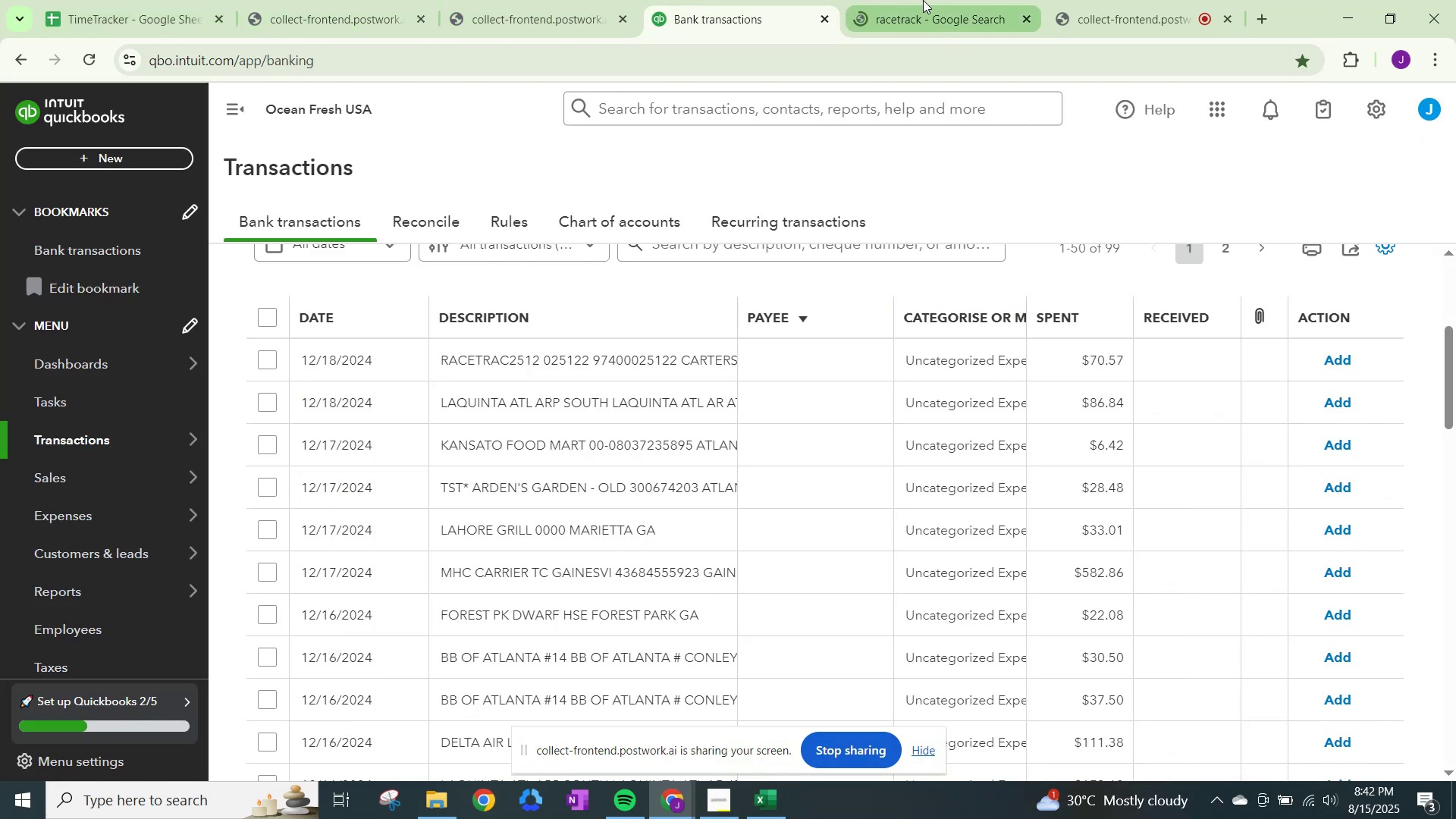 
left_click([923, 0])
 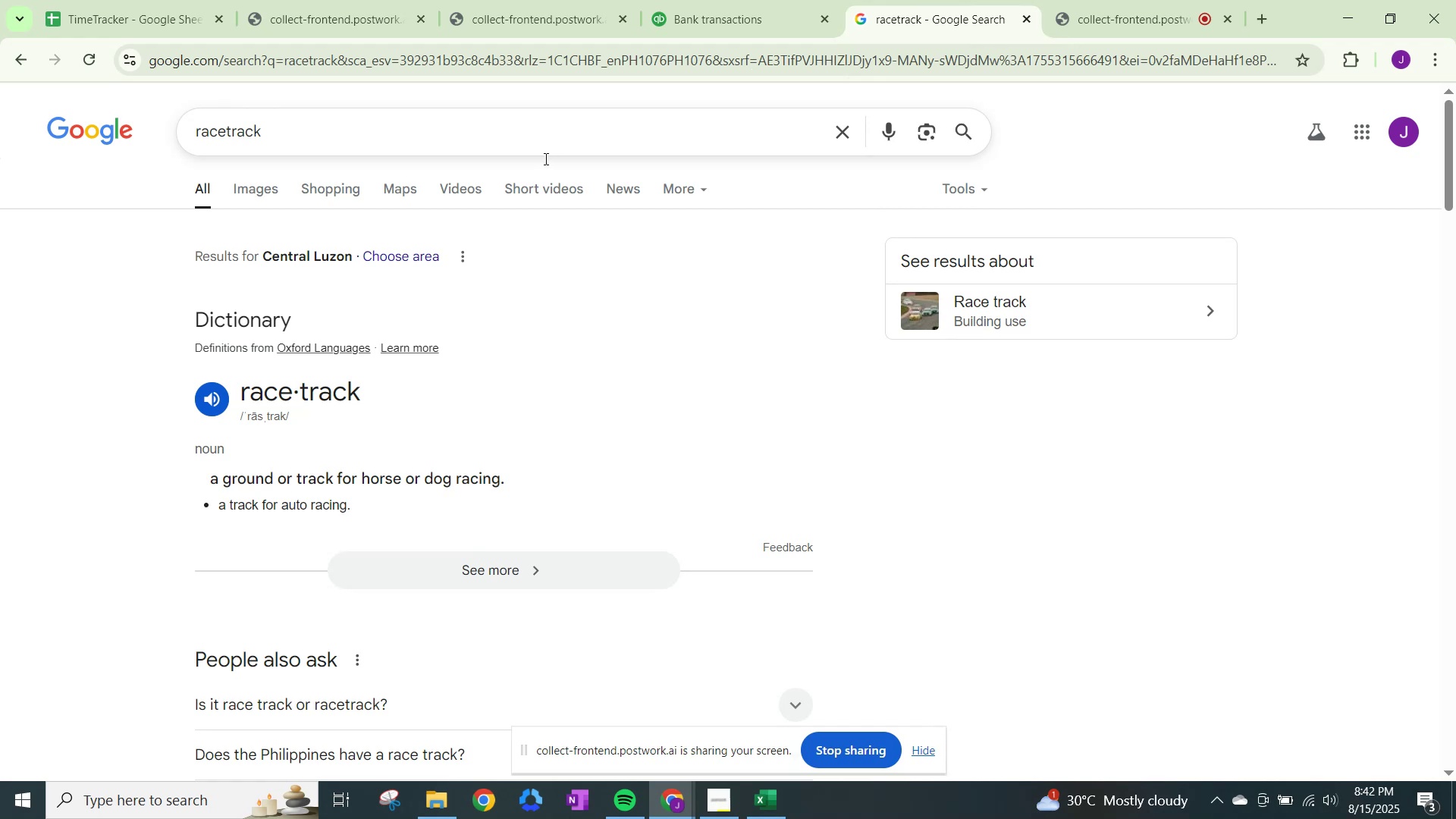 
scroll: coordinate [374, 444], scroll_direction: down, amount: 8.0
 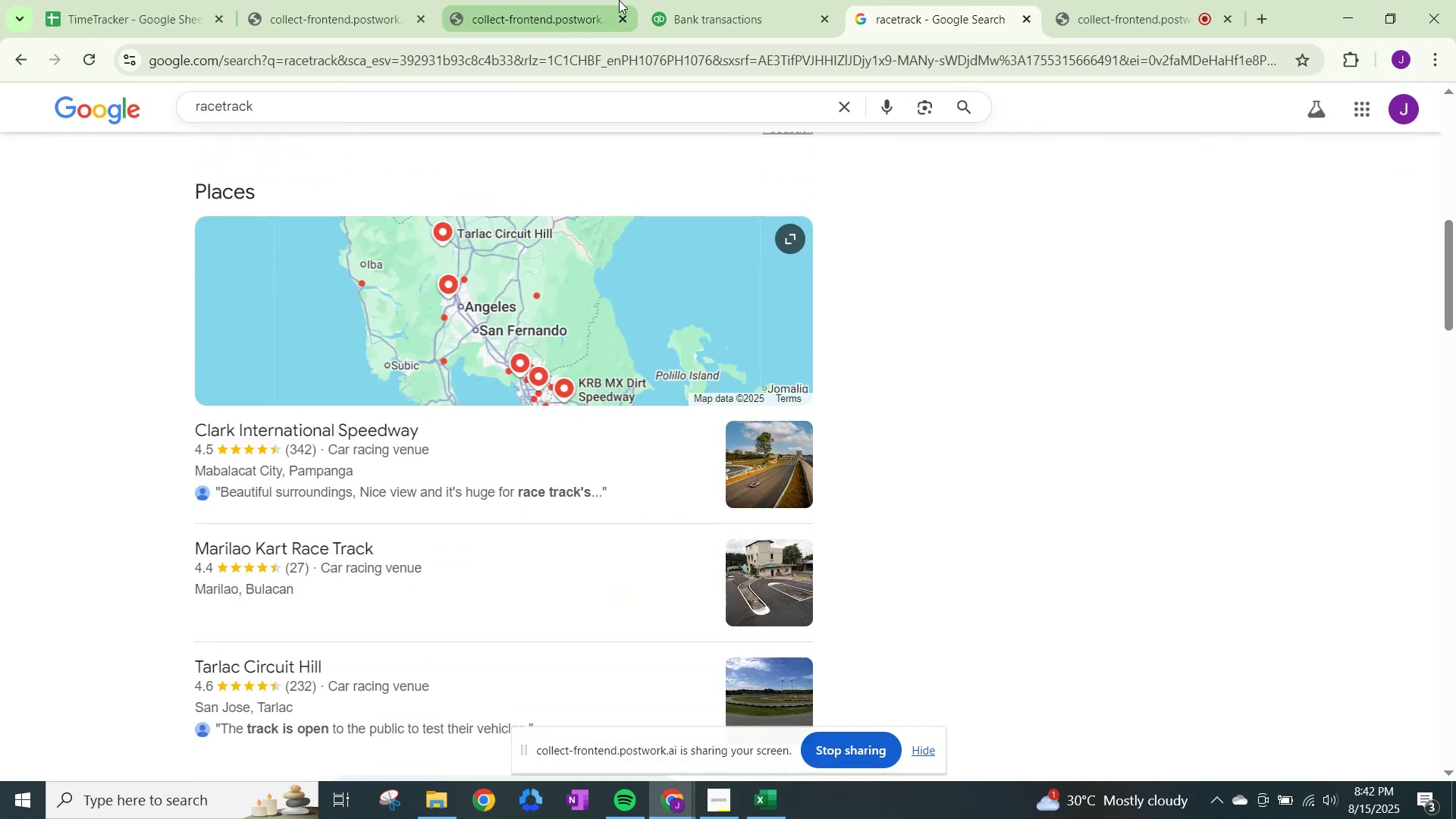 
left_click([715, 0])
 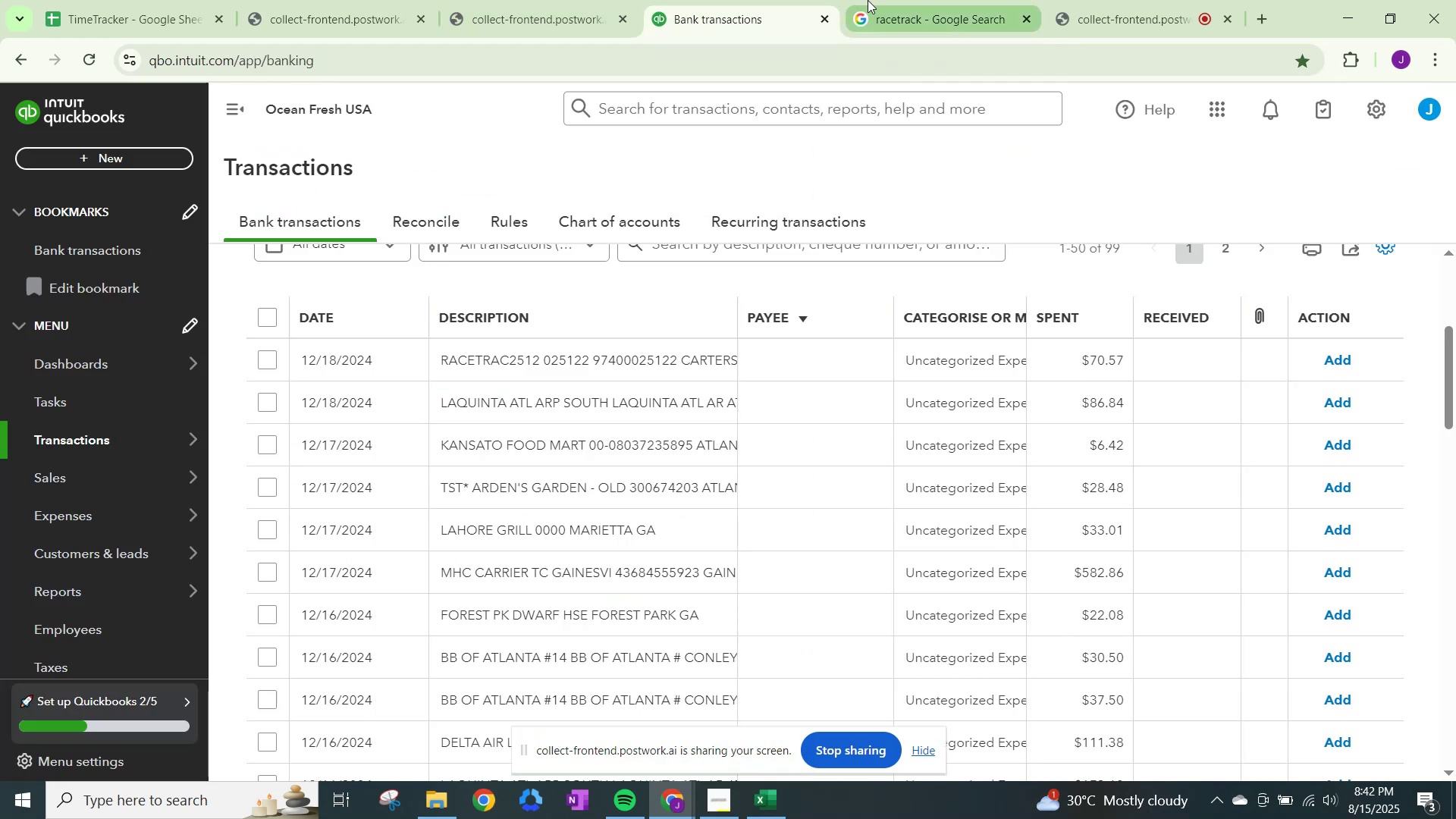 
left_click([868, 0])
 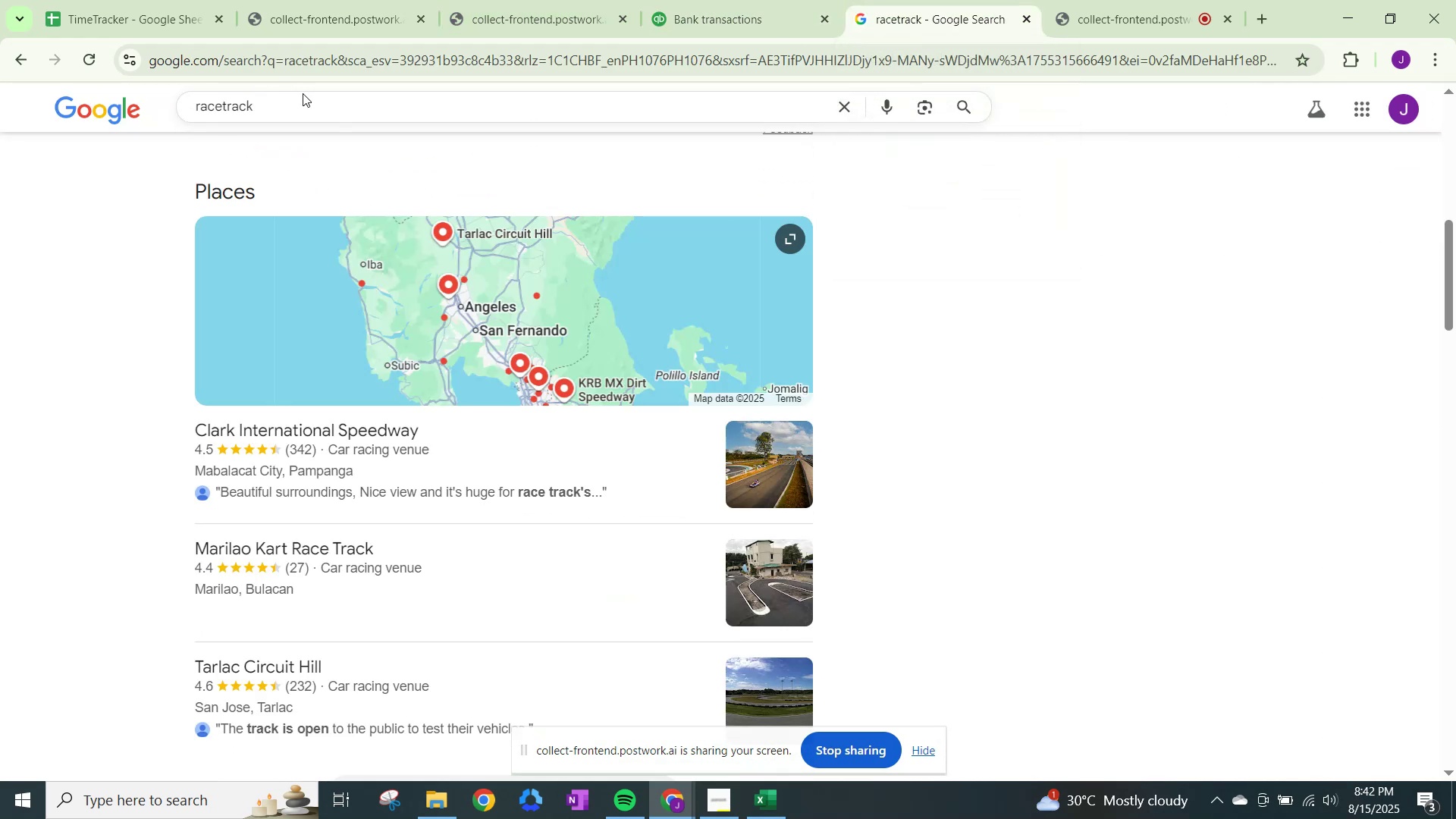 
left_click([313, 101])
 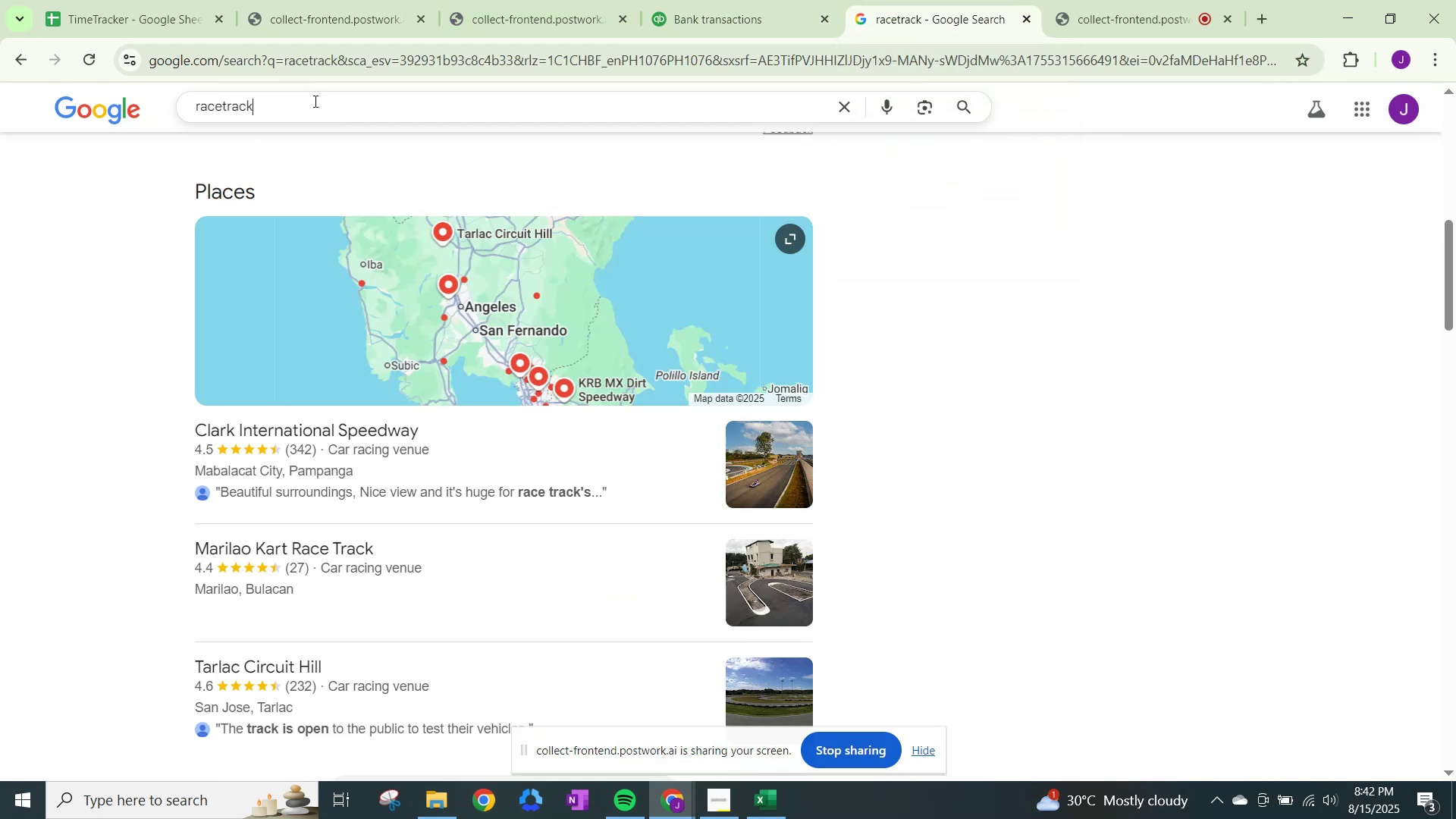 
type( CARTERS)
key(NumpadEnter)
 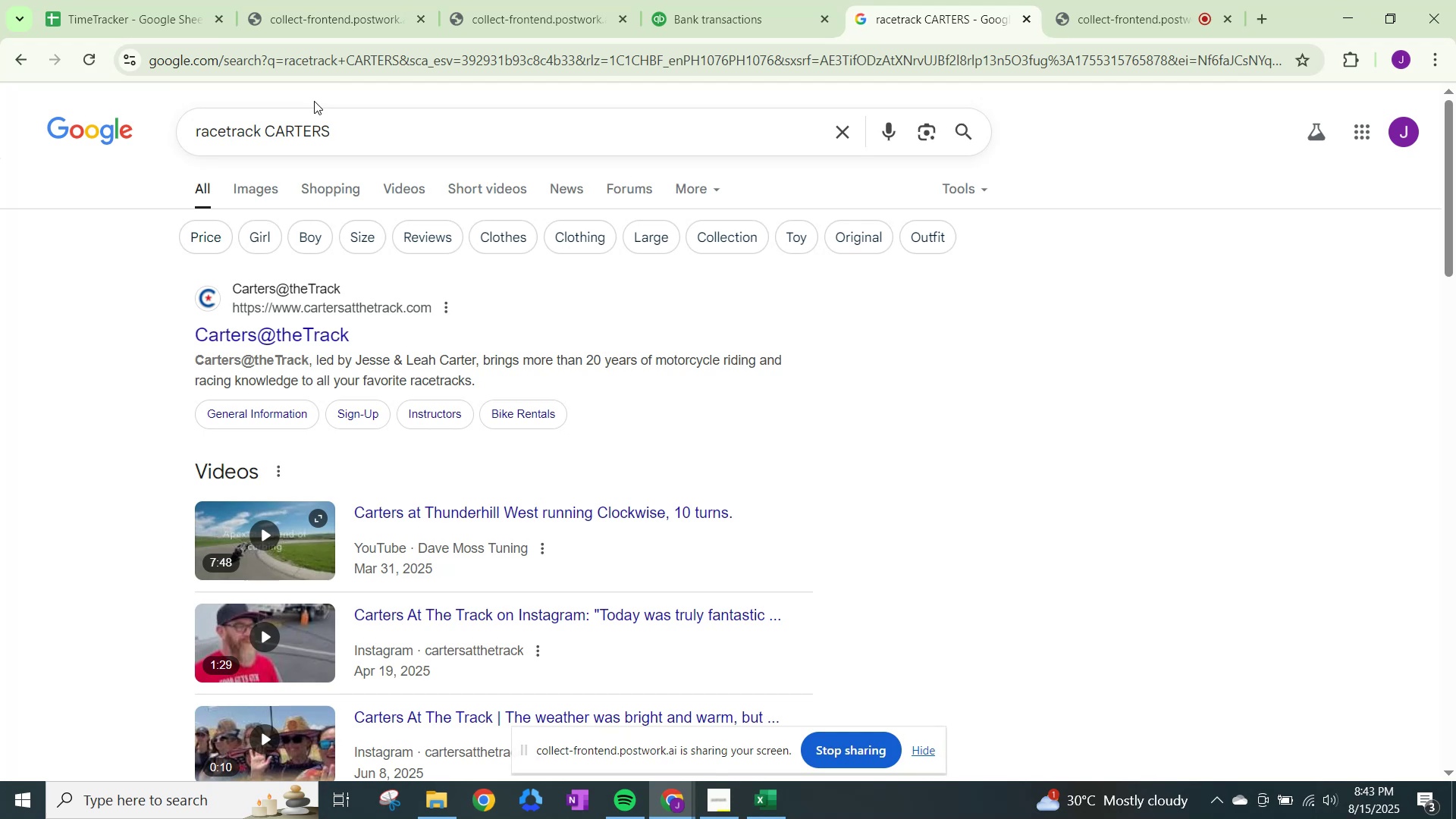 
wait(5.17)
 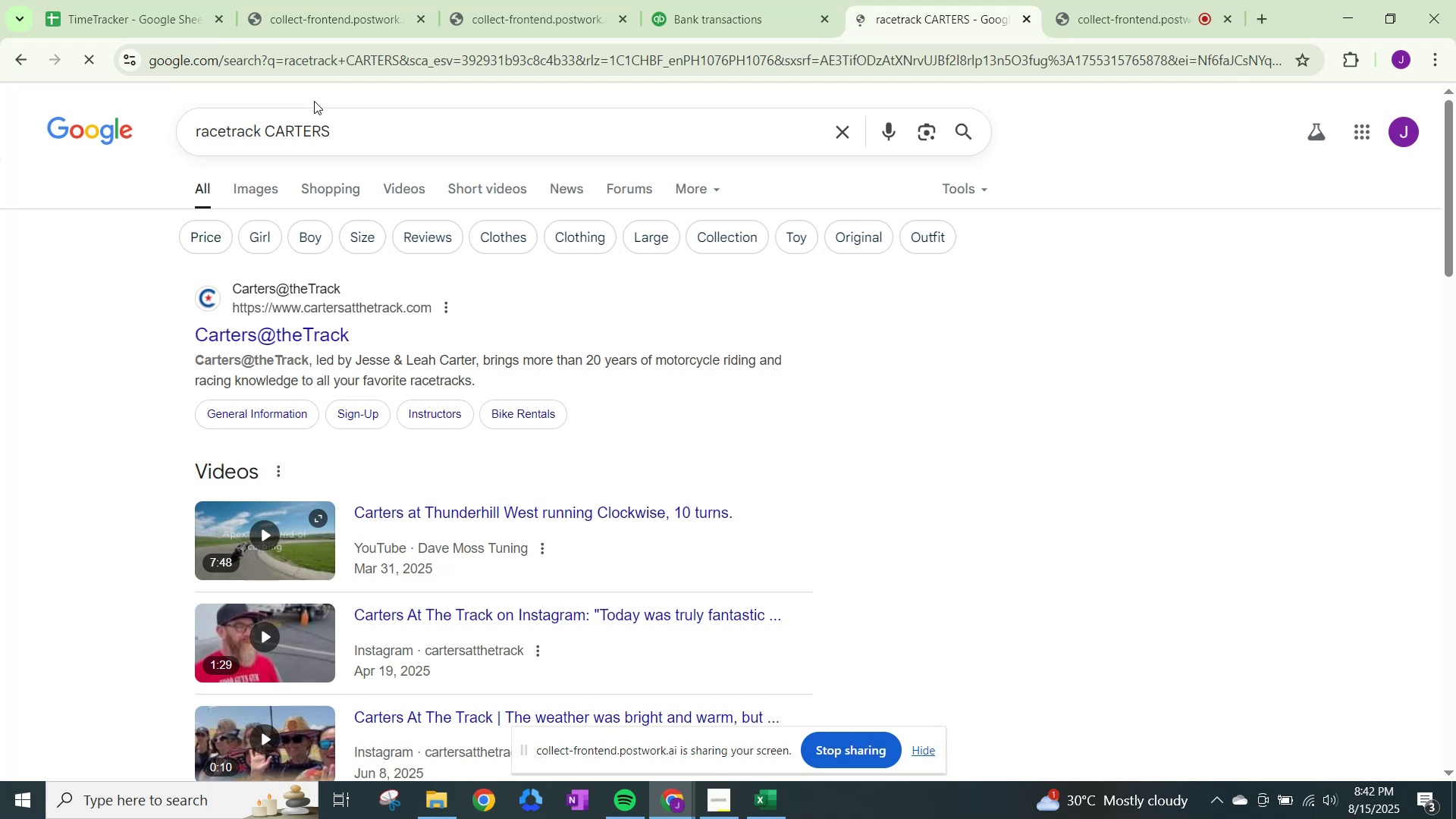 
scroll: coordinate [348, 219], scroll_direction: down, amount: 3.0
 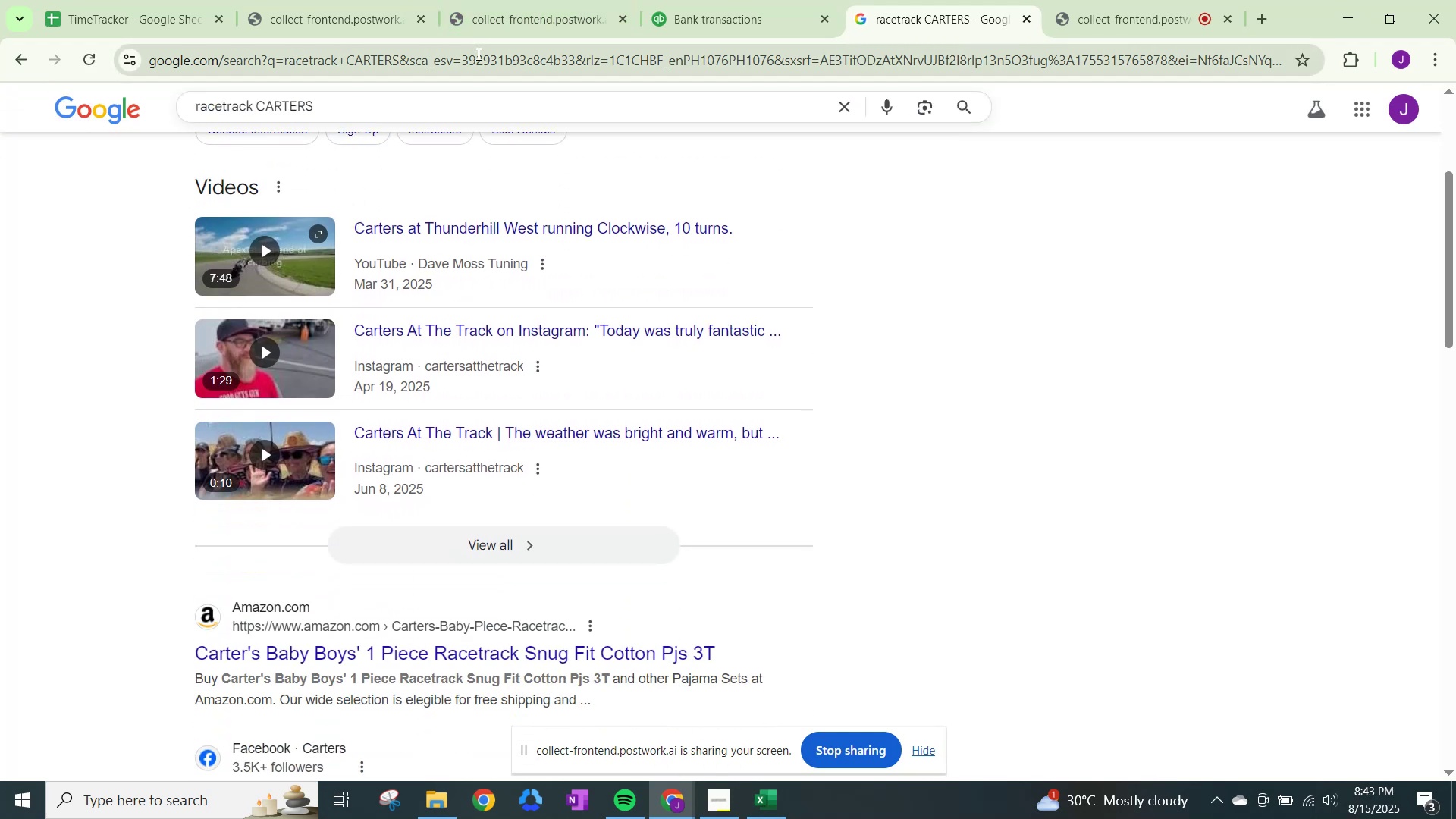 
left_click([800, 0])
 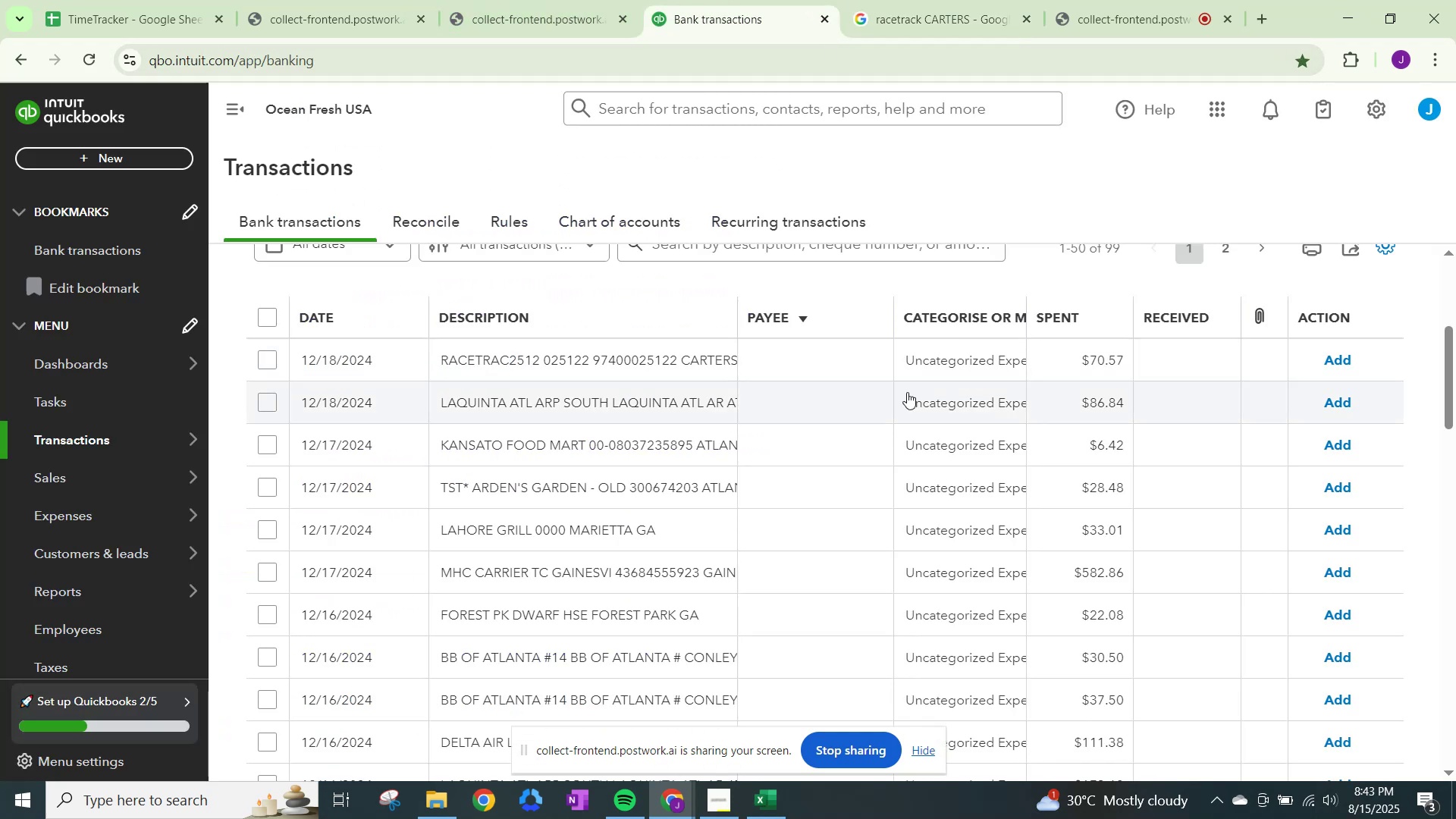 
left_click([941, 359])
 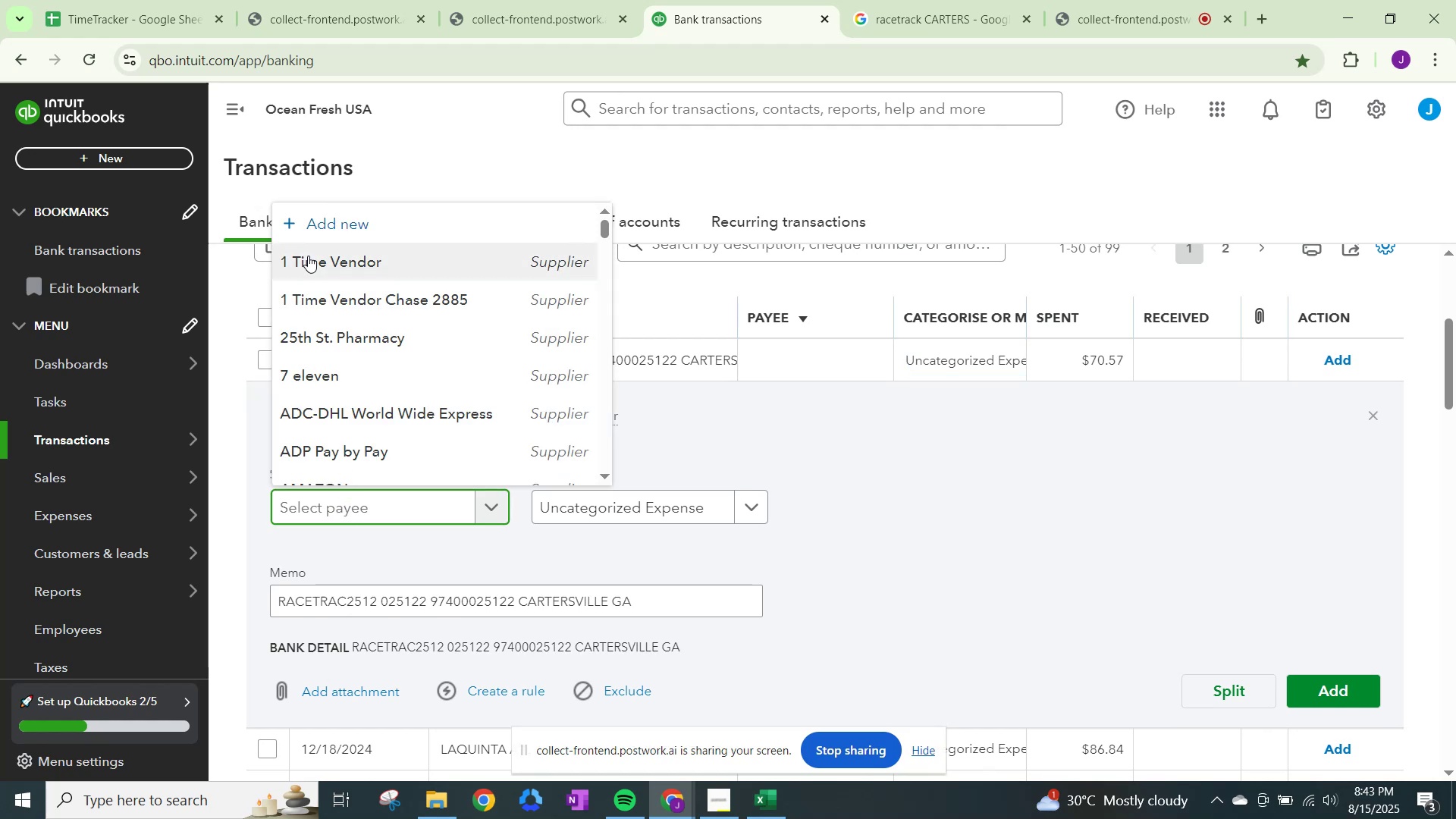 
left_click([562, 512])
 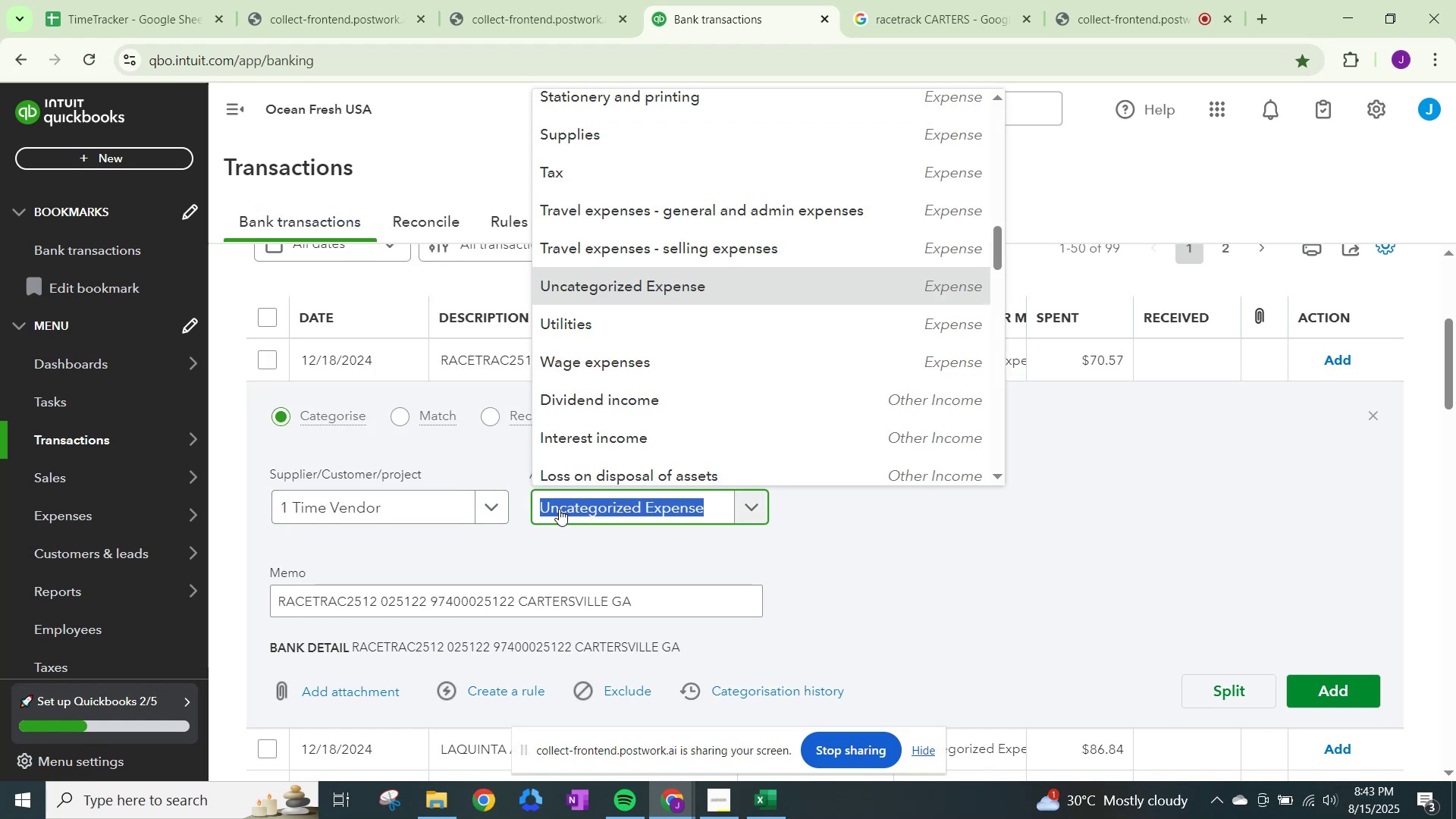 
type(OTHER)
 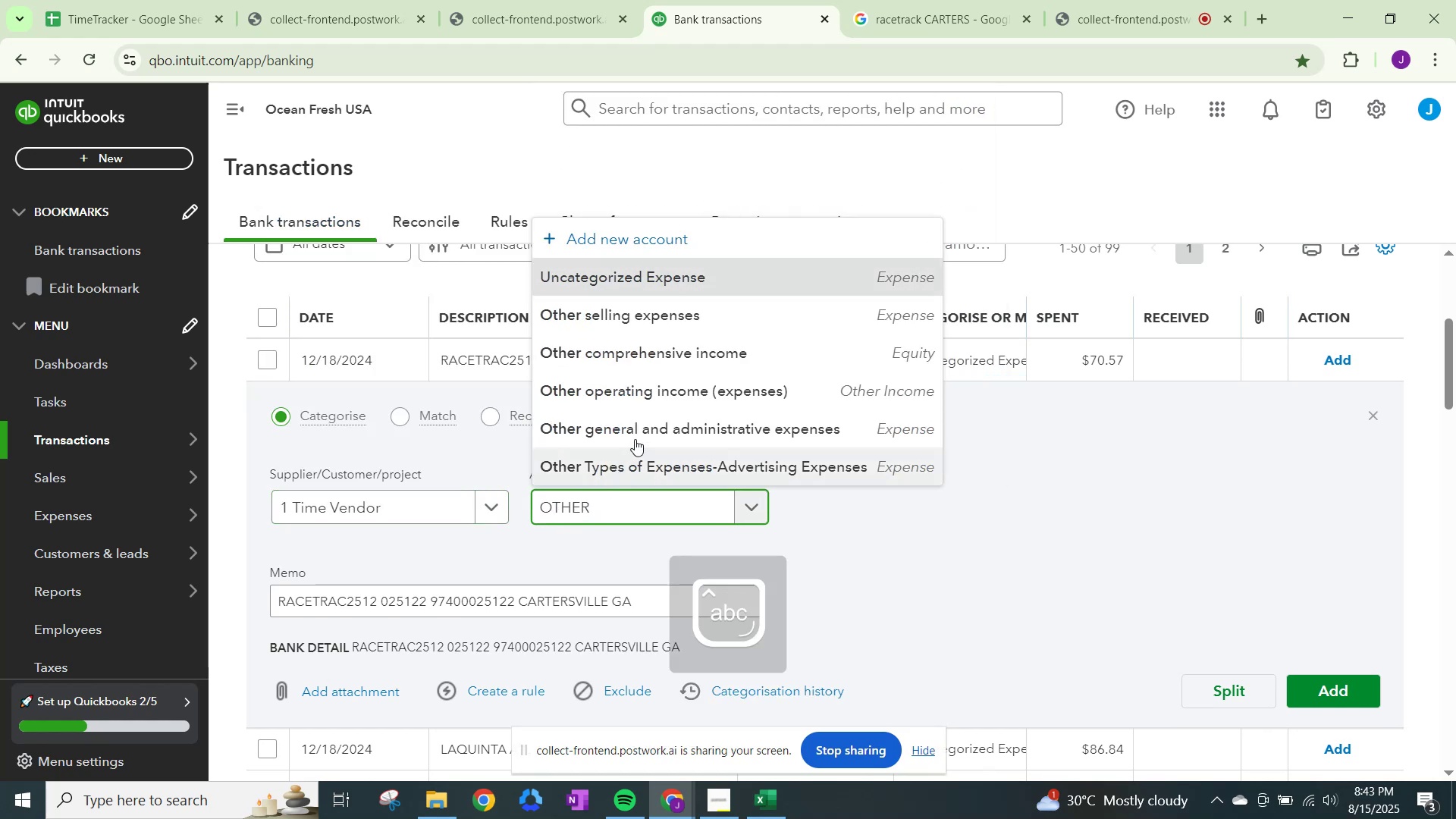 
left_click([639, 428])
 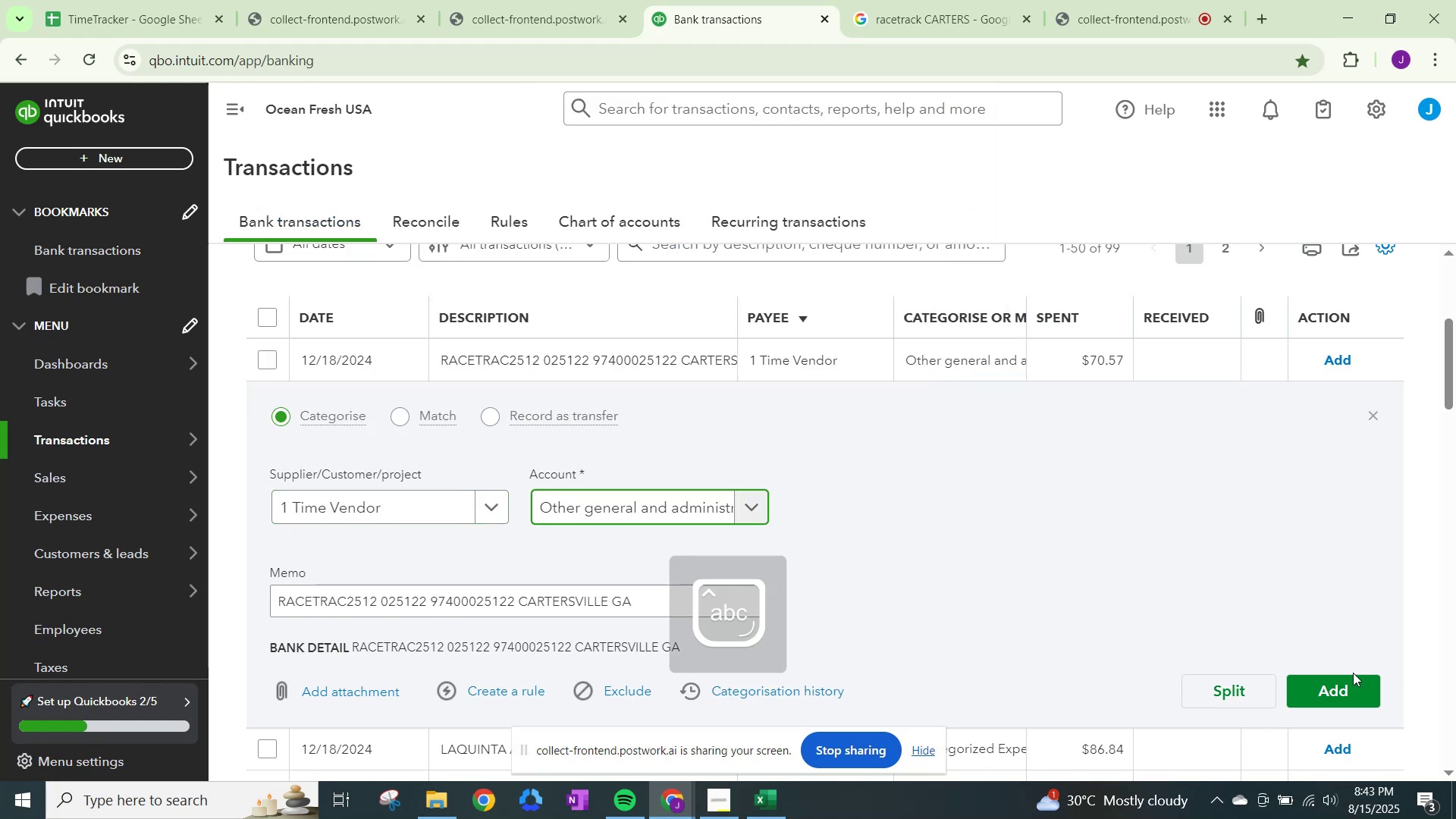 
left_click([1351, 687])
 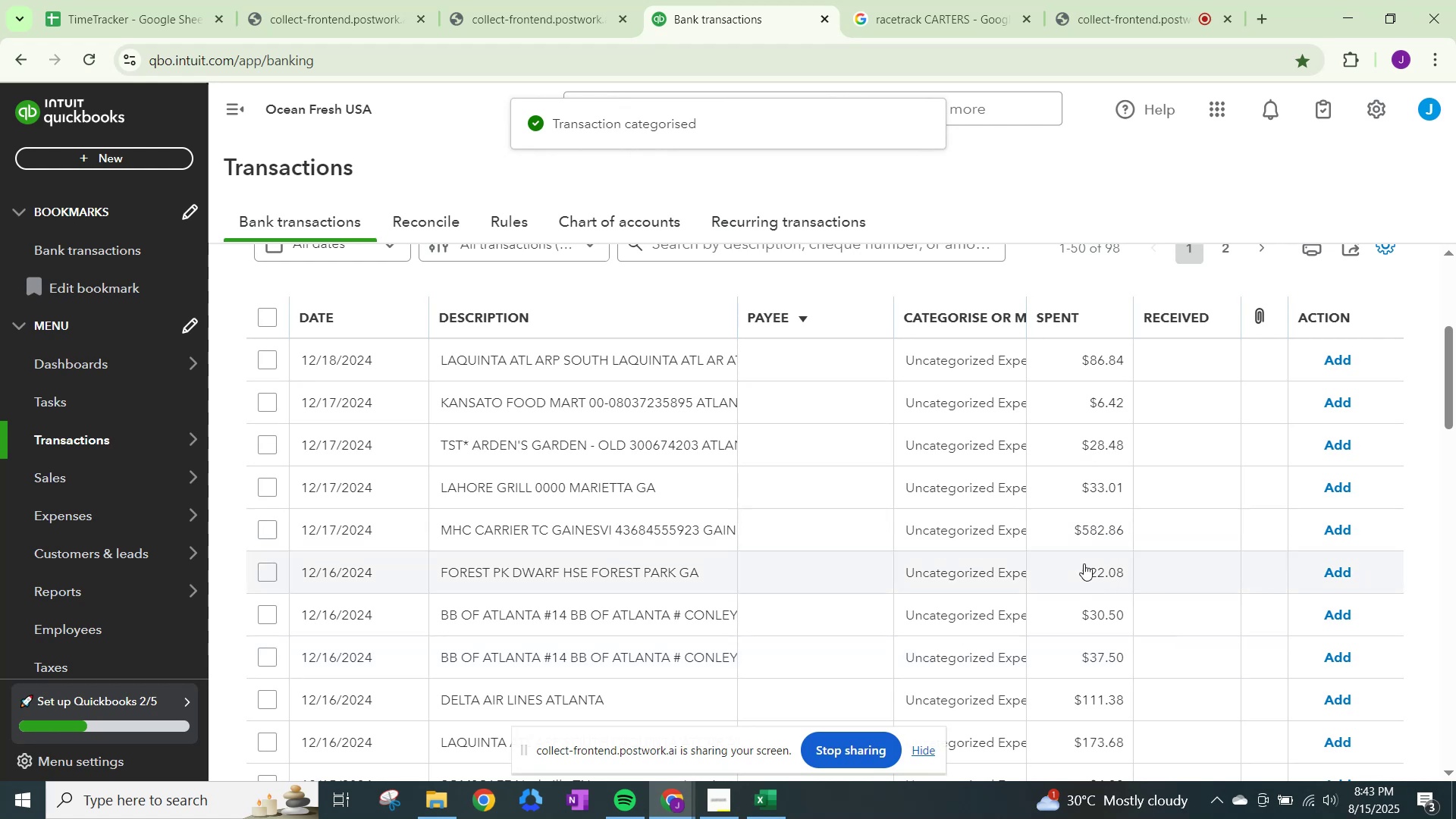 
wait(6.54)
 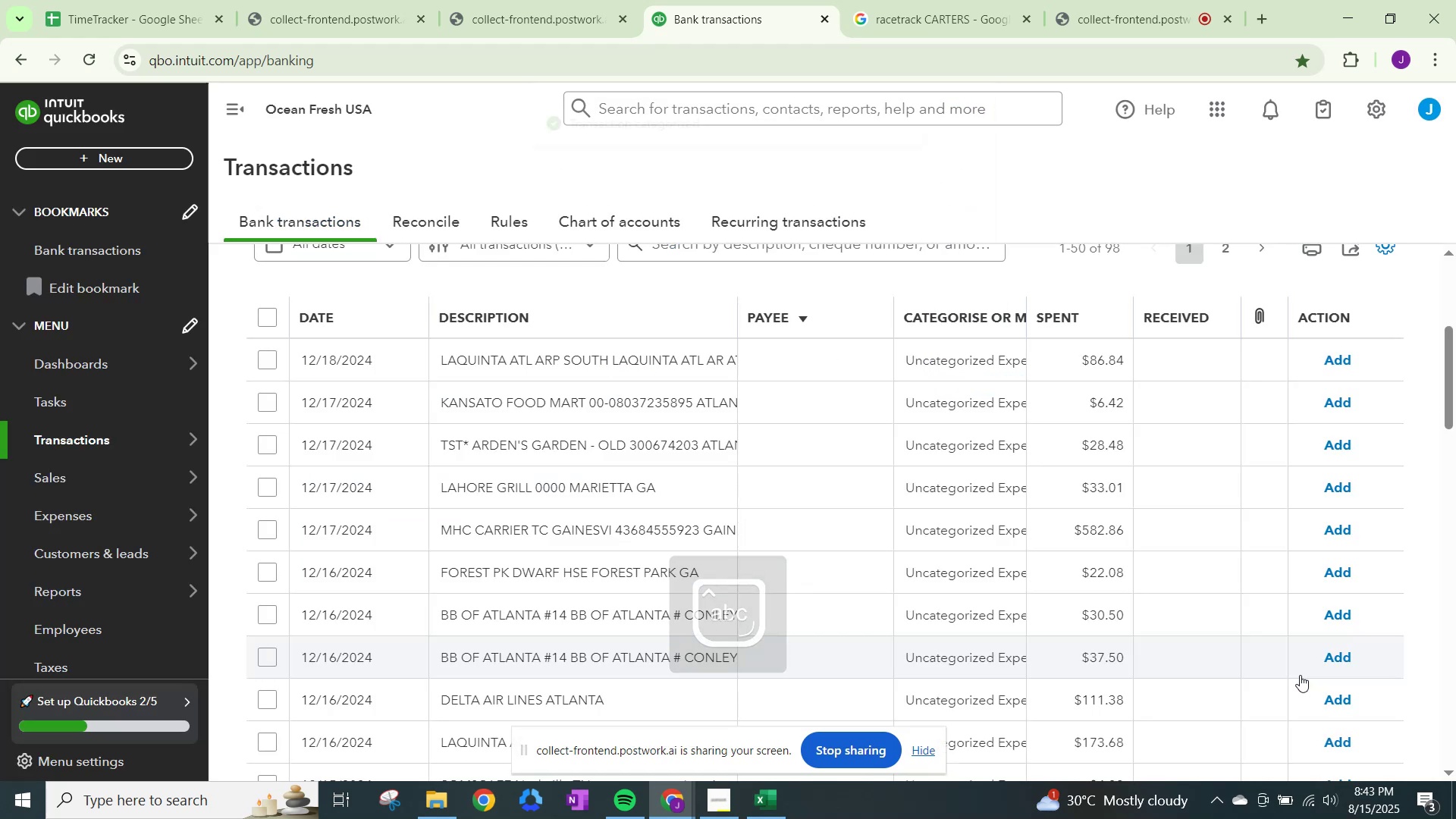 
scroll: coordinate [587, 458], scroll_direction: down, amount: 1.0
 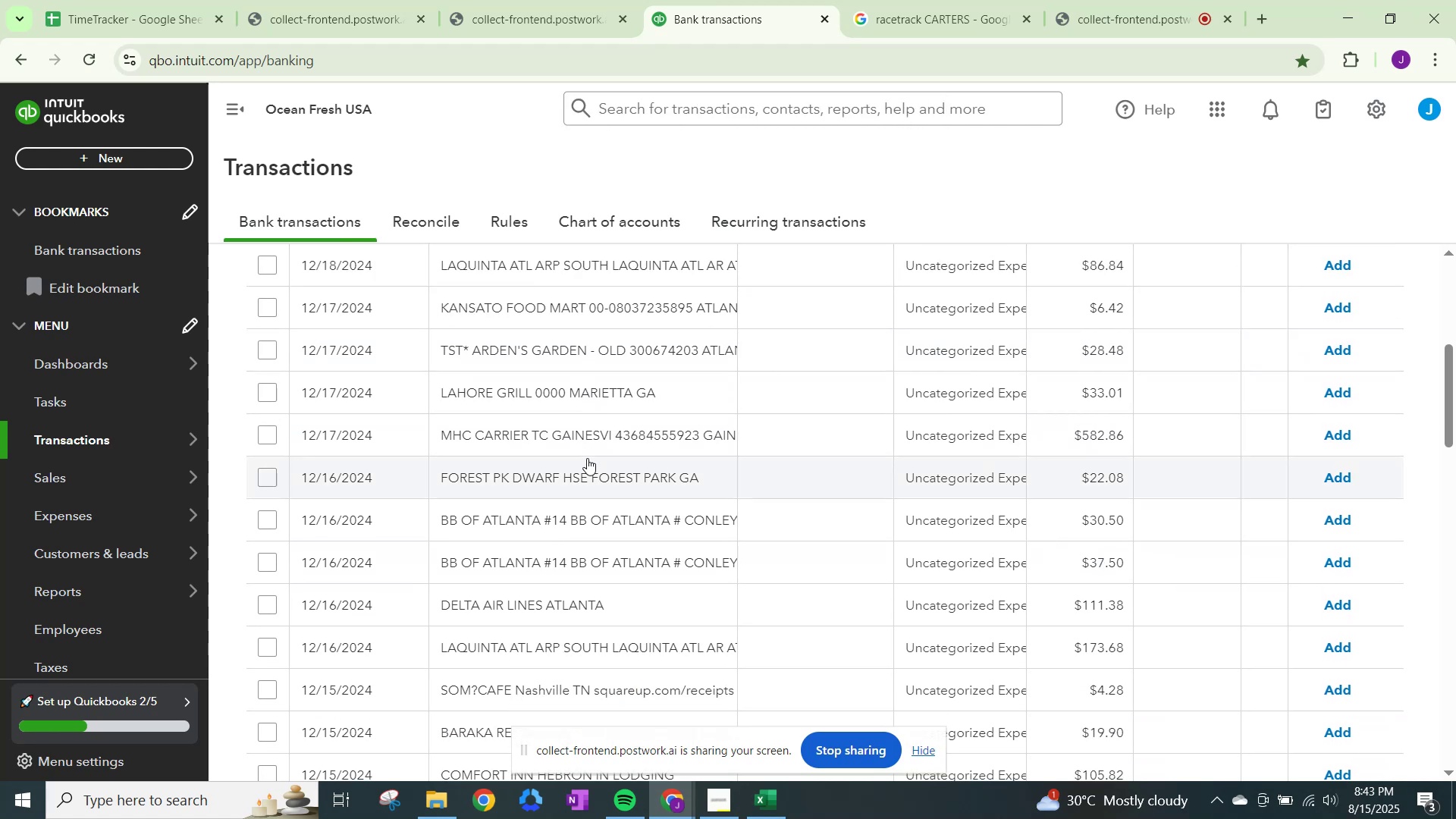 
scroll: coordinate [586, 457], scroll_direction: up, amount: 1.0
 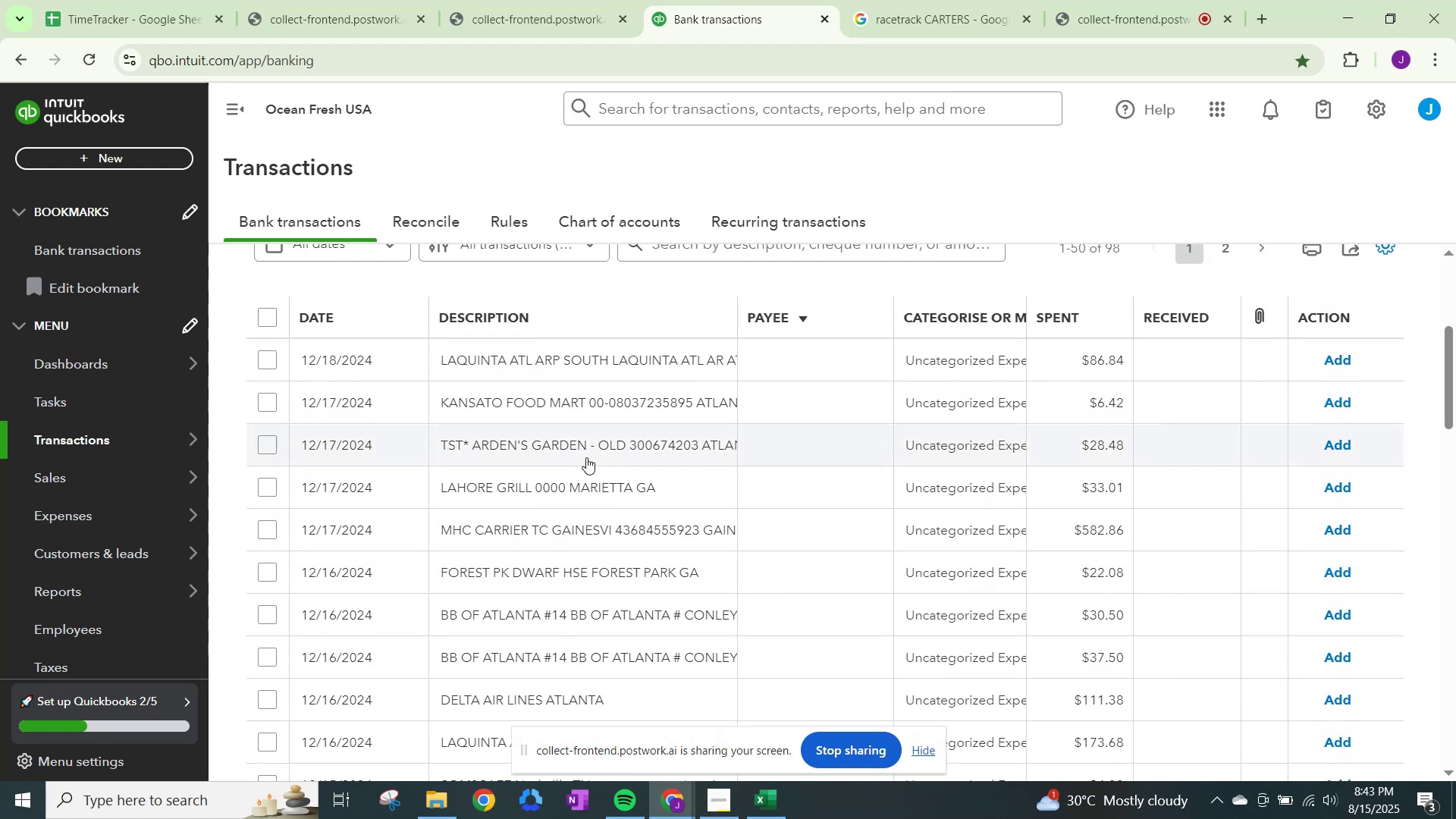 
scroll: coordinate [586, 457], scroll_direction: down, amount: 7.0
 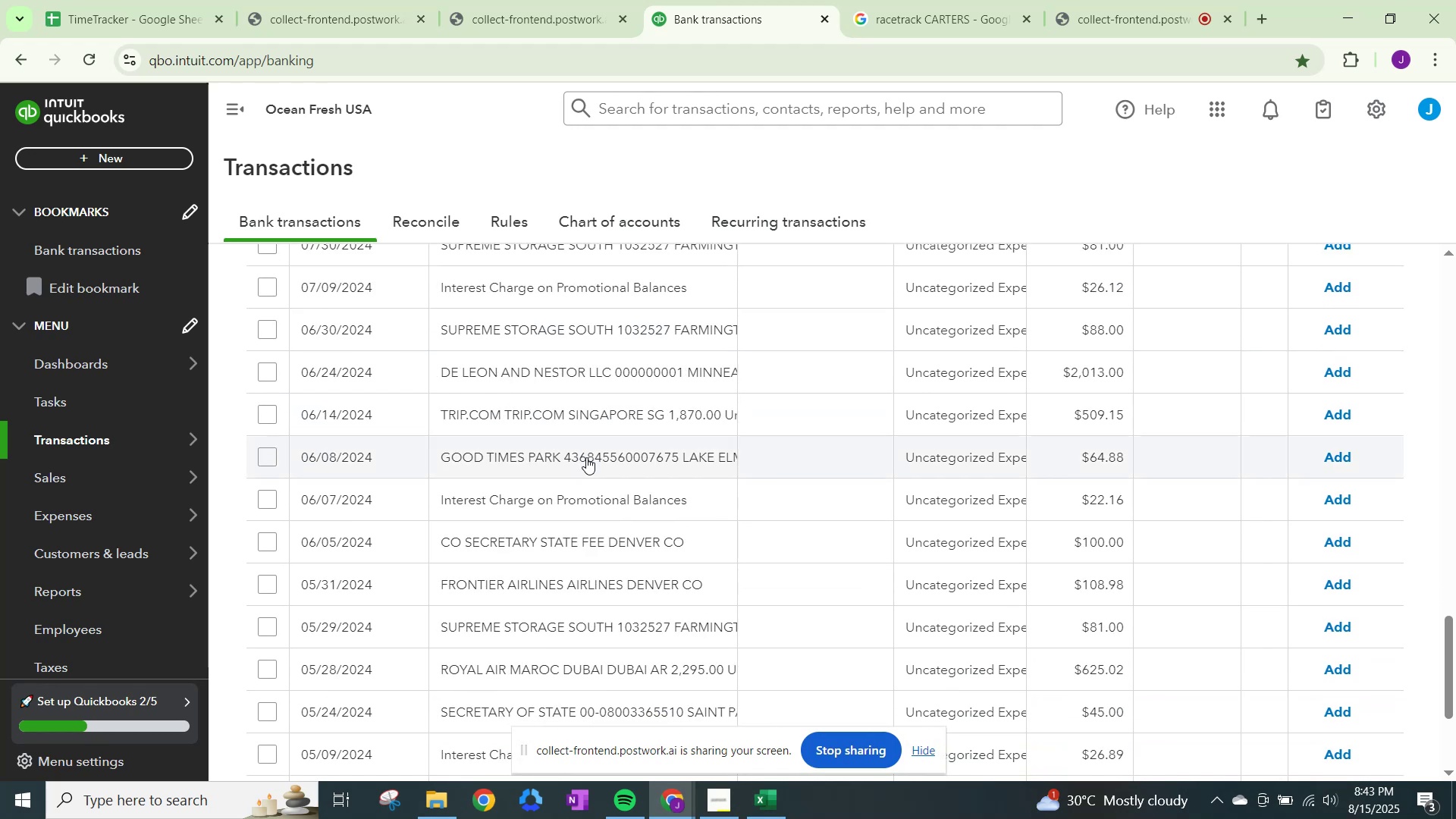 
scroll: coordinate [586, 457], scroll_direction: up, amount: 27.0
 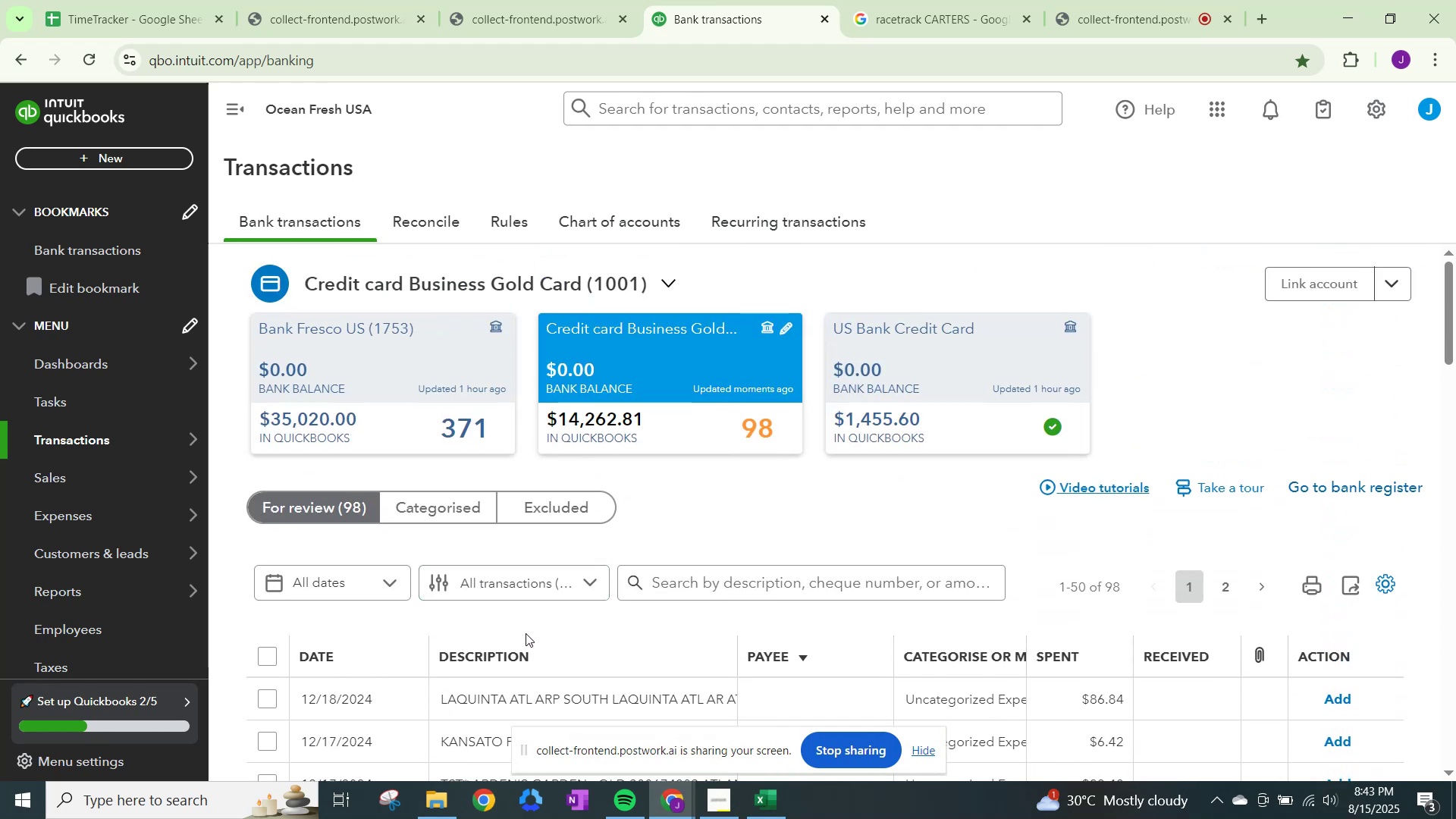 
left_click([516, 645])
 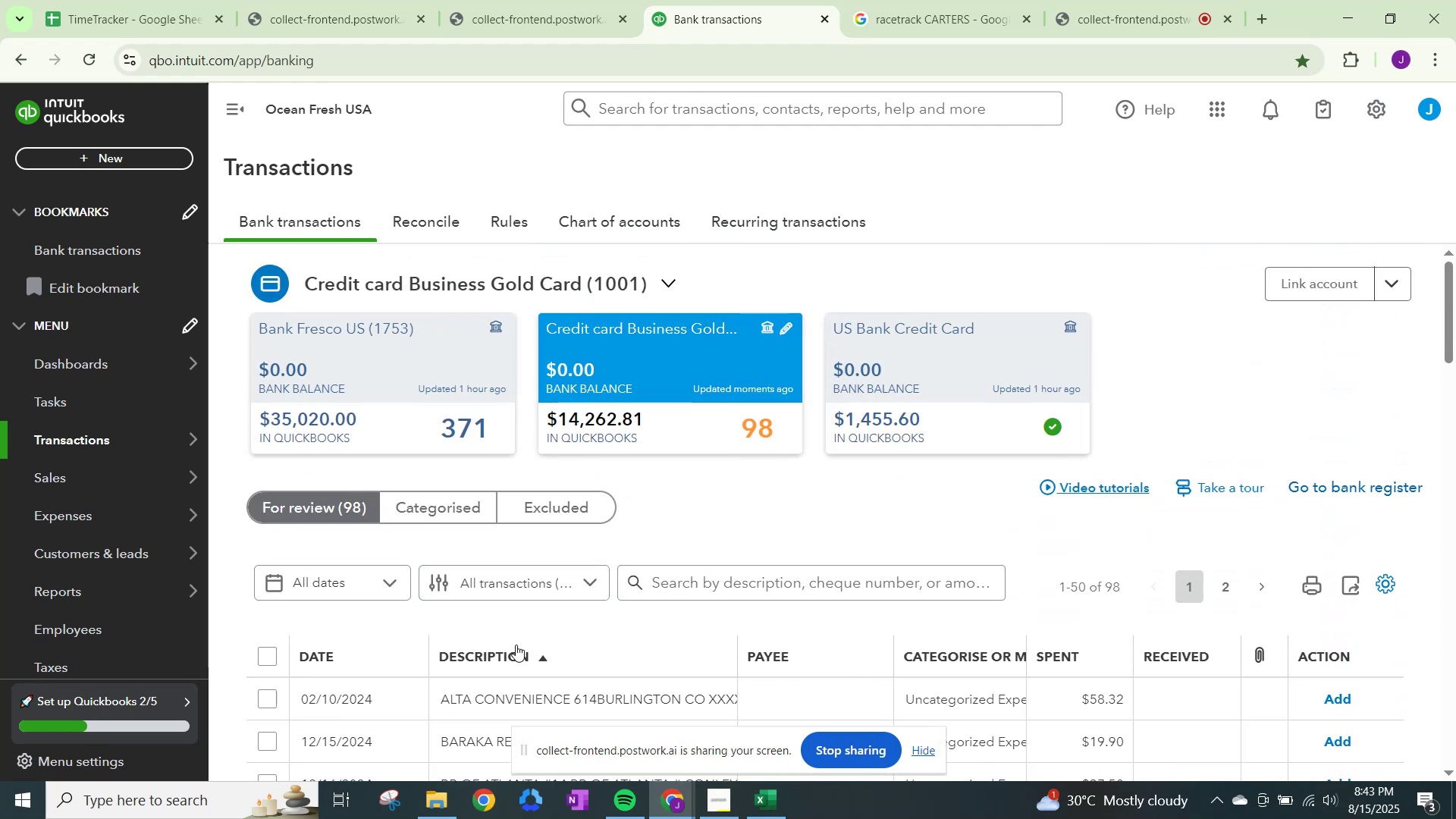 
scroll: coordinate [613, 627], scroll_direction: down, amount: 3.0
 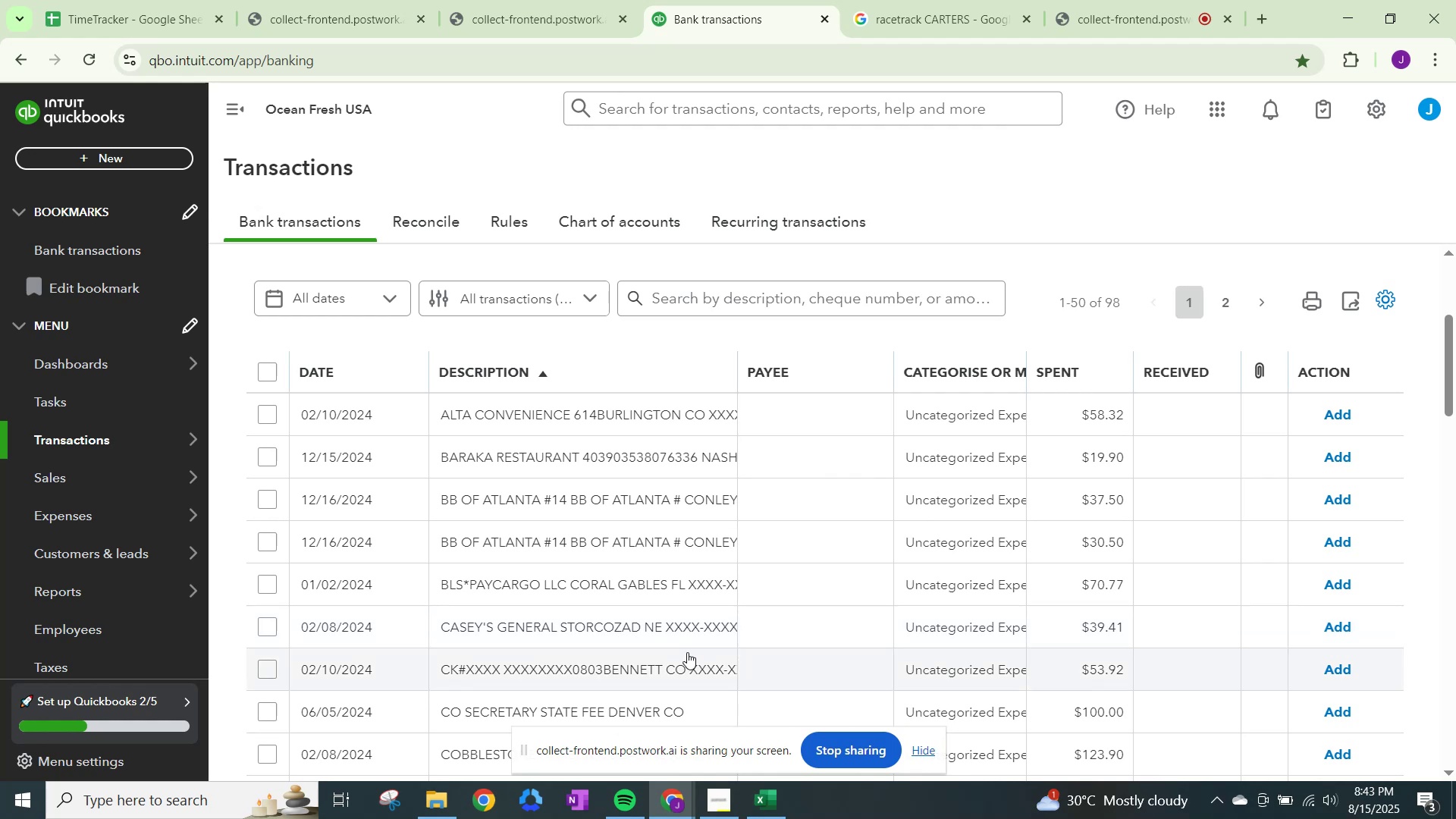 
wait(10.9)
 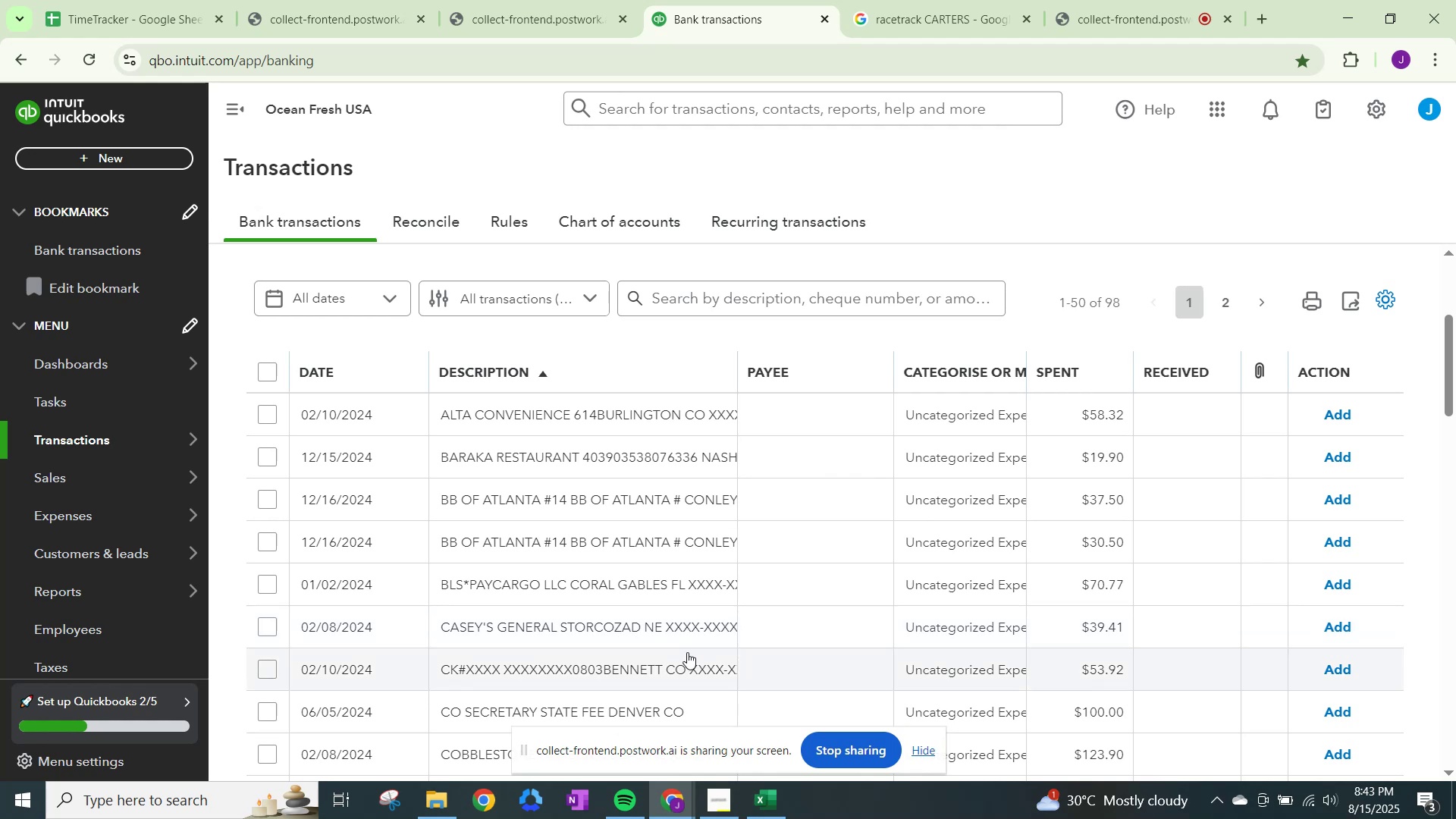 
scroll: coordinate [777, 410], scroll_direction: down, amount: 1.0
 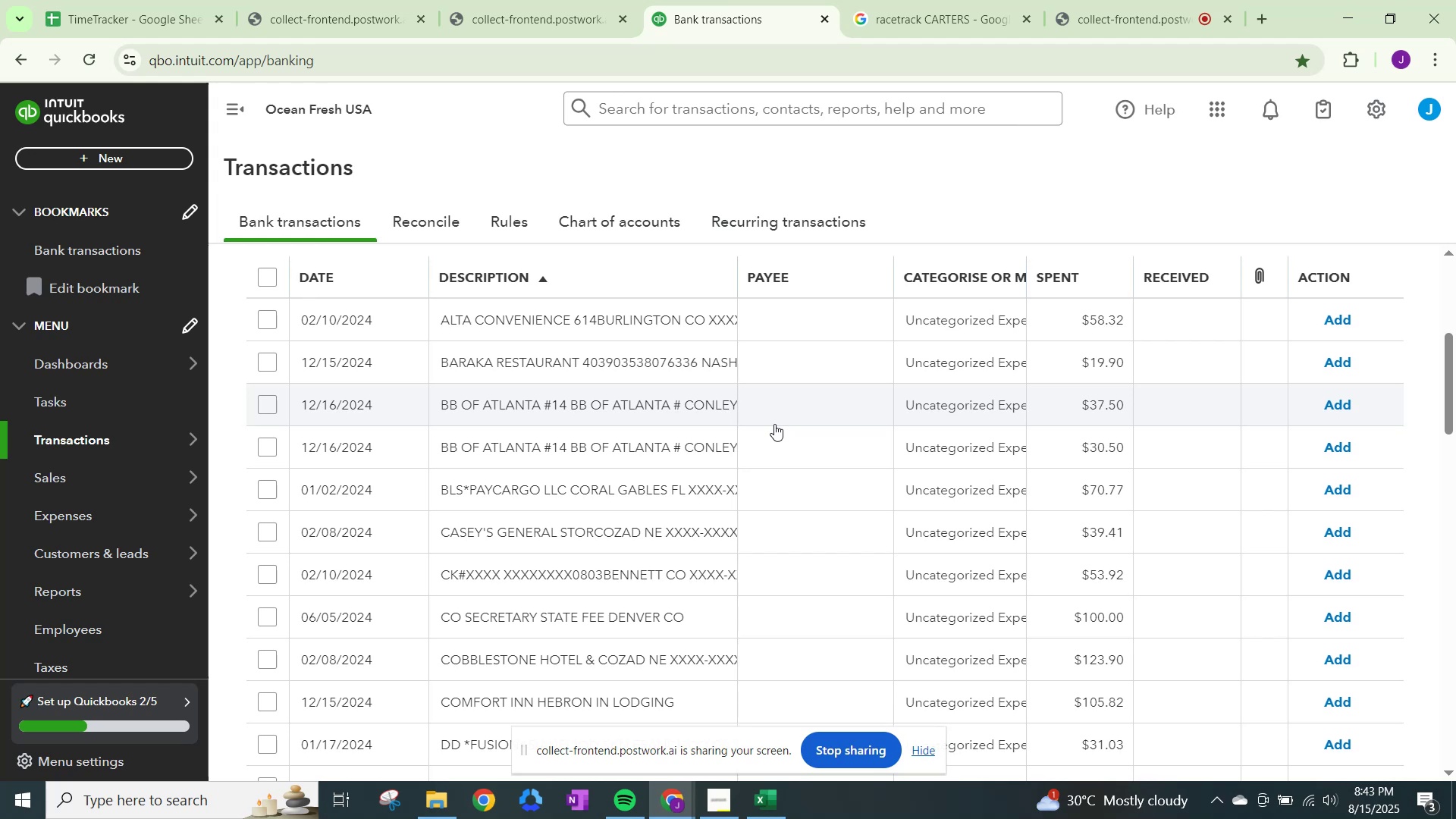 
scroll: coordinate [774, 425], scroll_direction: up, amount: 1.0
 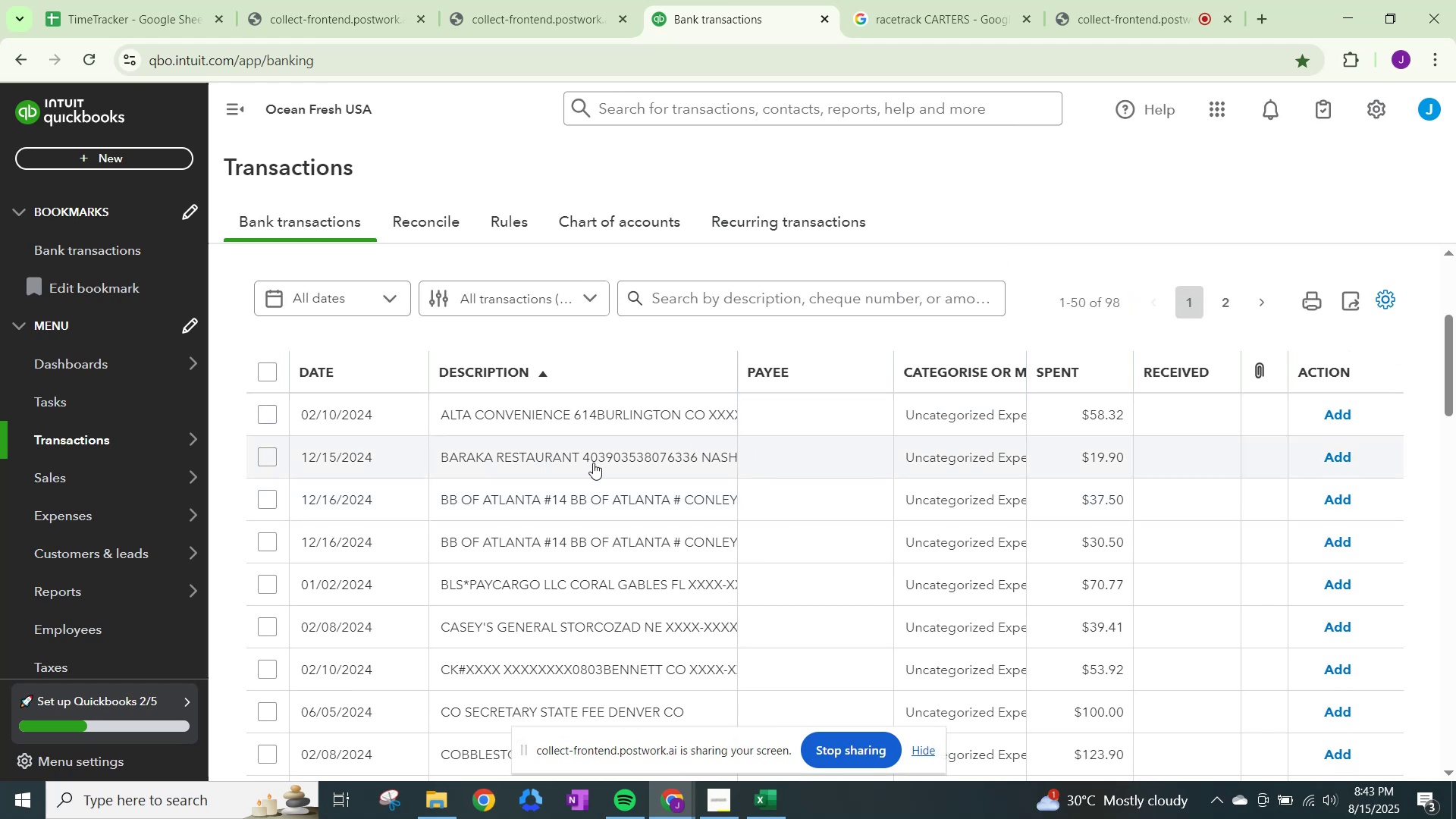 
scroll: coordinate [783, 506], scroll_direction: down, amount: 1.0
 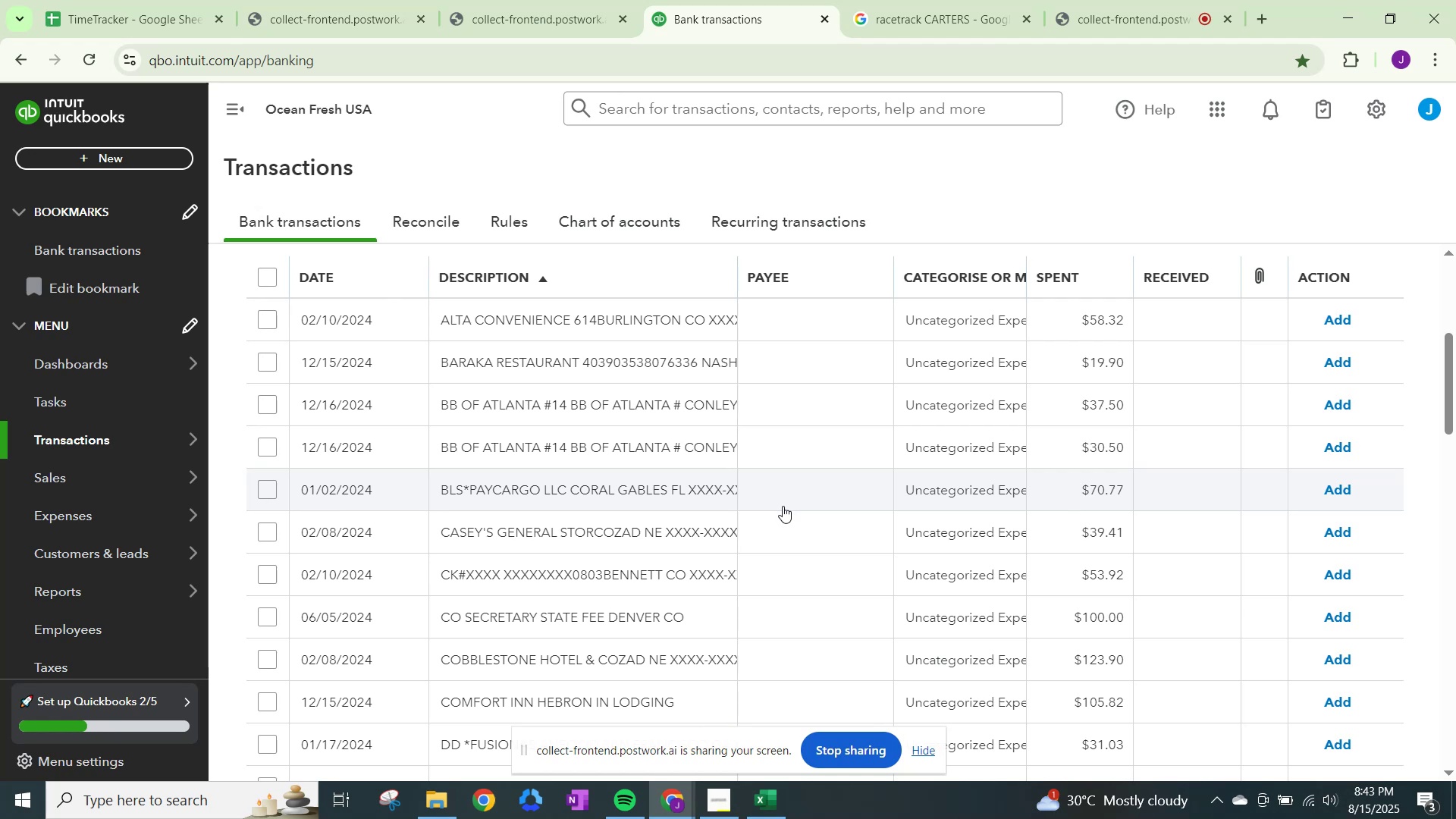 
wait(11.85)
 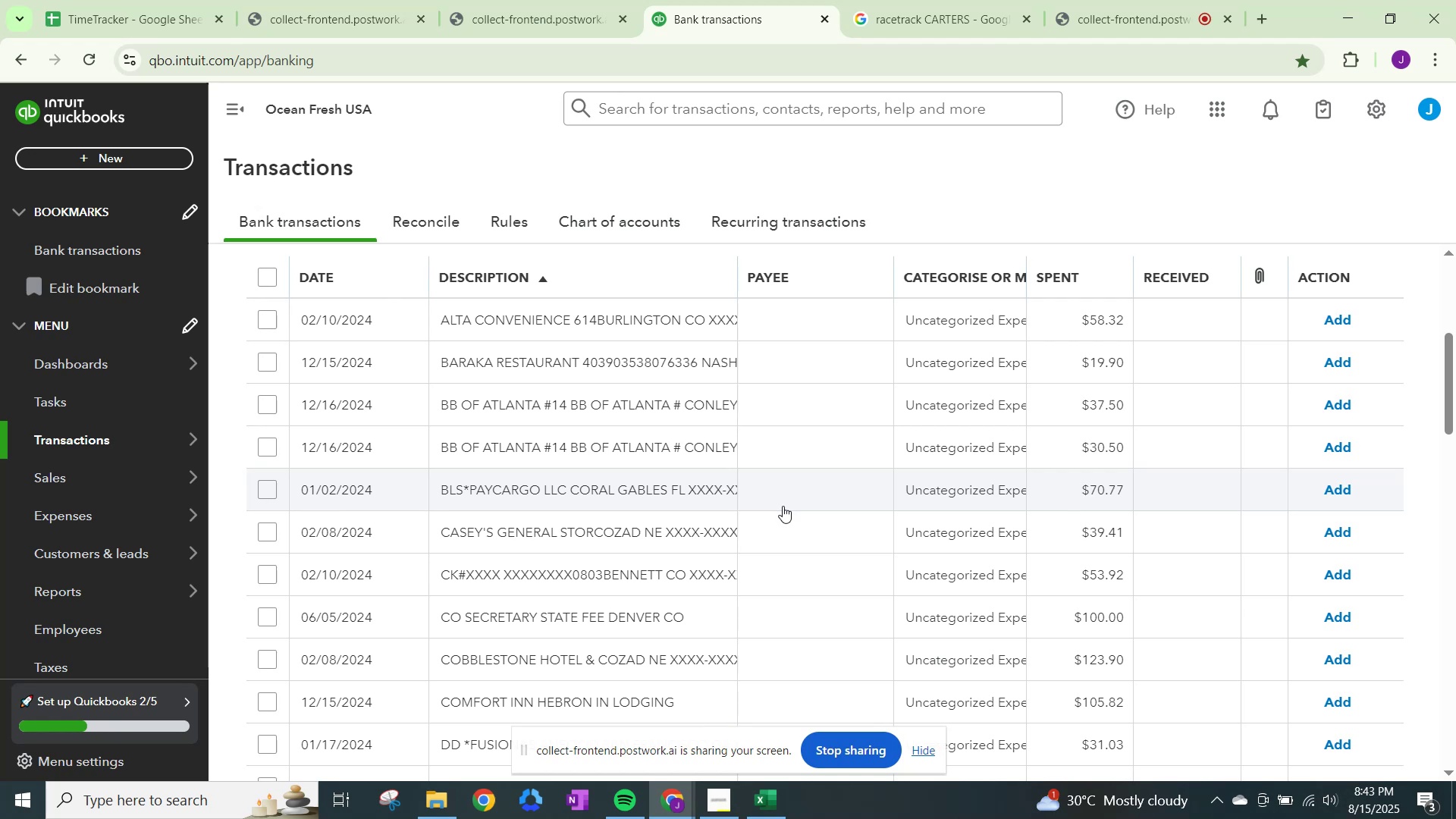 
scroll: coordinate [782, 456], scroll_direction: up, amount: 1.0
 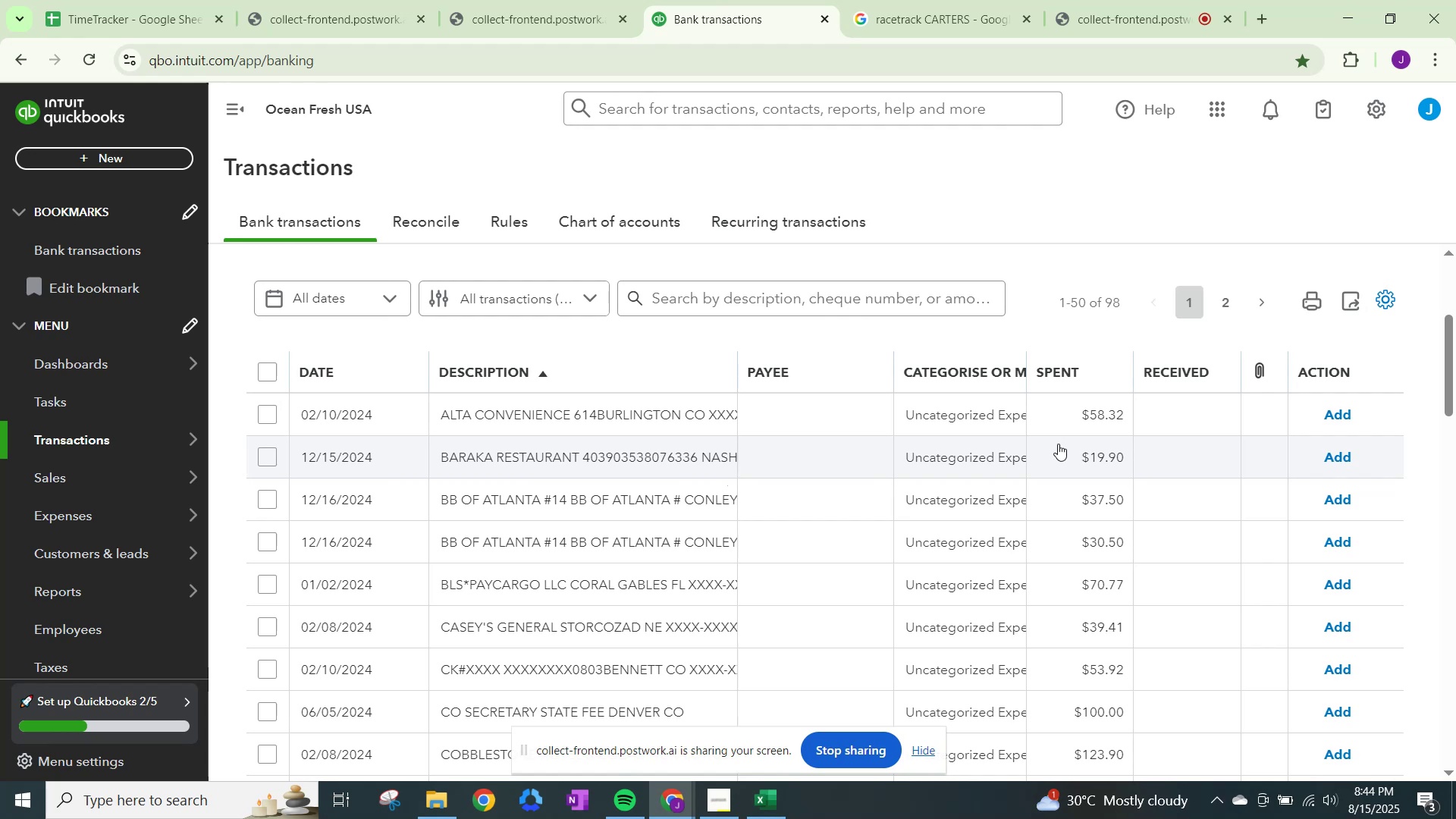 
wait(21.78)
 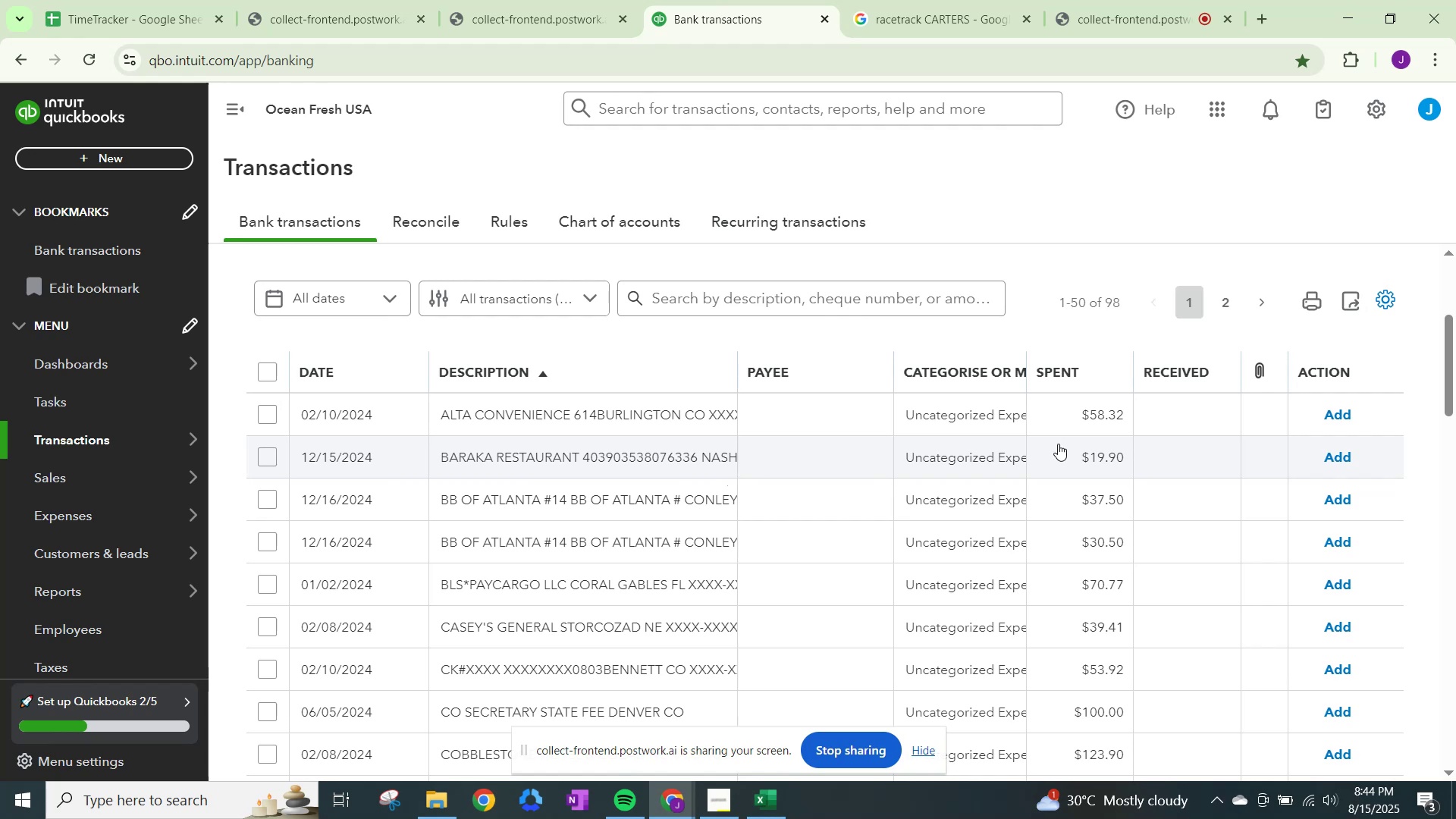 
scroll: coordinate [1035, 573], scroll_direction: down, amount: 1.0
 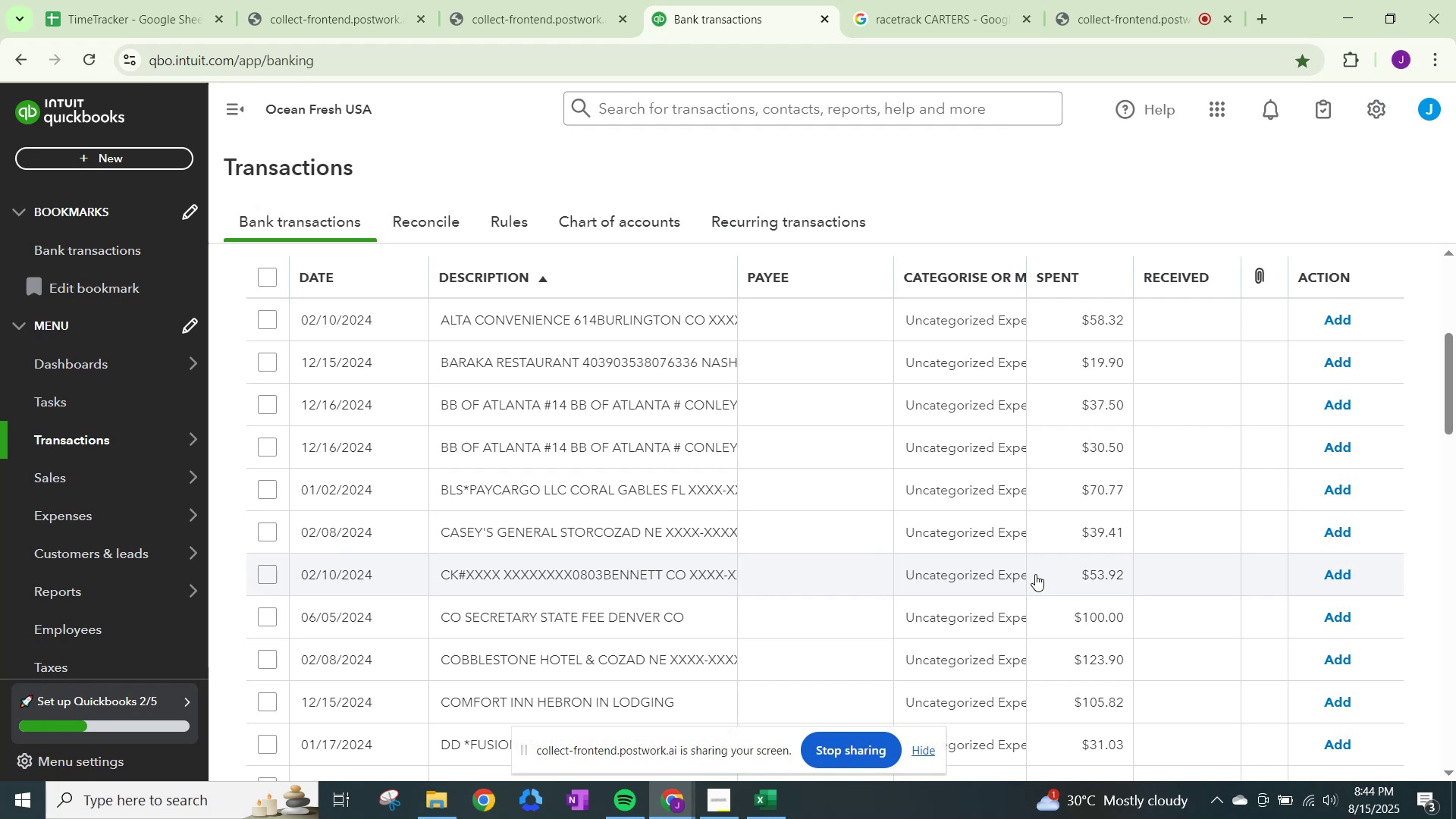 
wait(8.7)
 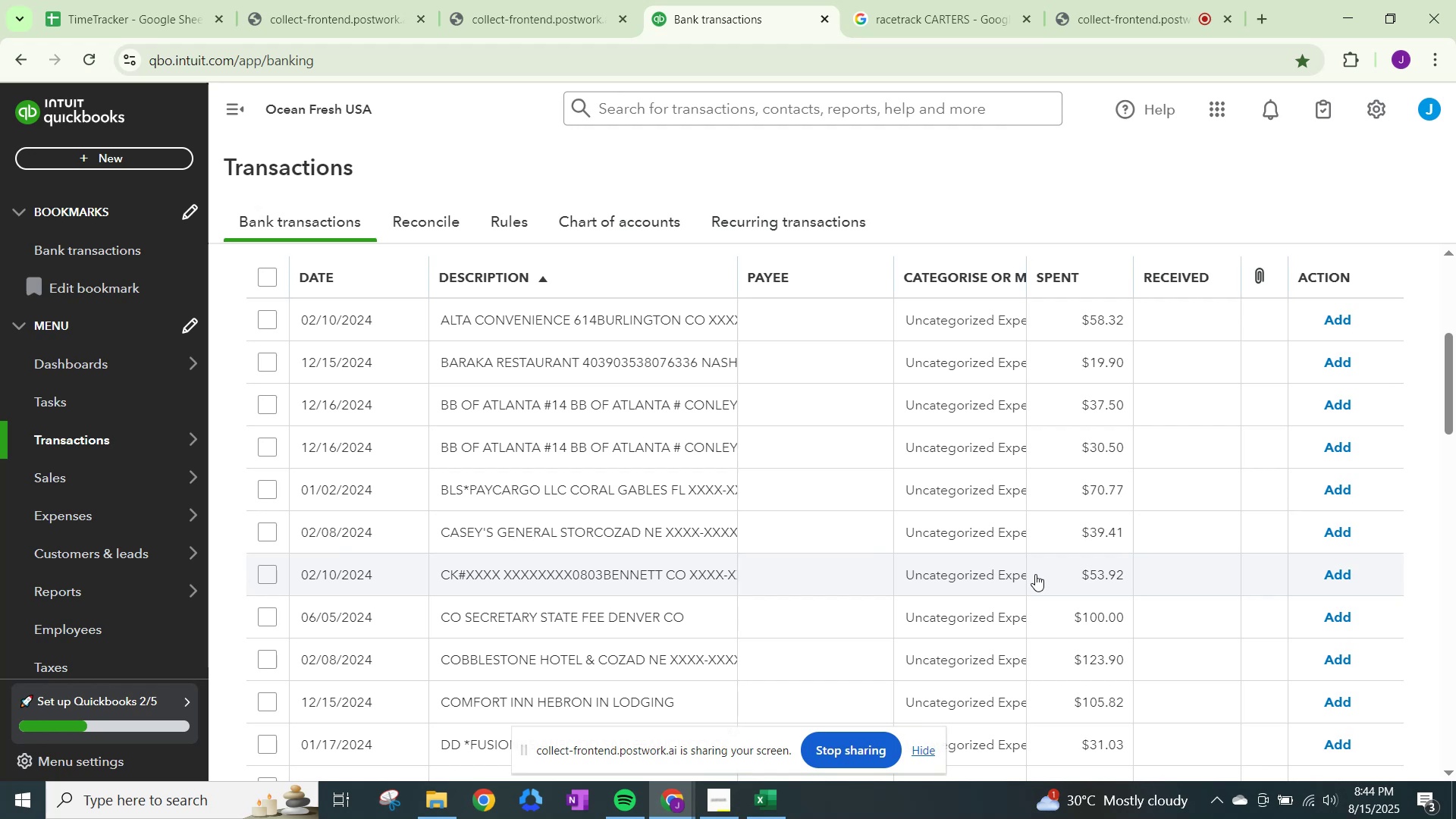 
scroll: coordinate [720, 512], scroll_direction: down, amount: 5.0
 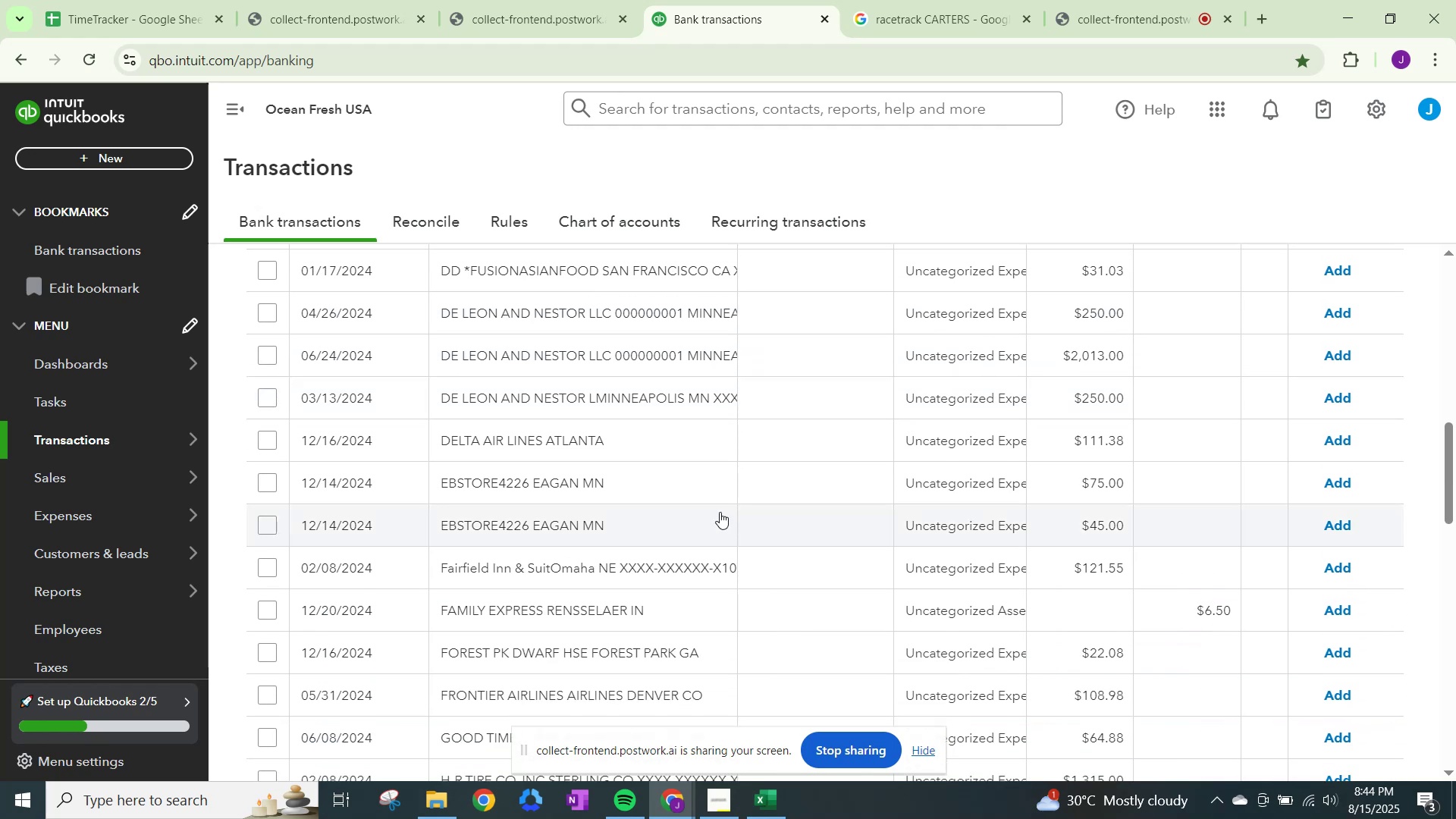 
scroll: coordinate [720, 511], scroll_direction: down, amount: 9.0
 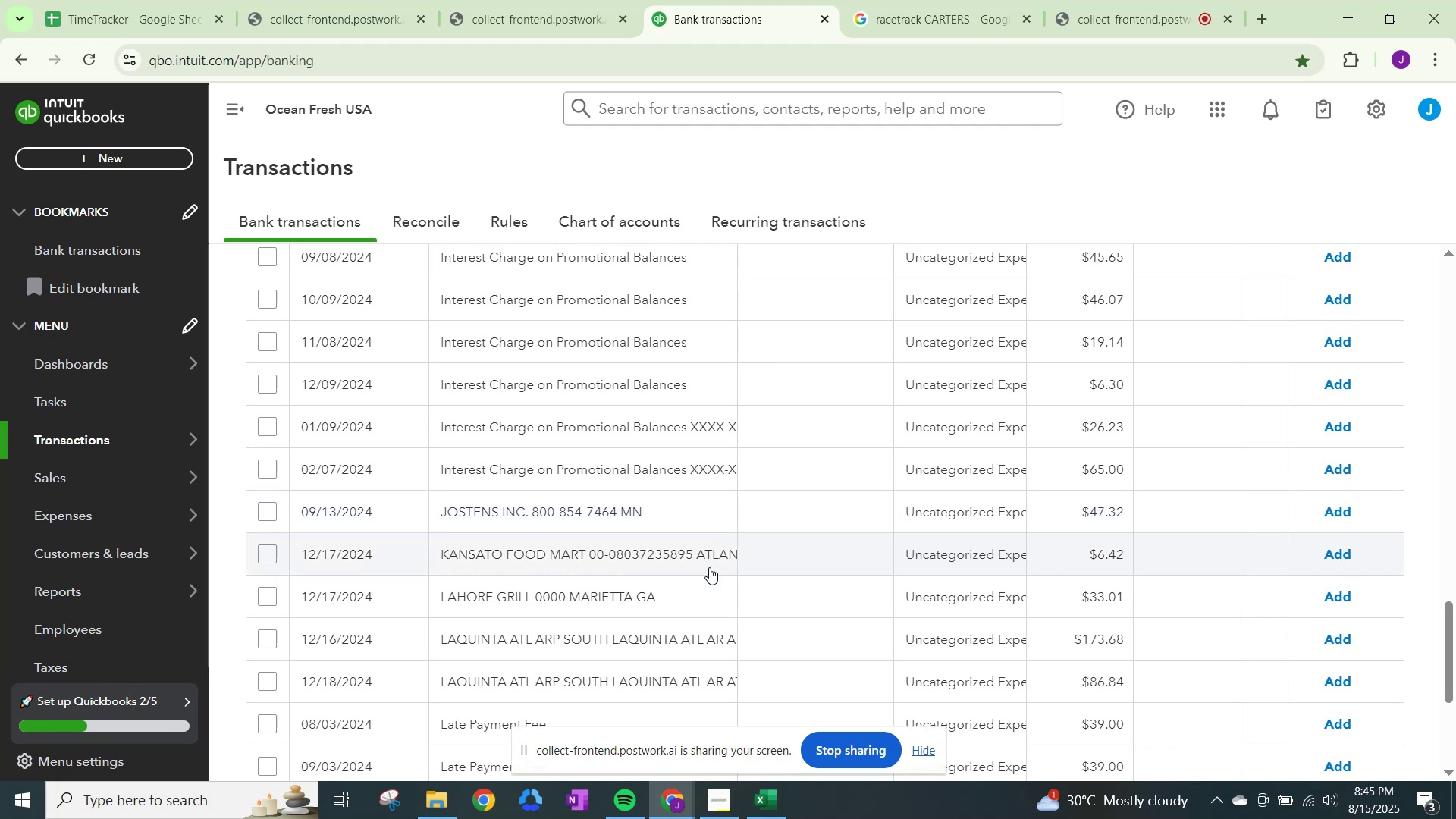 
wait(13.93)
 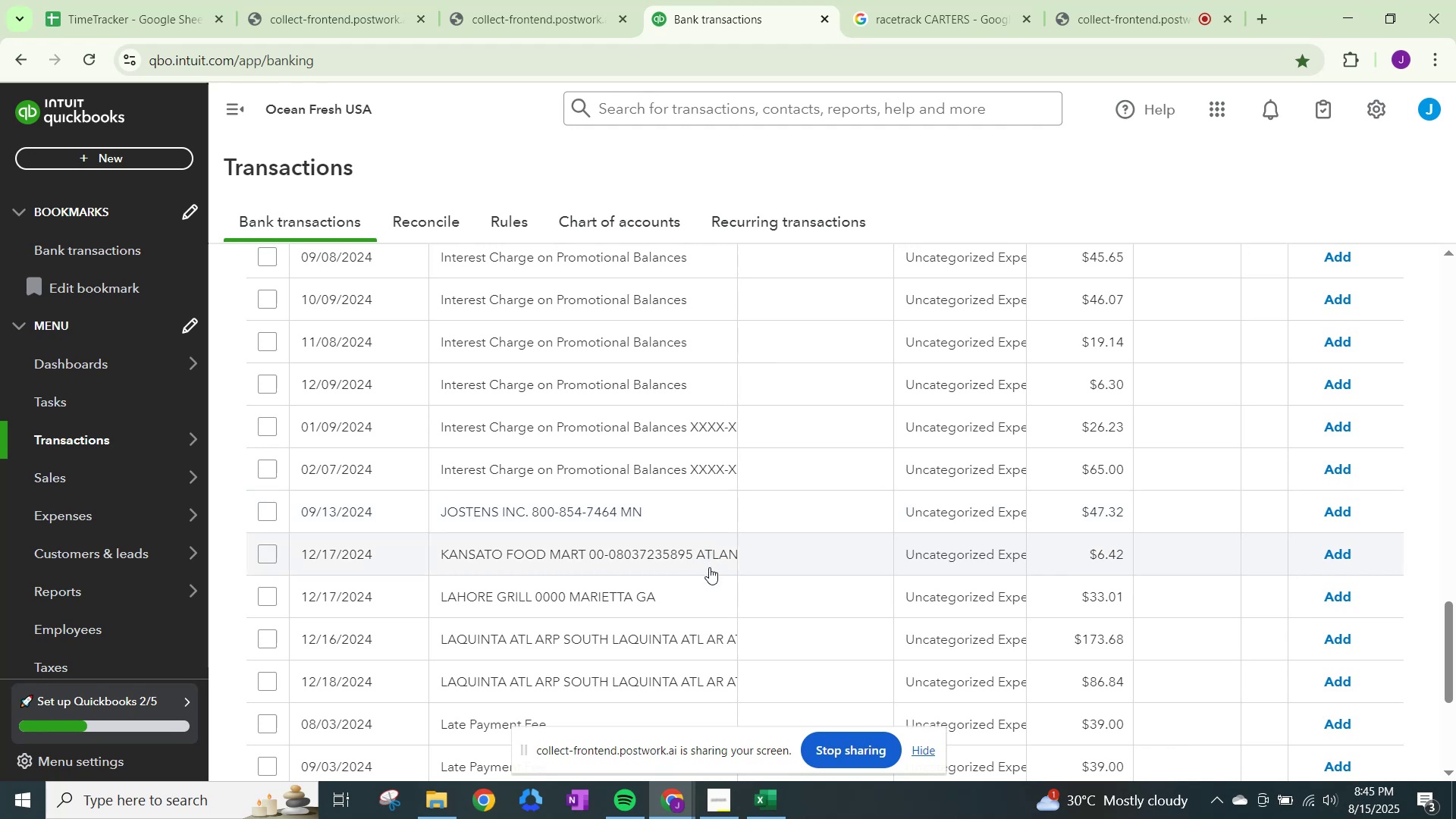 
scroll: coordinate [984, 464], scroll_direction: down, amount: 5.0
 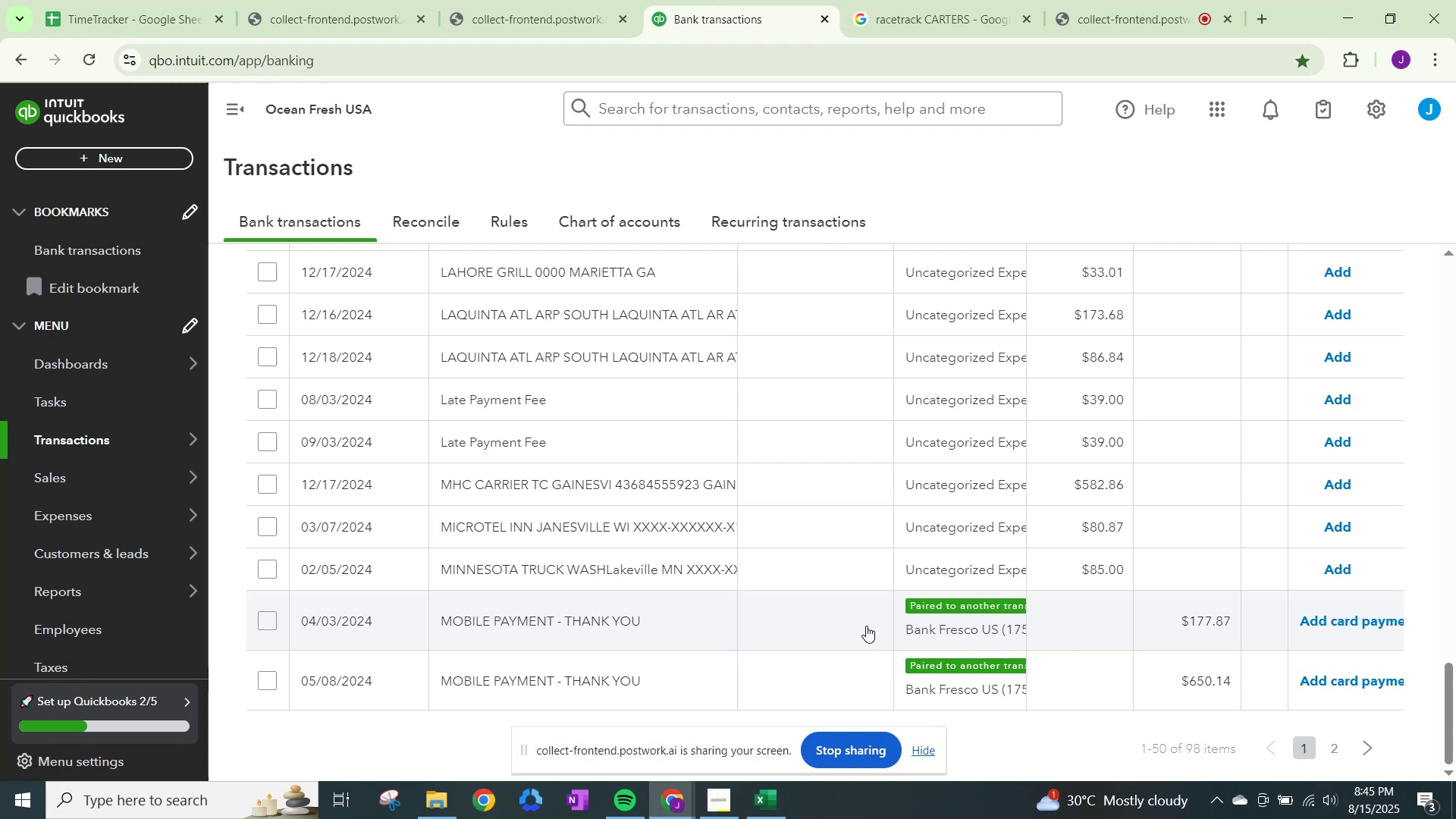 
wait(20.49)
 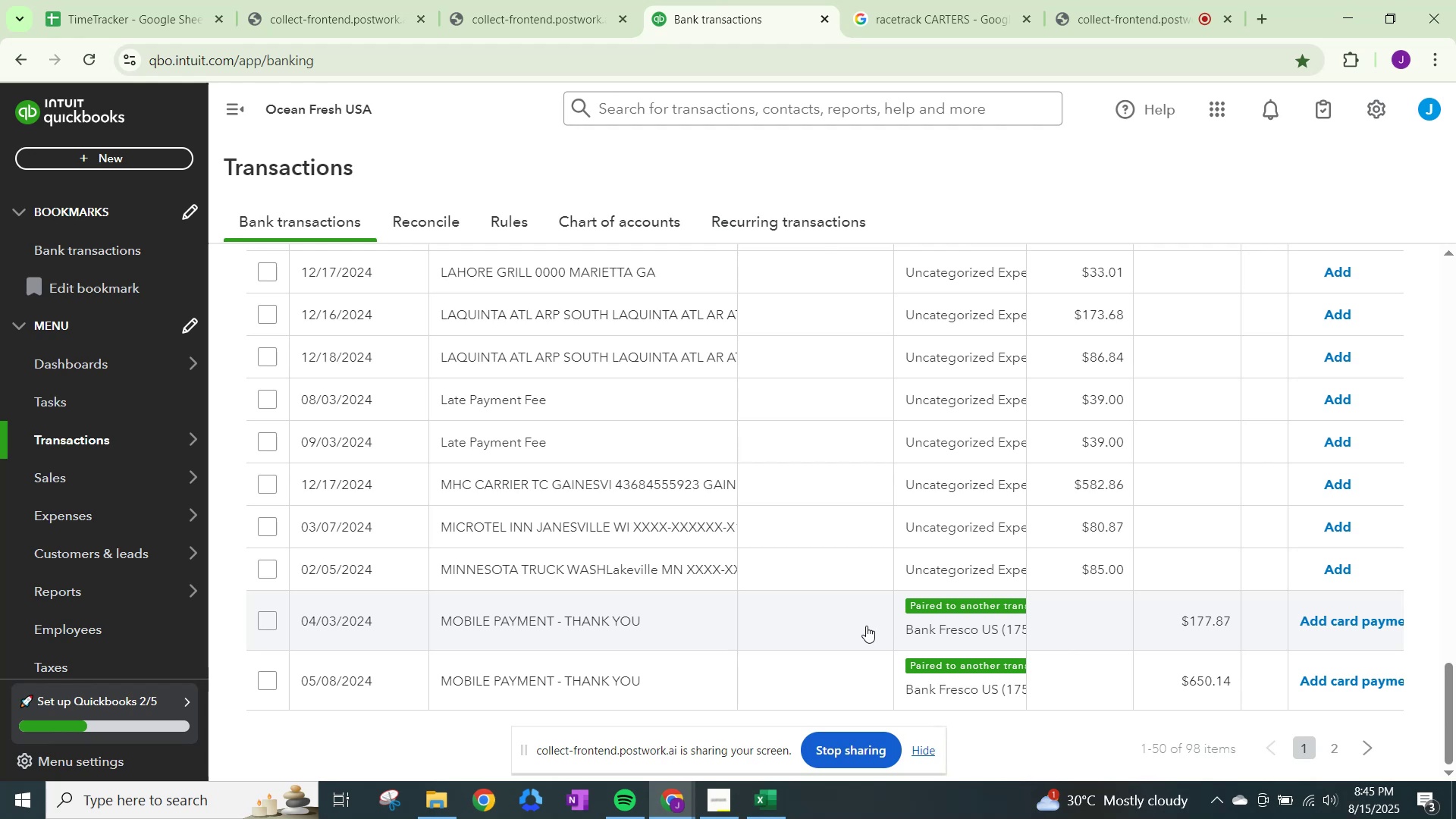 
left_click([830, 635])
 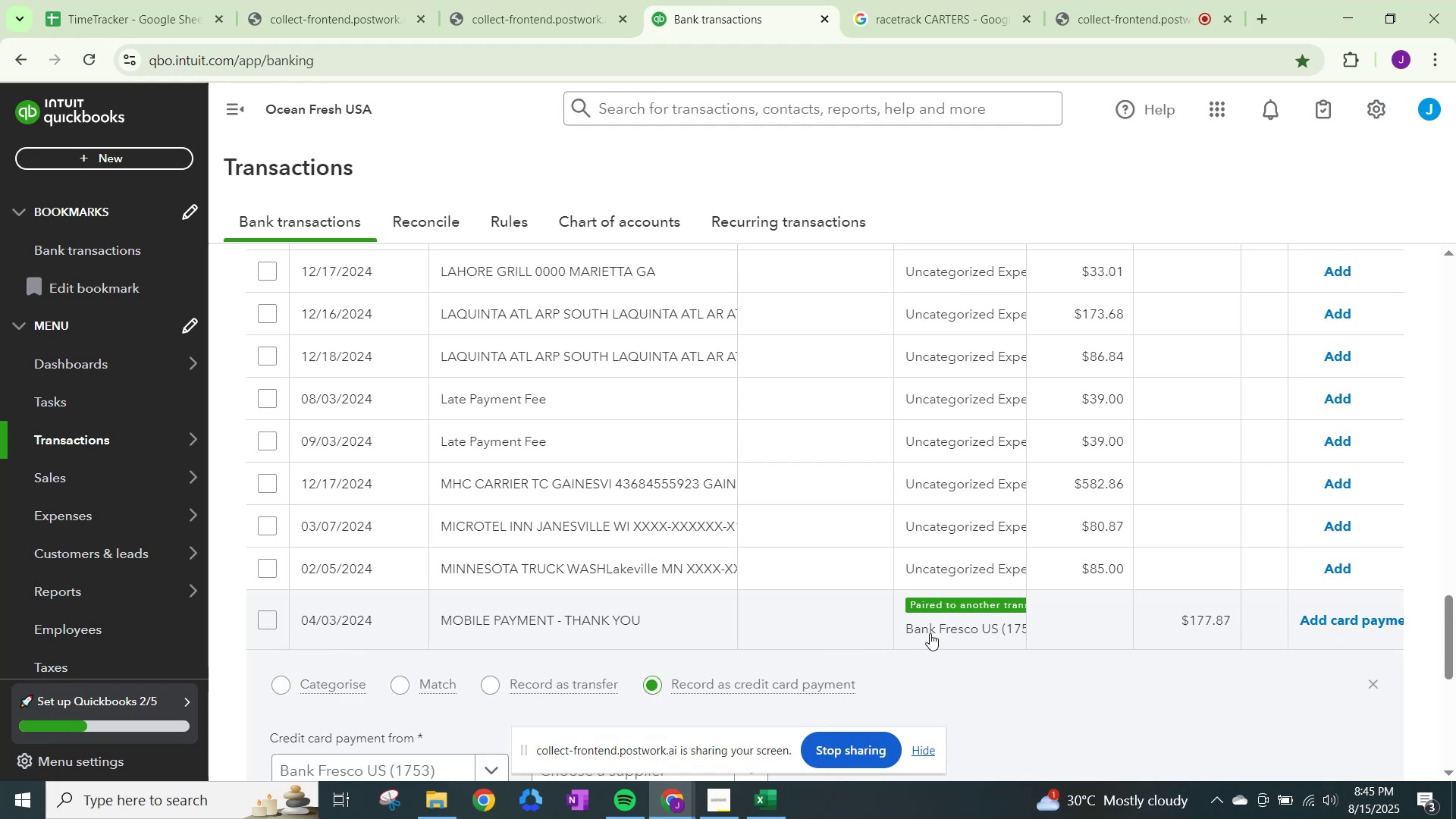 
scroll: coordinate [891, 641], scroll_direction: down, amount: 3.0
 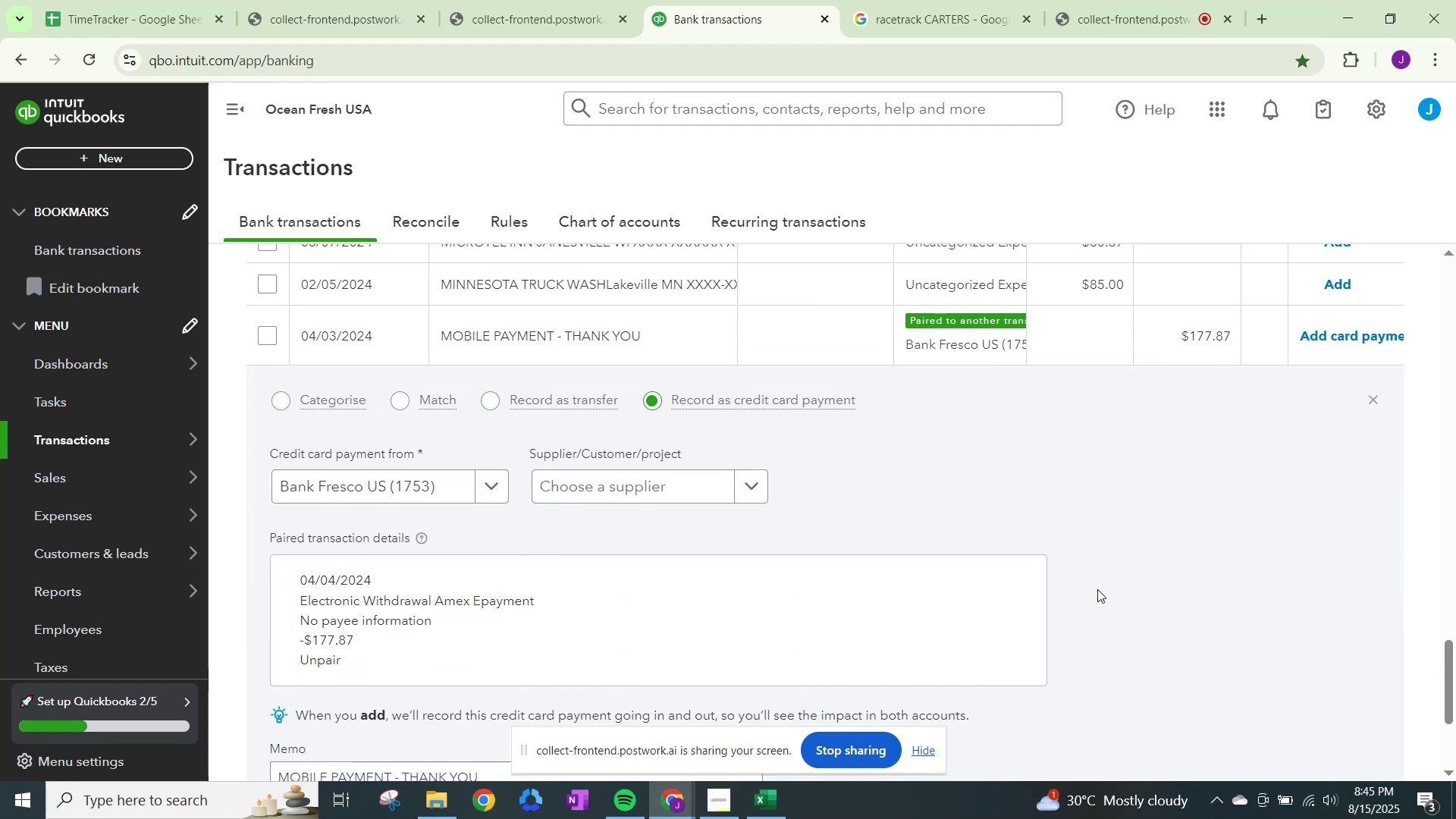 
wait(7.23)
 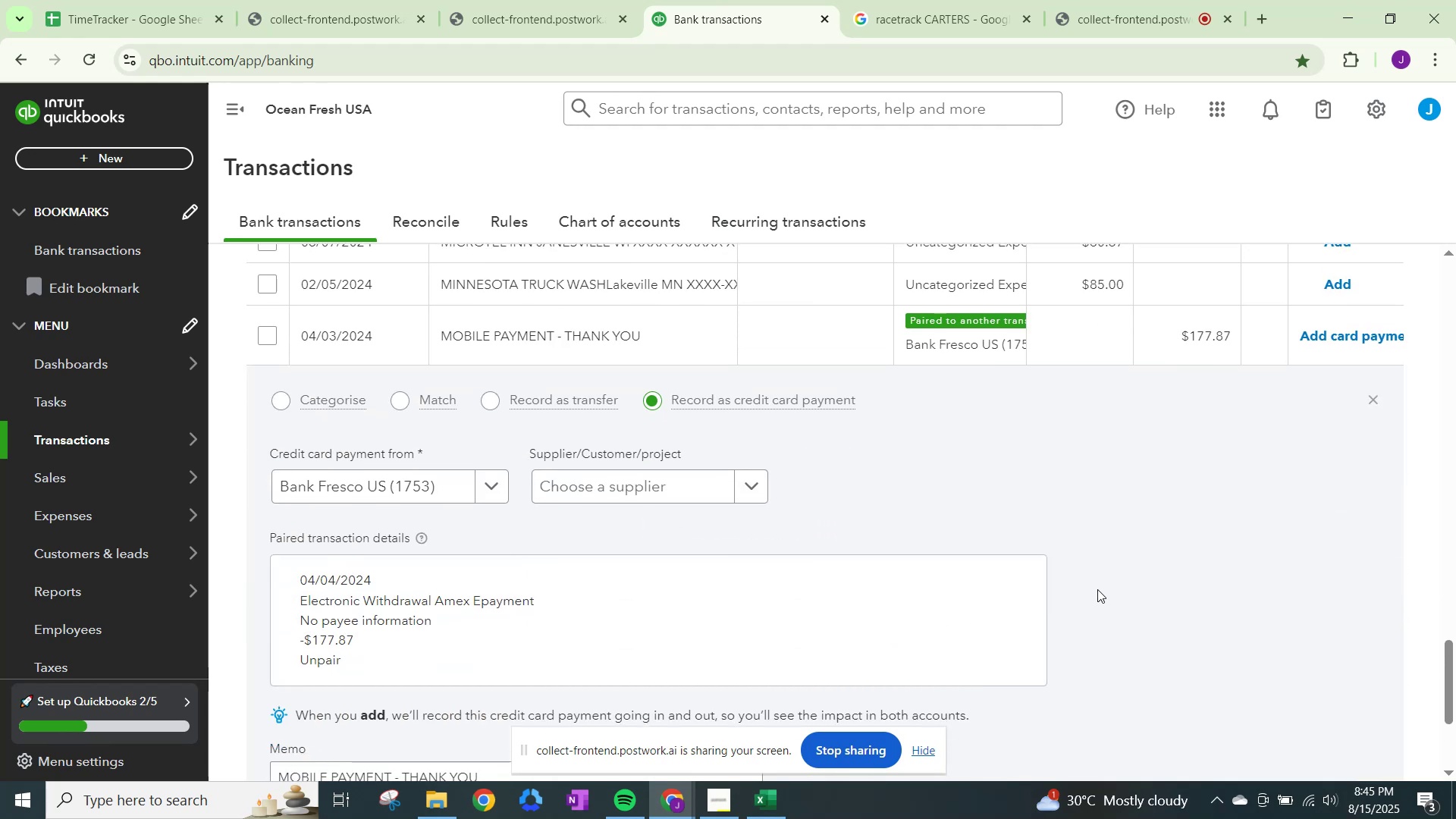 
scroll: coordinate [877, 637], scroll_direction: down, amount: 2.0
 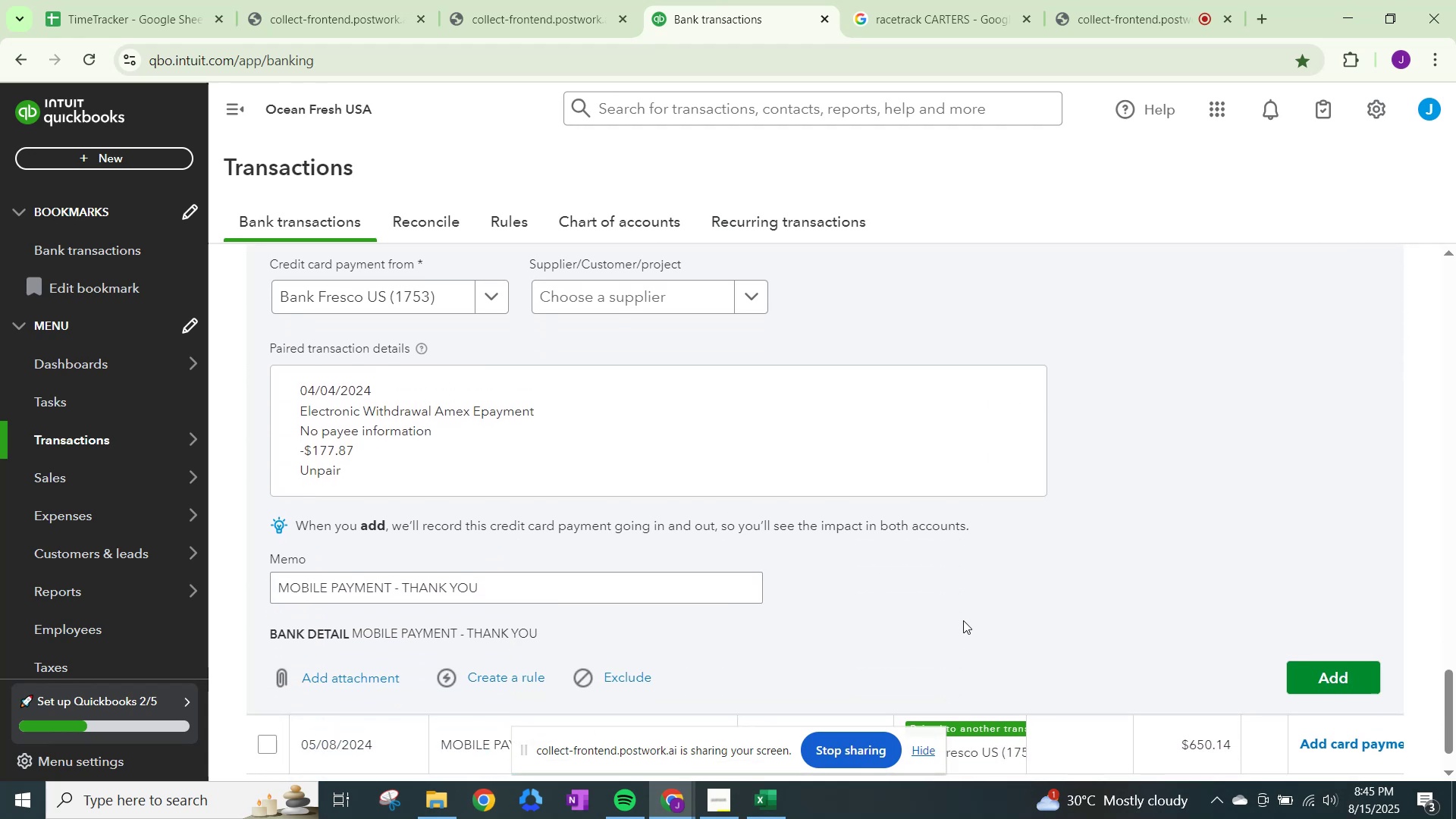 
scroll: coordinate [1007, 619], scroll_direction: up, amount: 2.0
 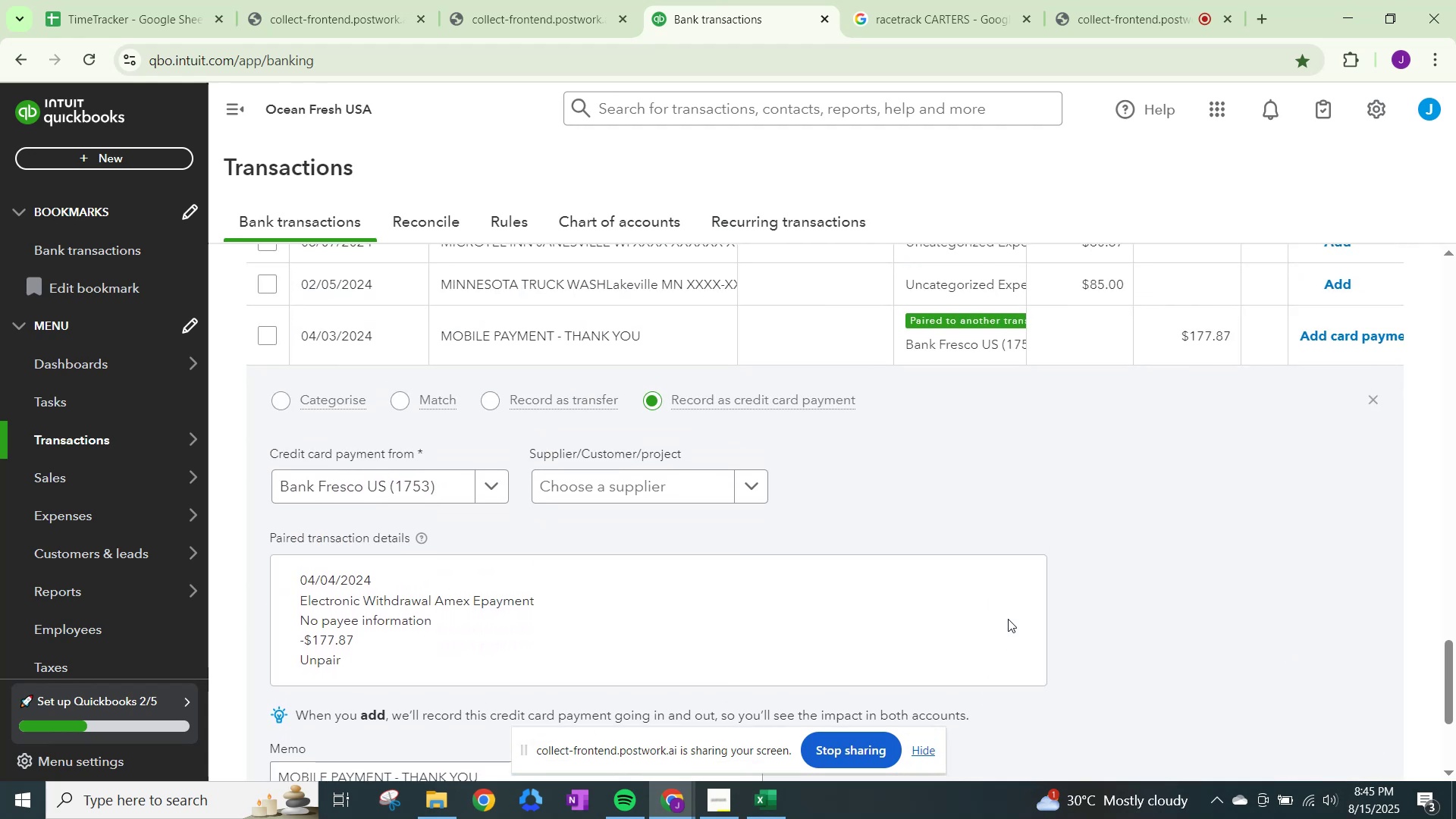 
scroll: coordinate [1180, 629], scroll_direction: down, amount: 2.0
 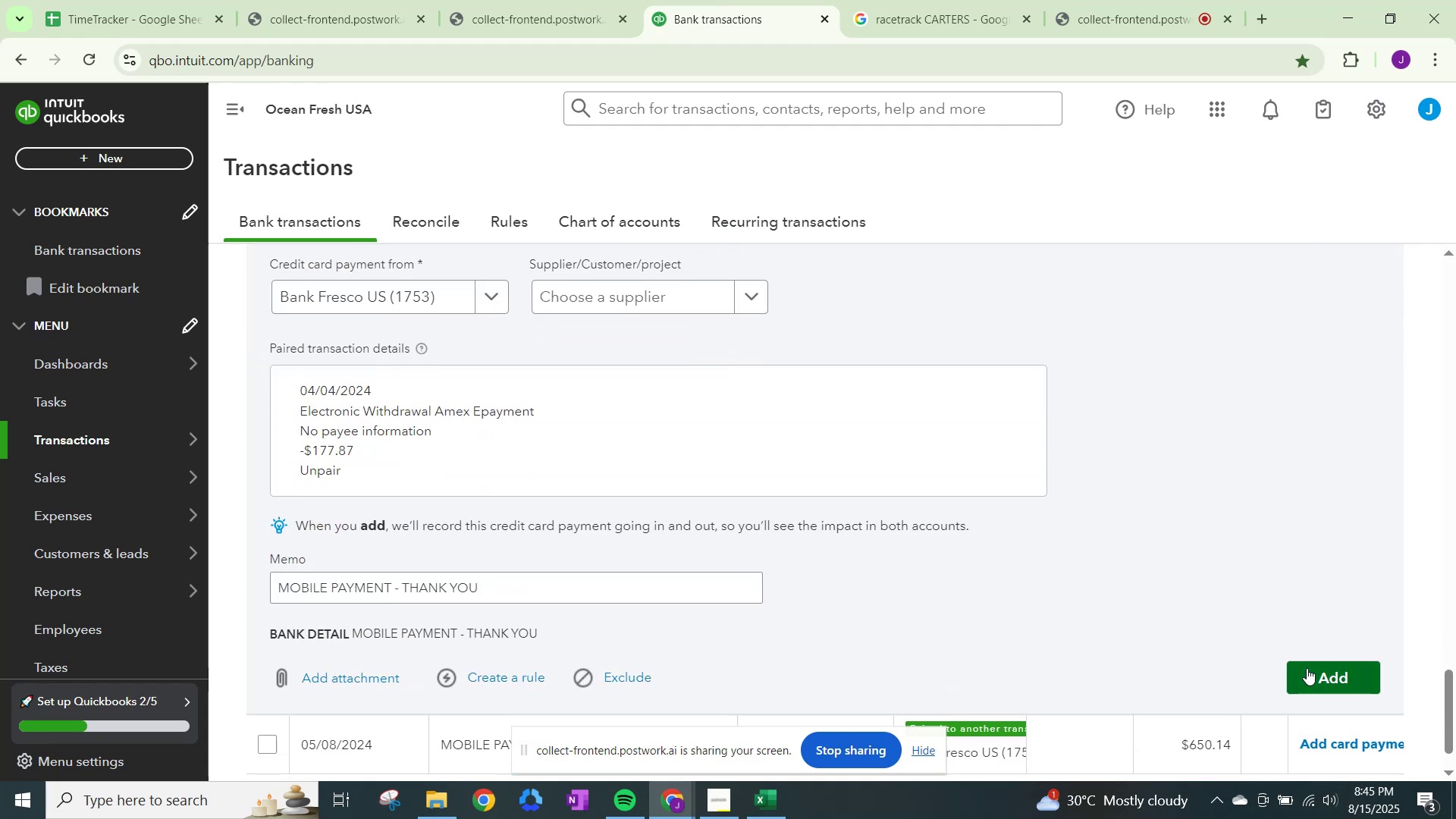 
left_click([1307, 668])
 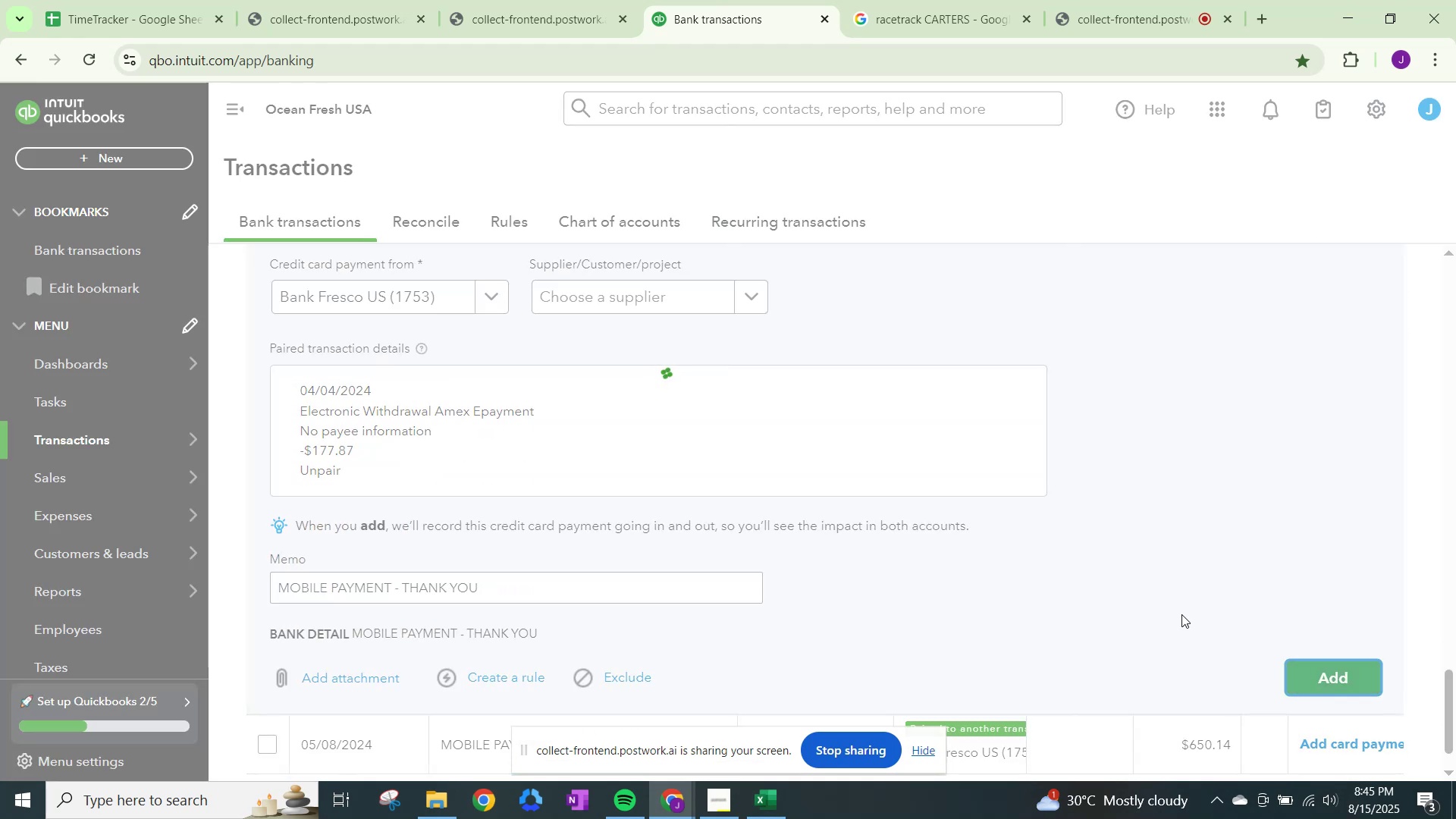 
mouse_move([1145, 595])
 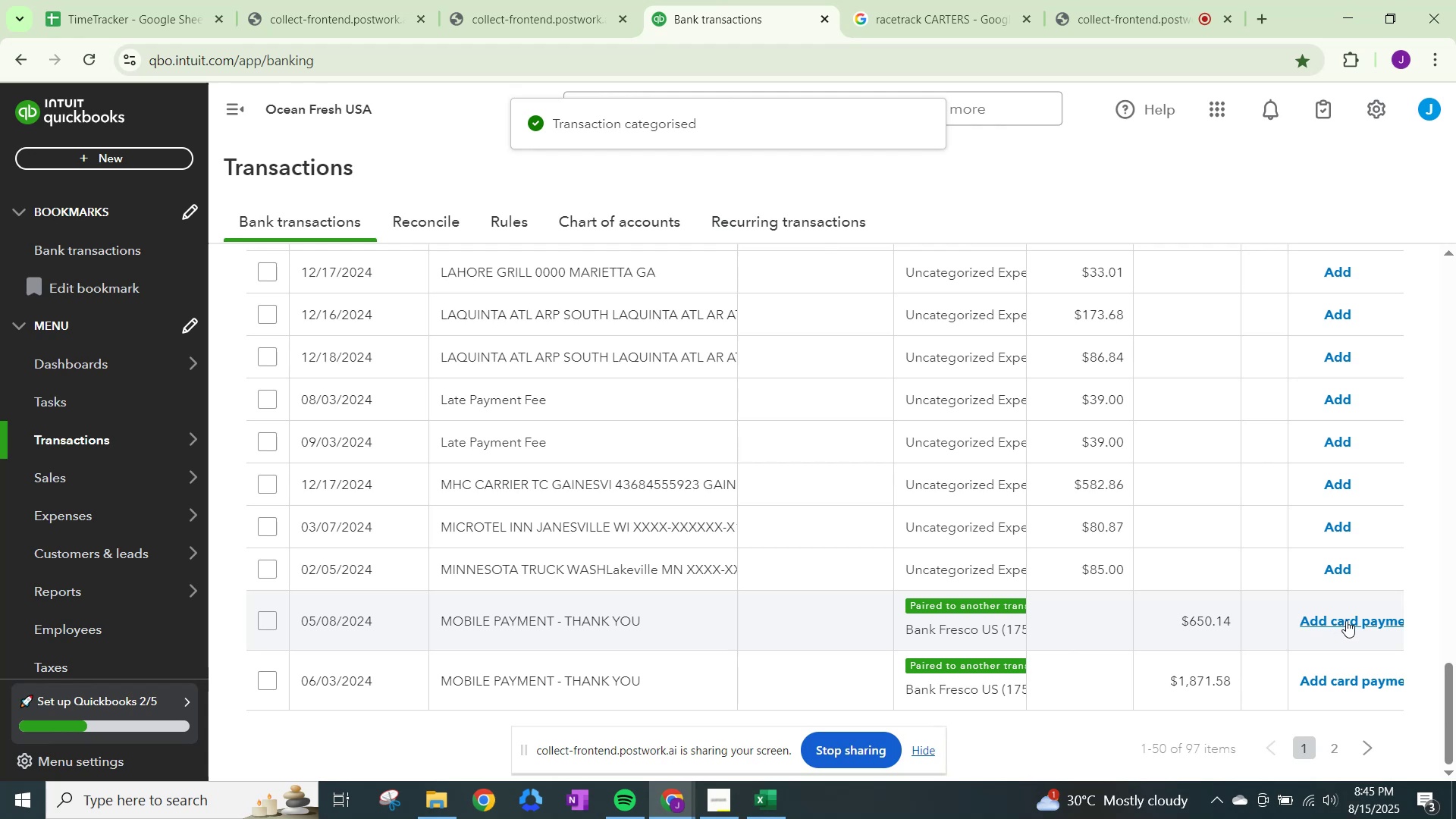 
left_click([1346, 620])
 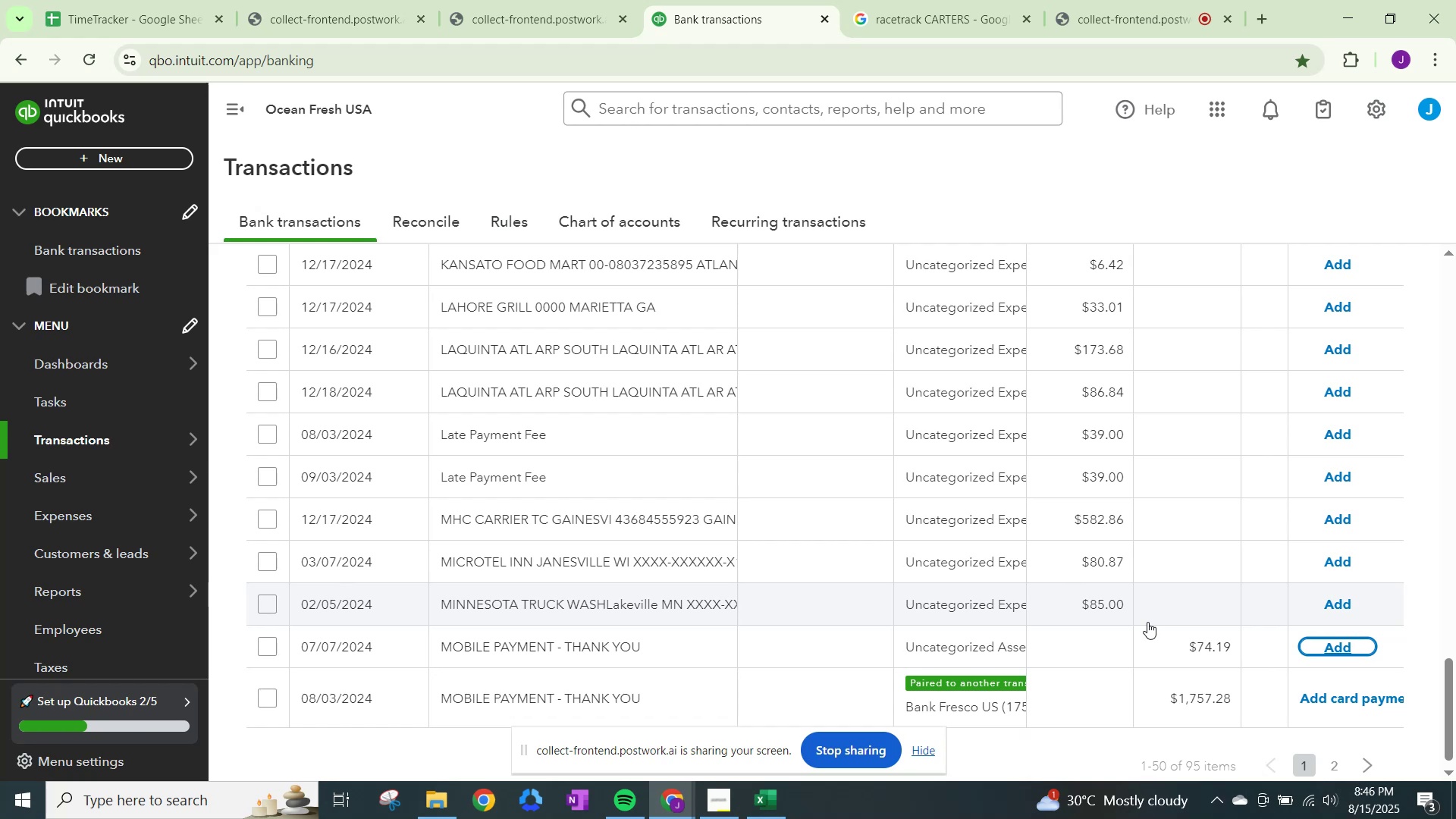 
wait(14.04)
 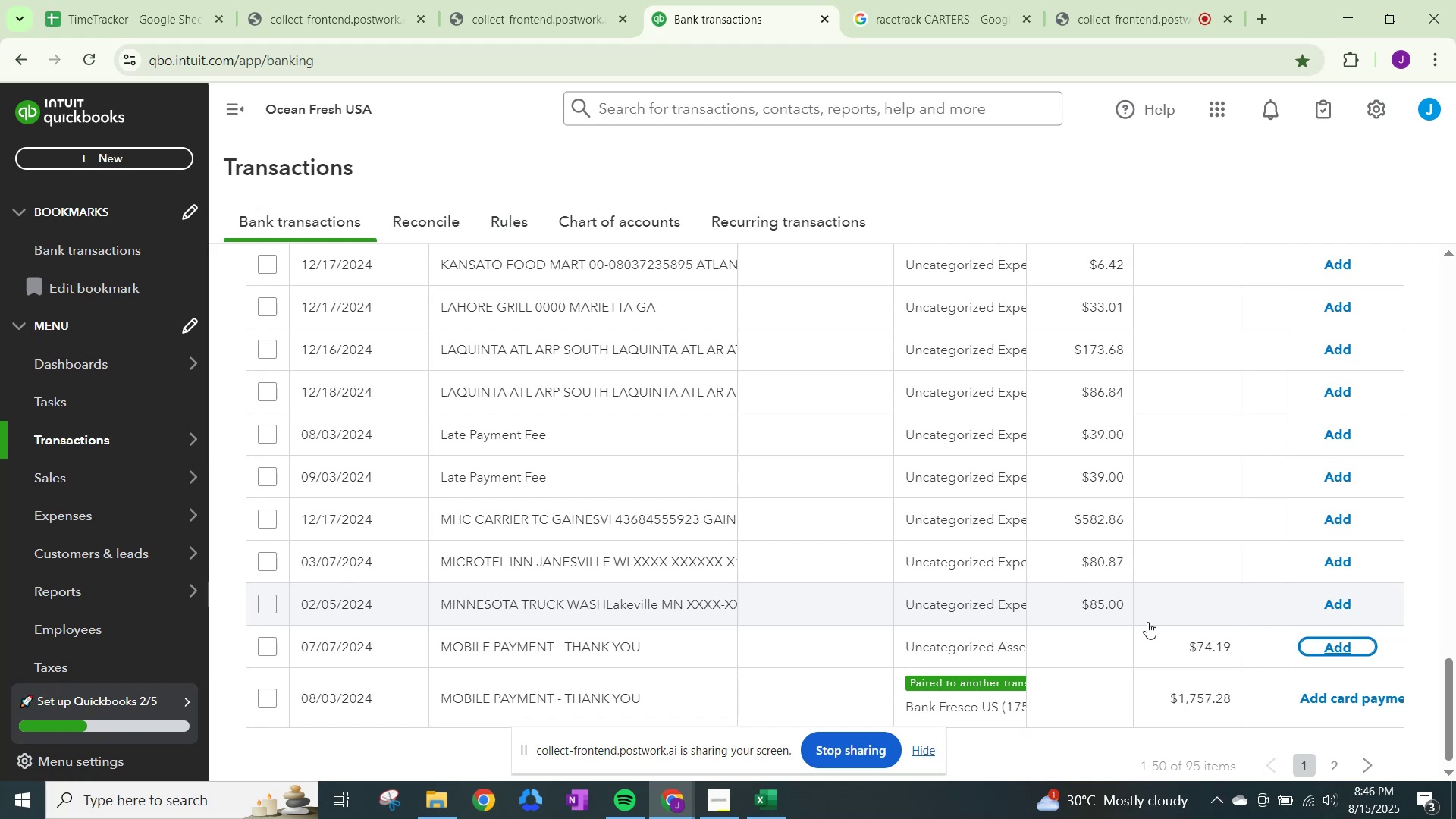 
left_click([1344, 686])
 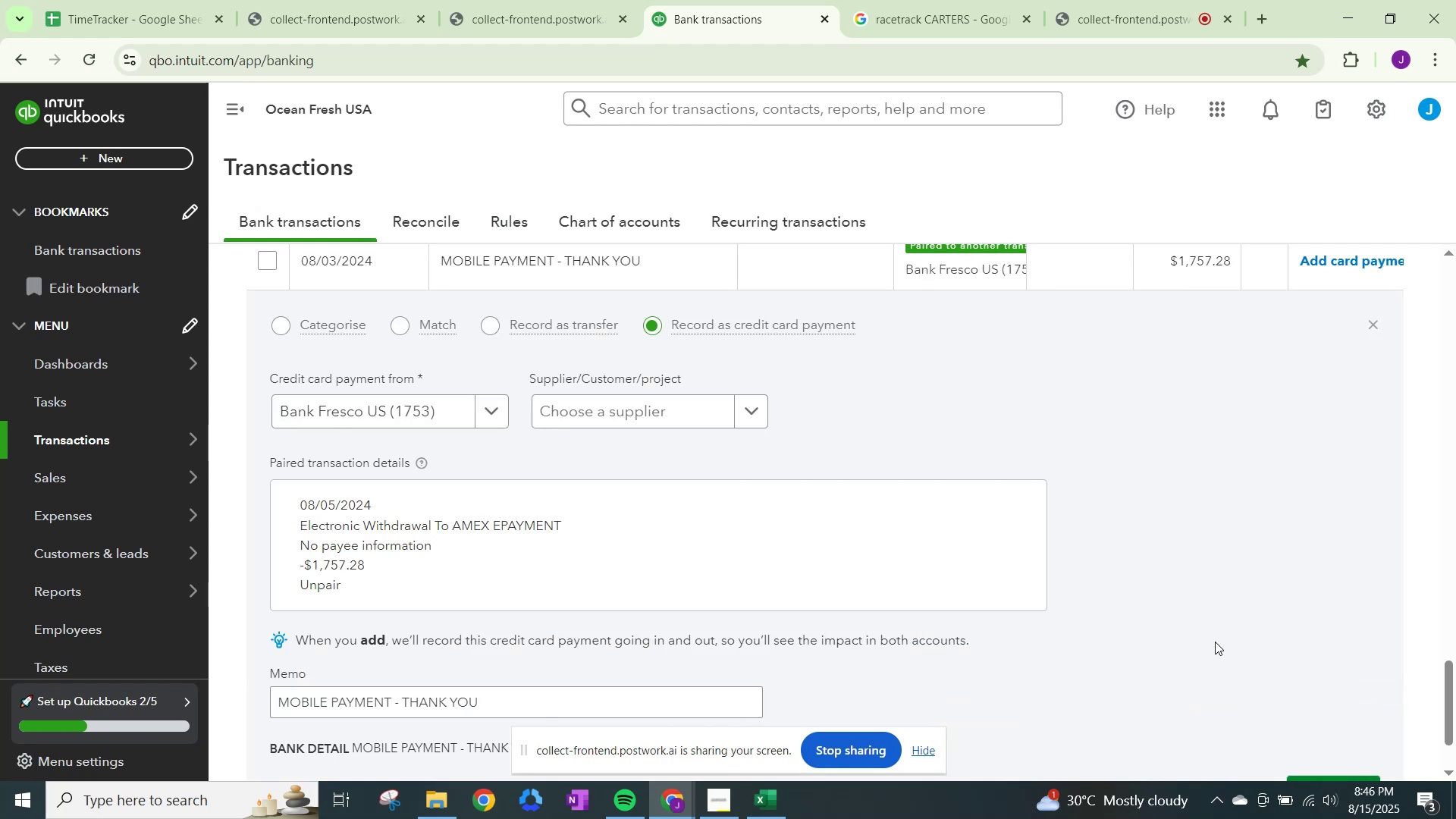 
scroll: coordinate [1215, 642], scroll_direction: down, amount: 3.0
 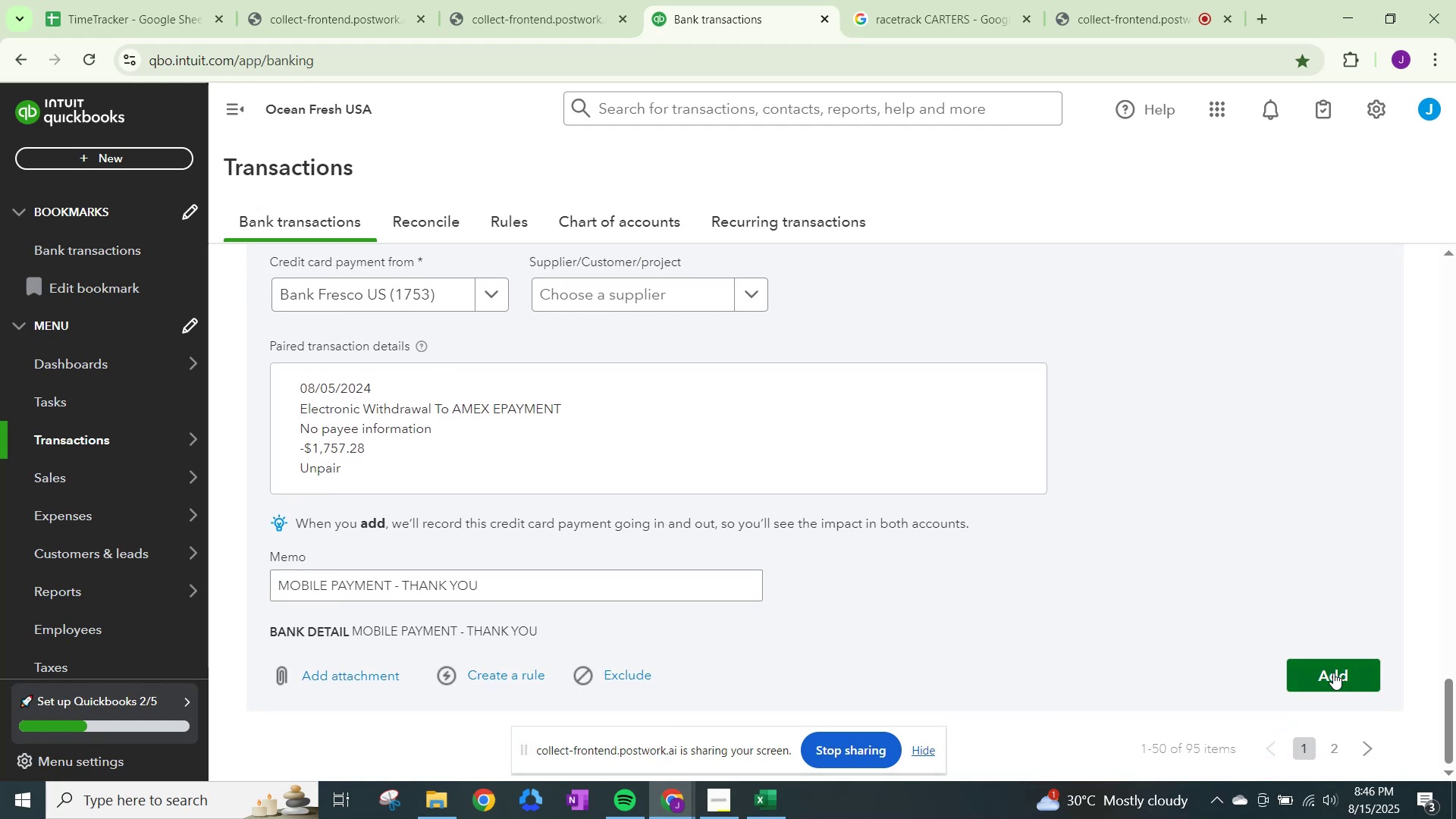 
left_click([1333, 673])
 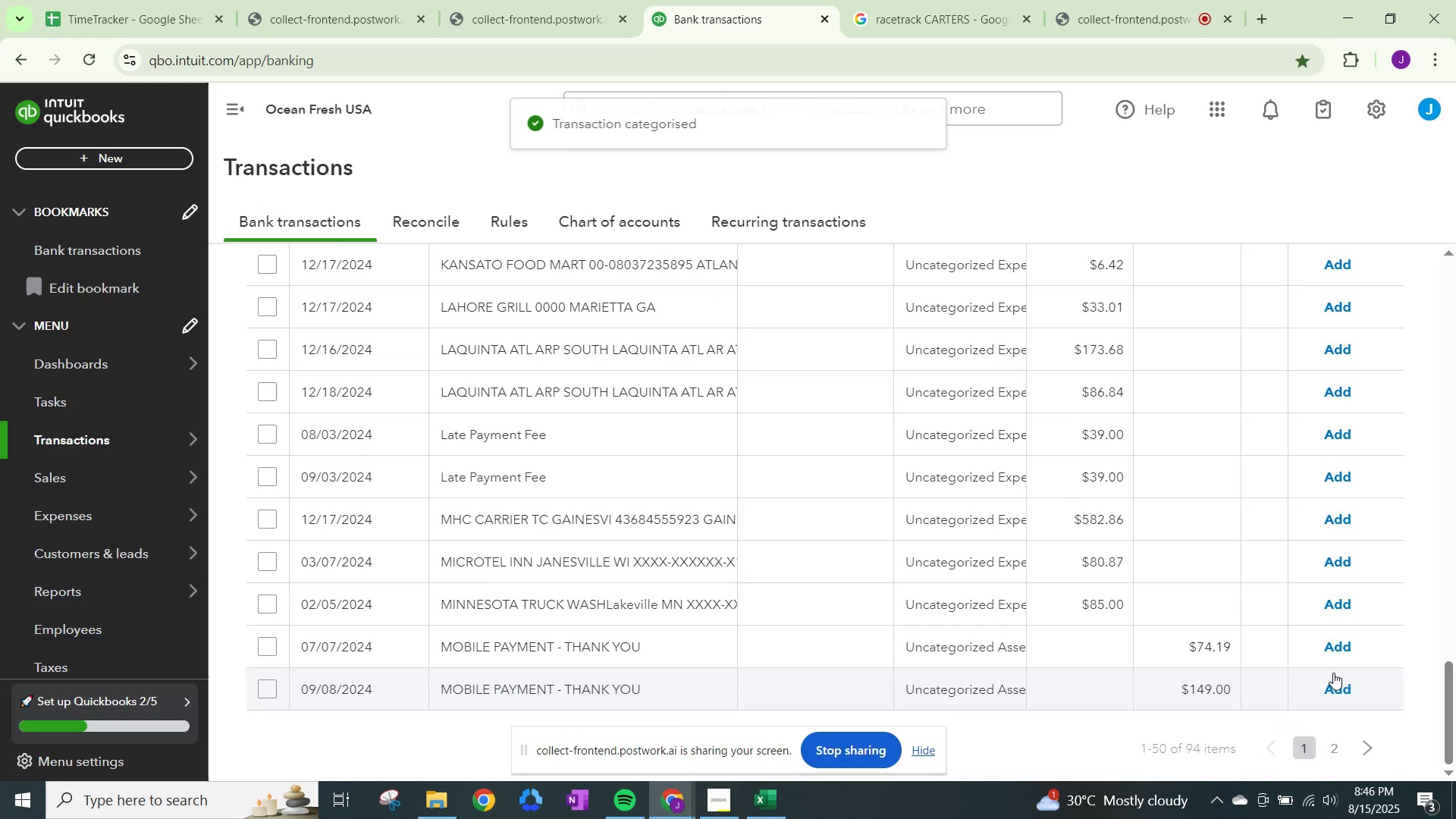 
scroll: coordinate [1219, 654], scroll_direction: down, amount: 1.0
 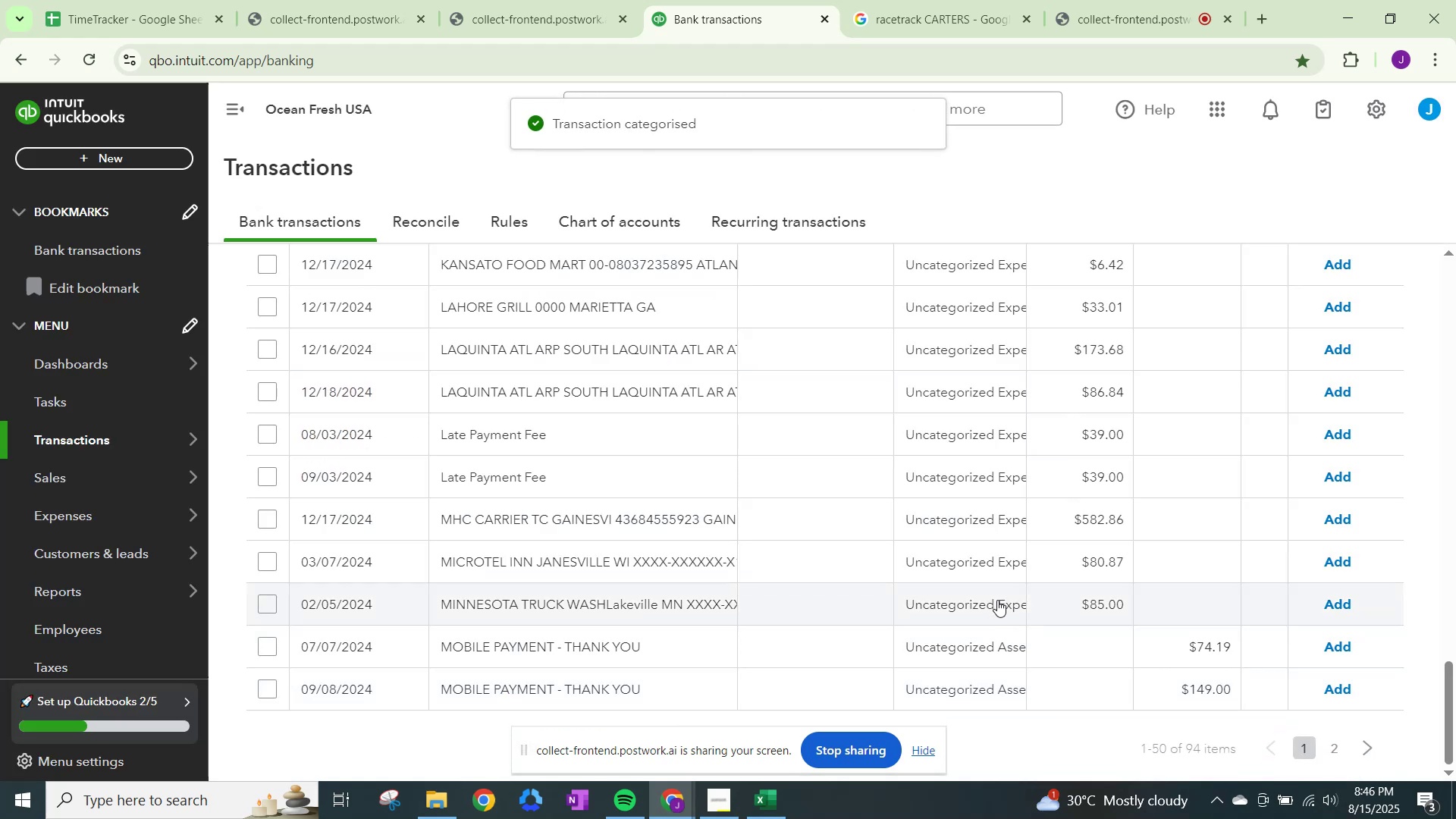 
wait(8.17)
 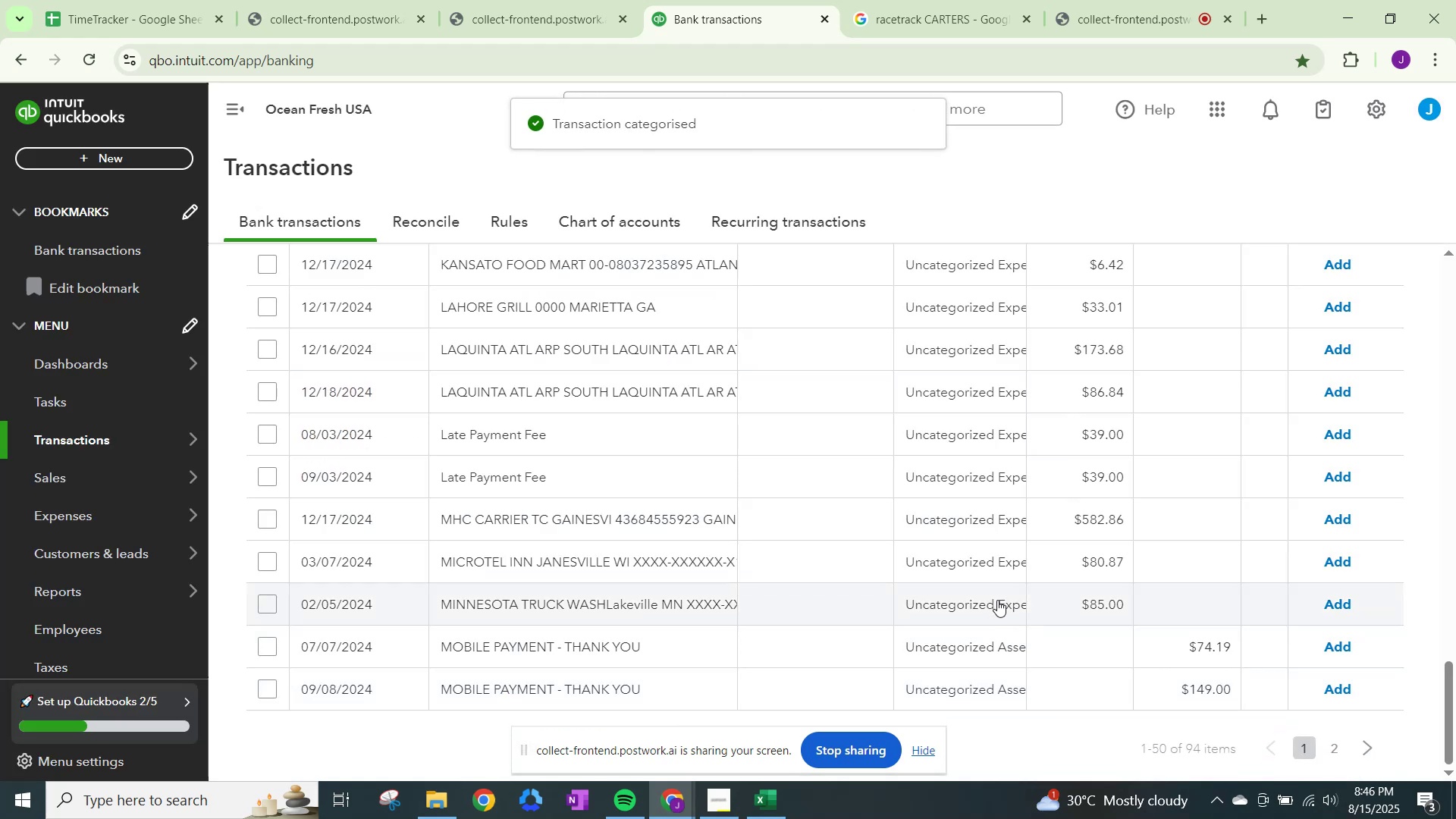 
scroll: coordinate [997, 599], scroll_direction: up, amount: 12.0
 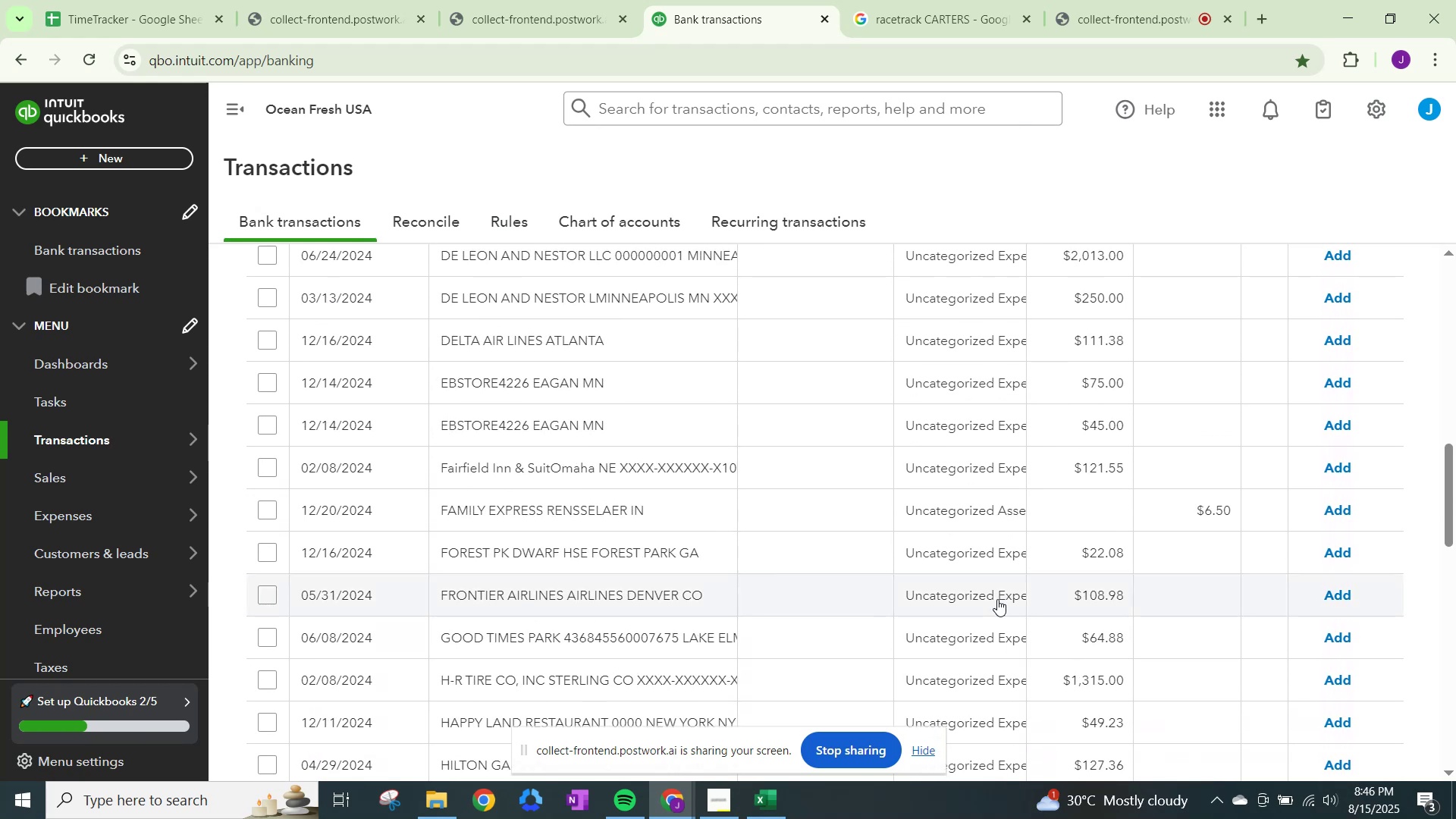 
wait(5.25)
 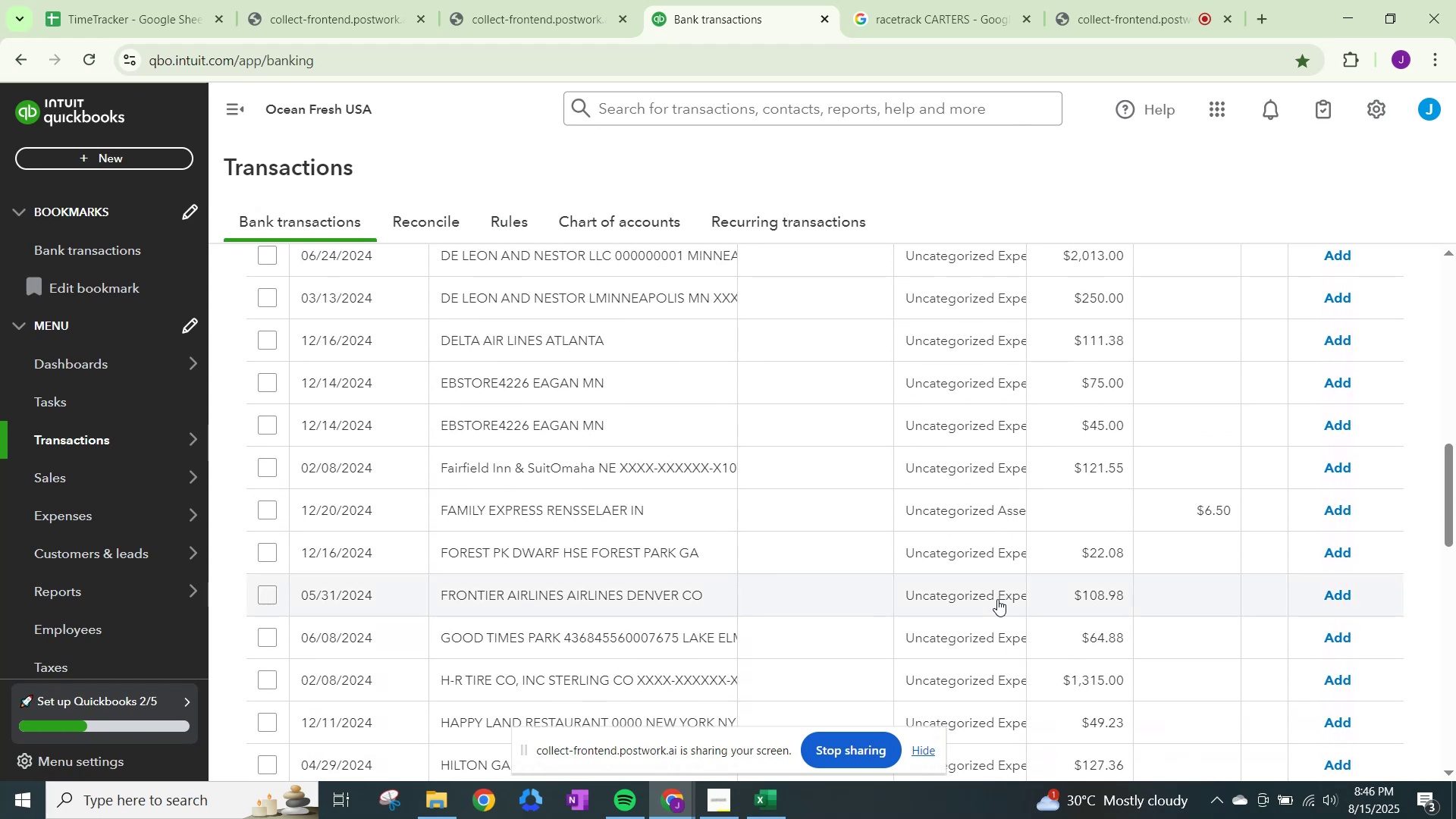 
scroll: coordinate [988, 582], scroll_direction: up, amount: 6.0
 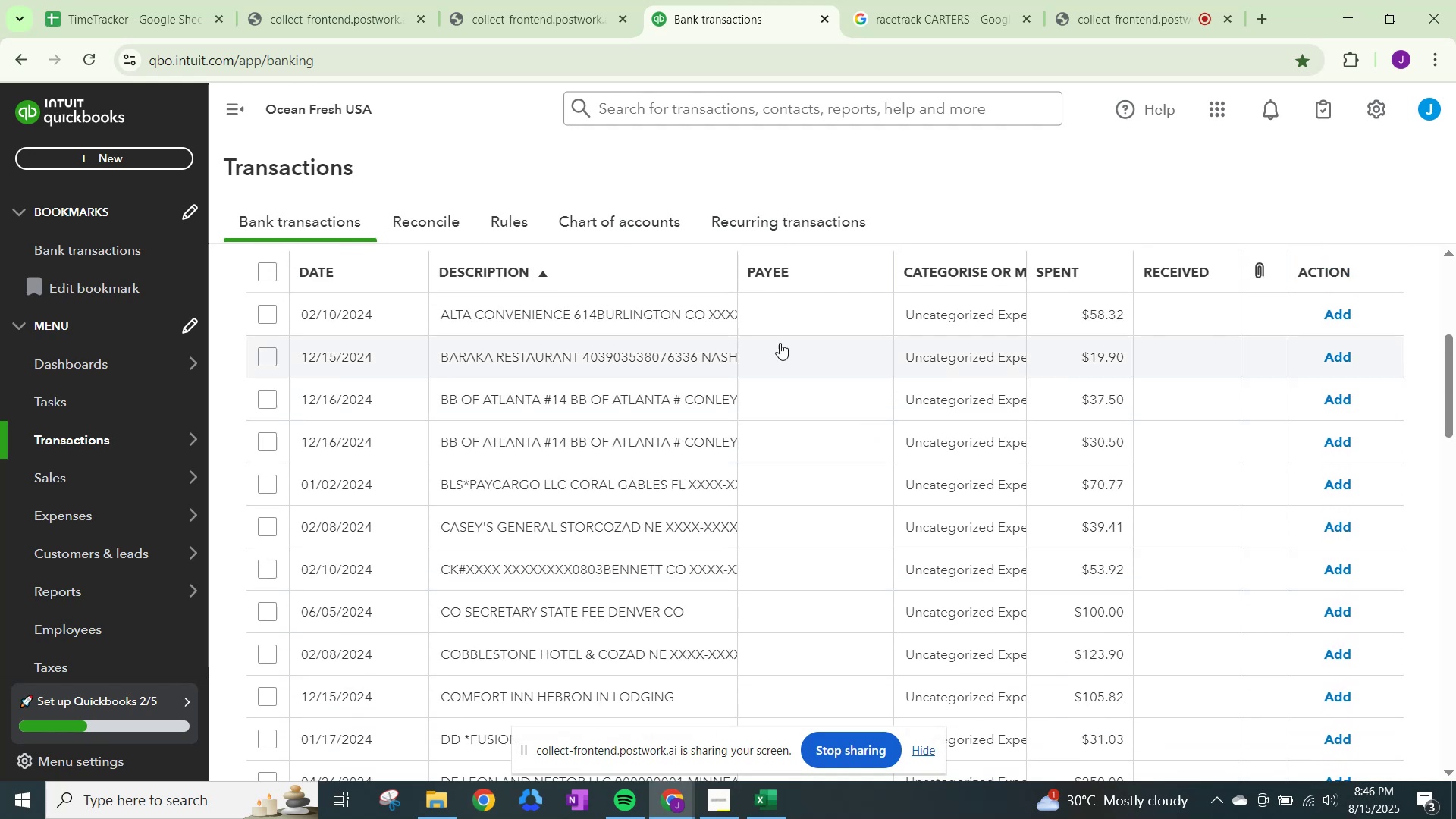 
left_click([544, 269])
 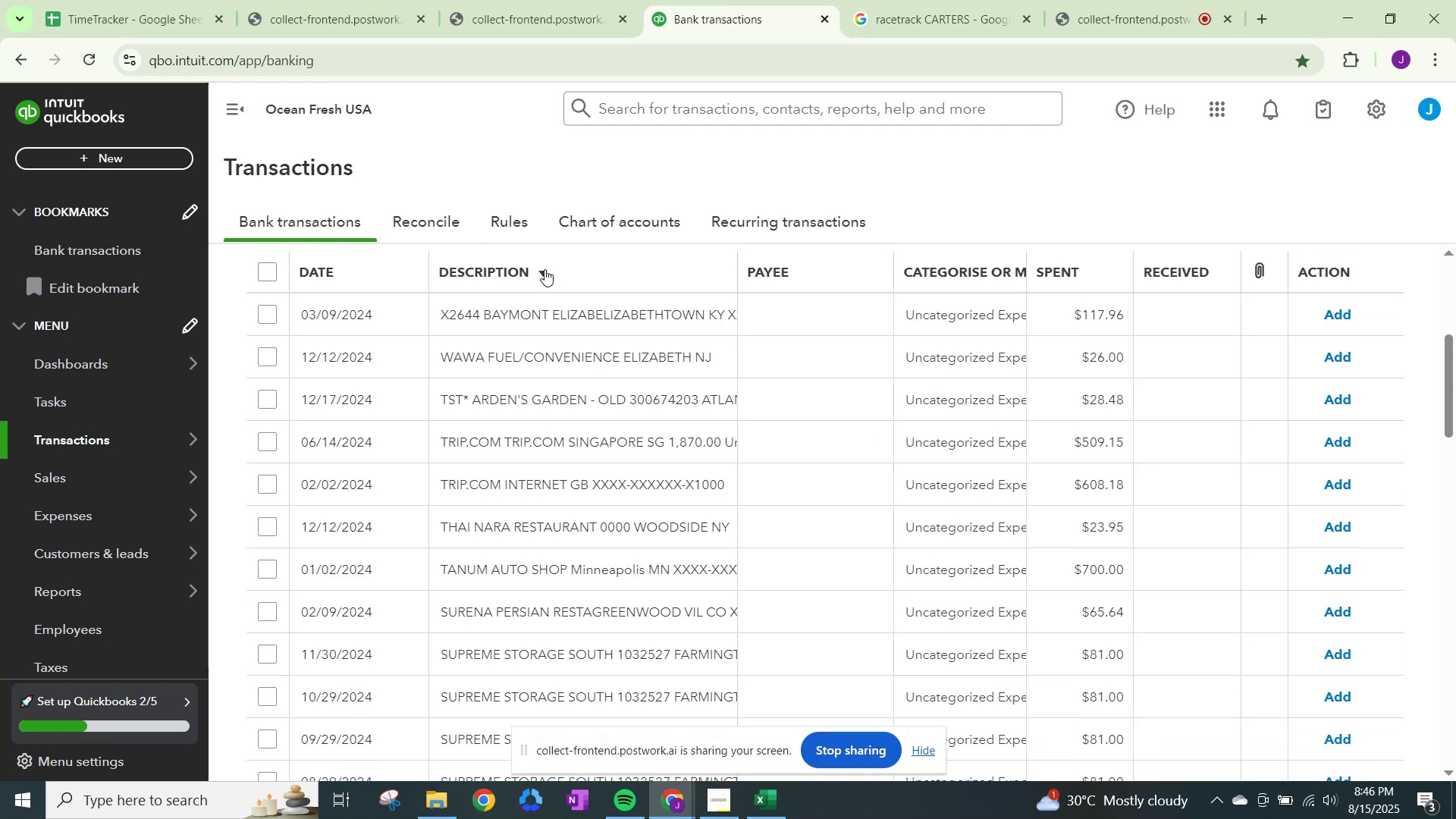 
left_click([544, 268])
 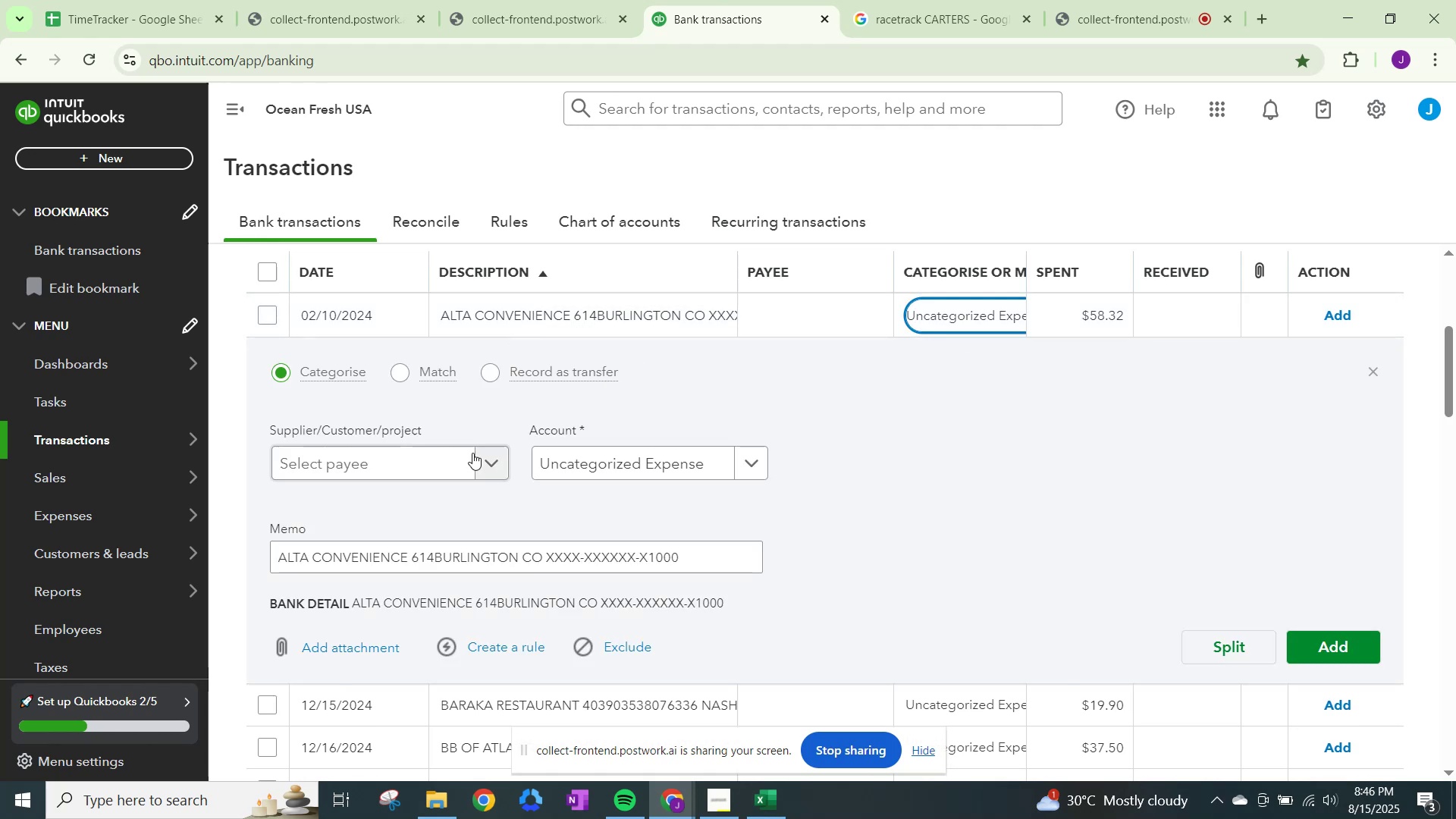 
wait(16.0)
 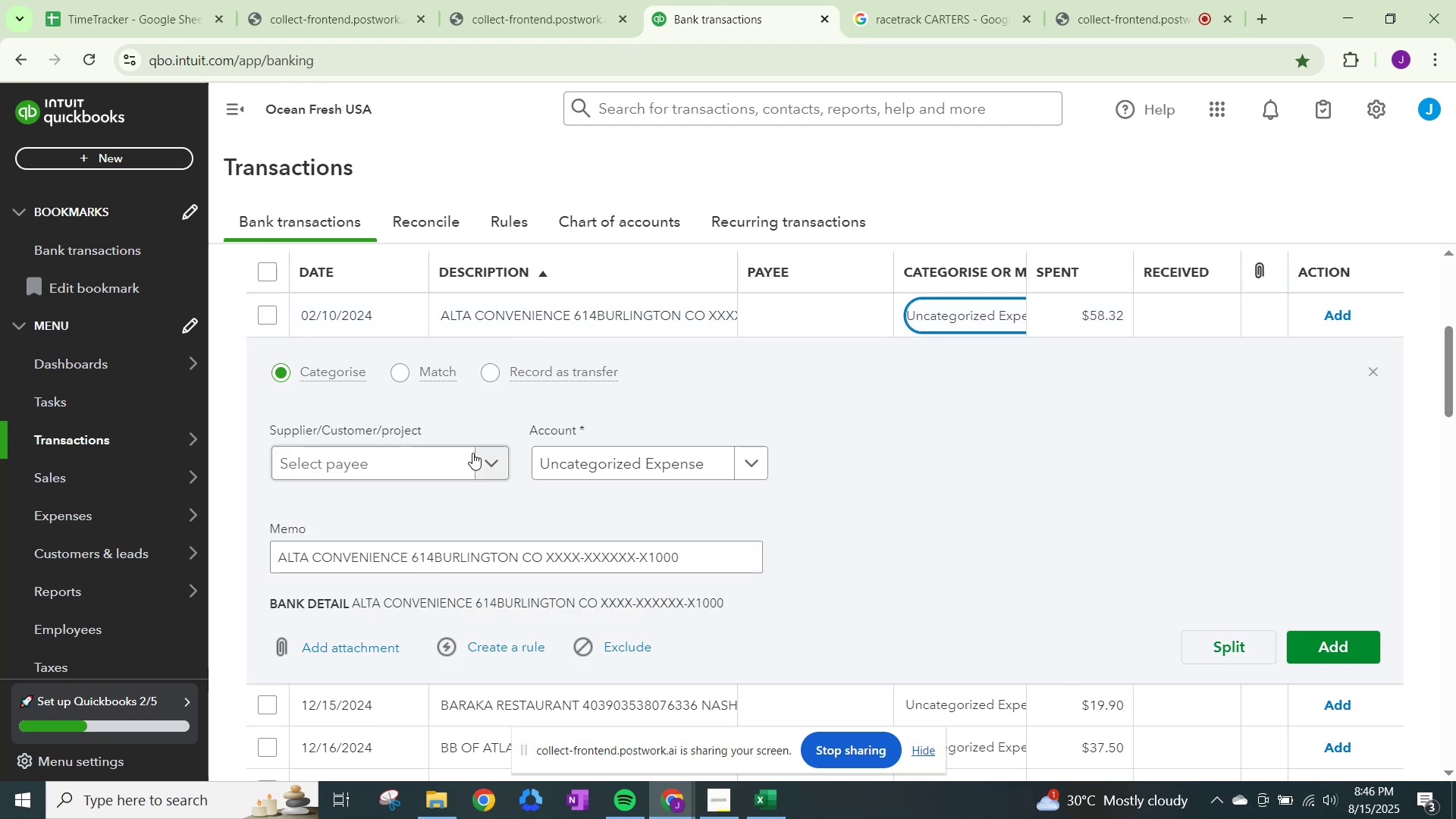 
type(melas)
key(Backspace)
key(Backspace)
key(Backspace)
type(als)
 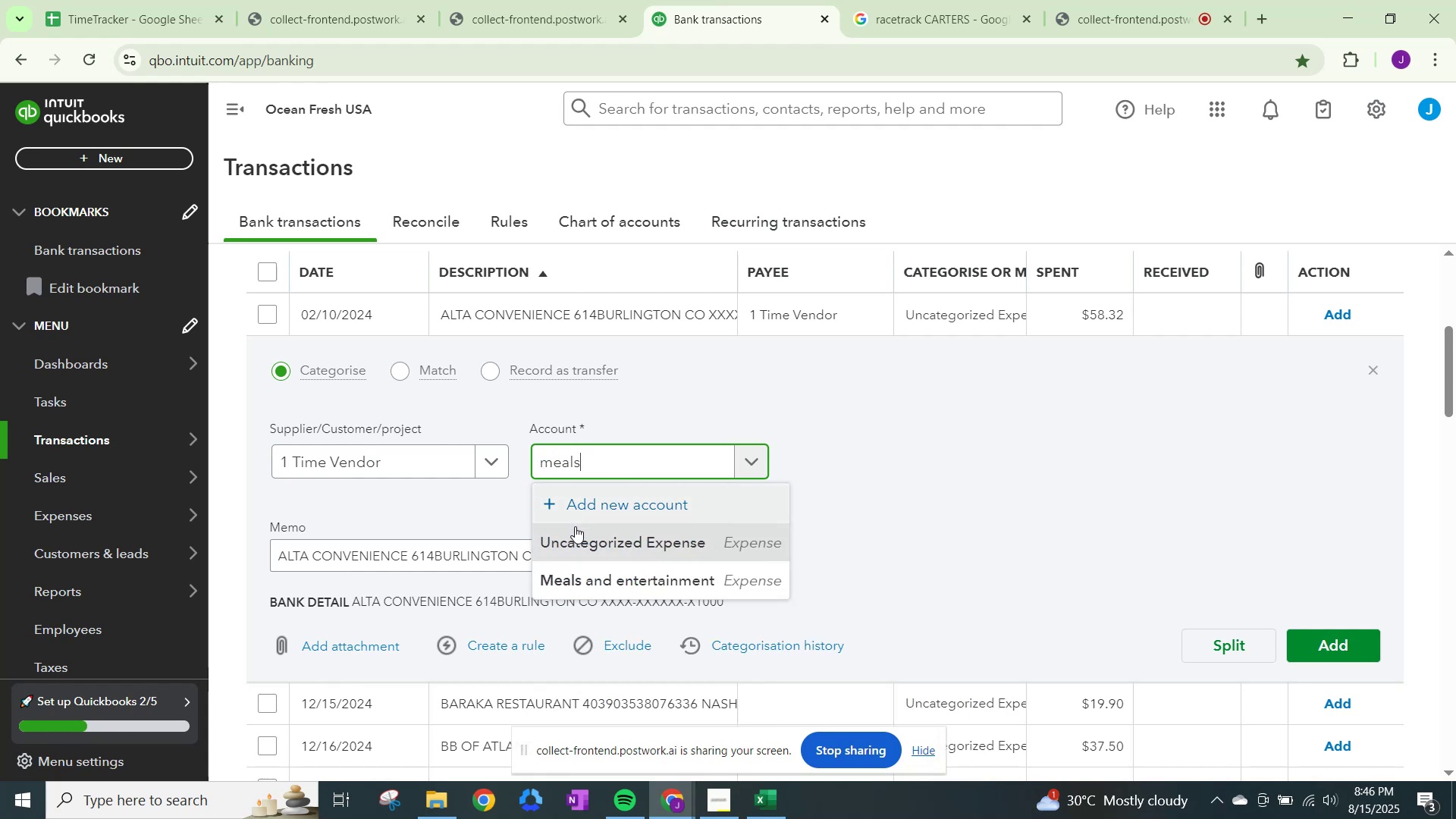 
left_click([585, 576])
 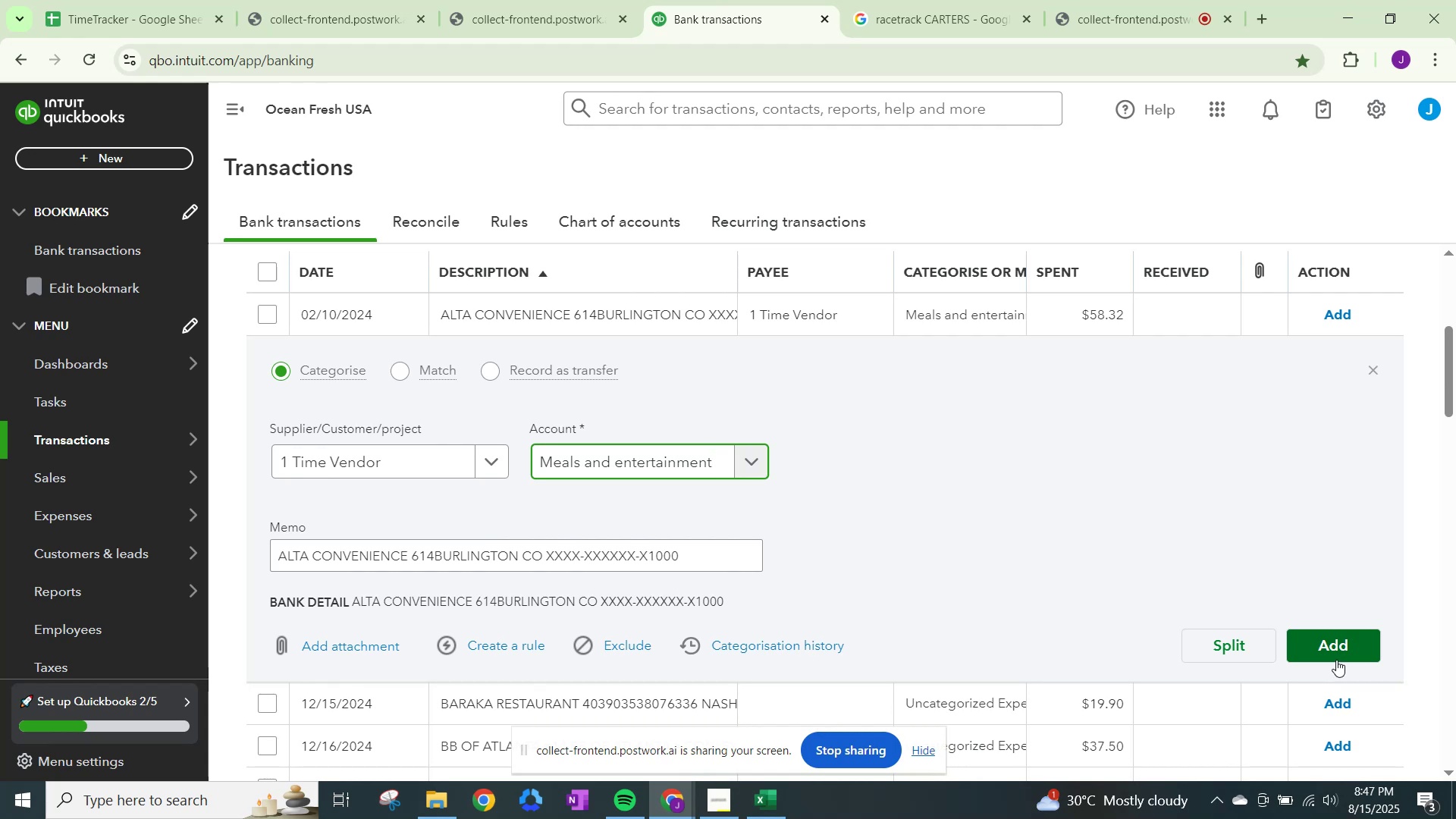 
left_click([1336, 651])
 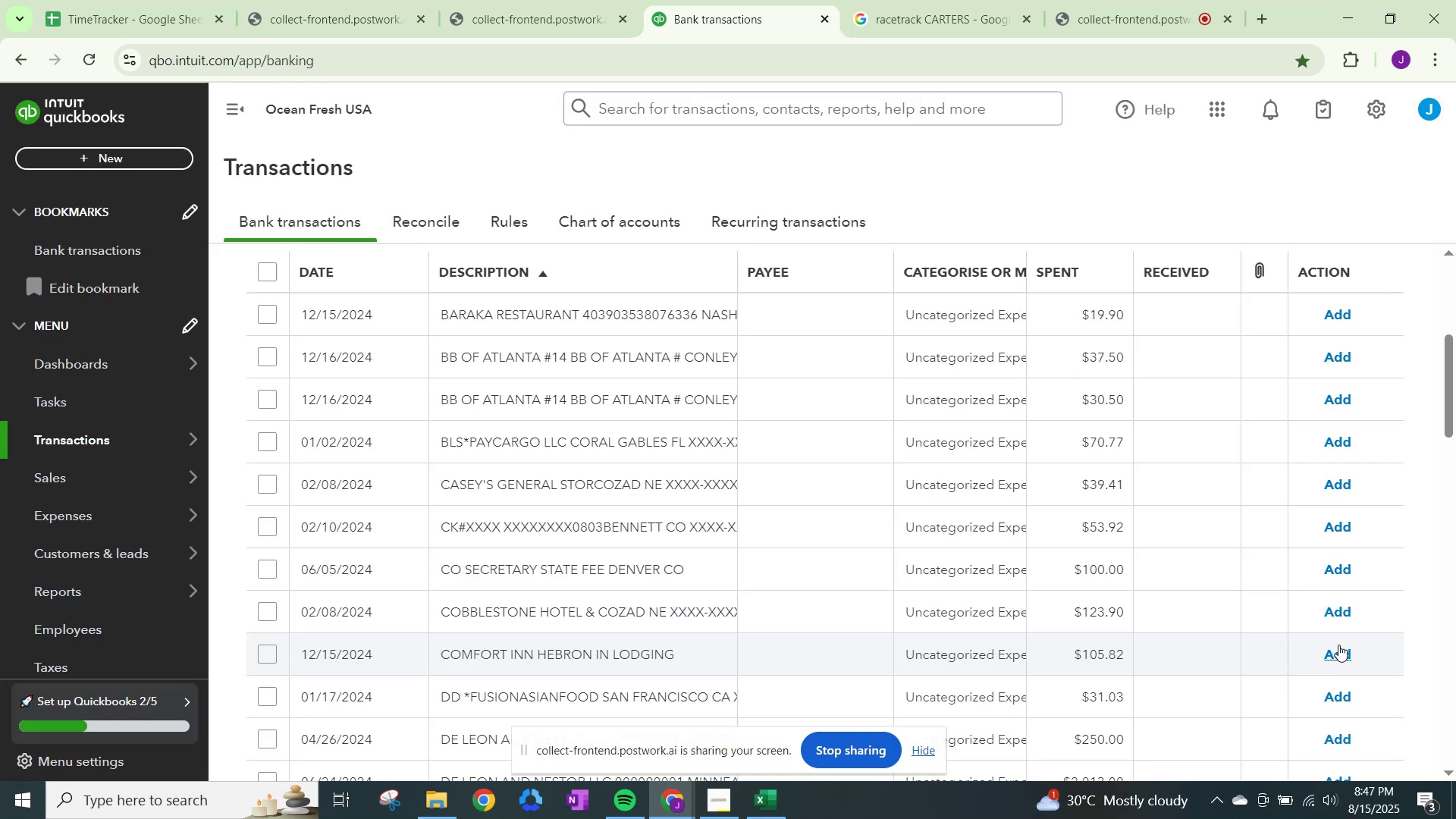 
wait(11.63)
 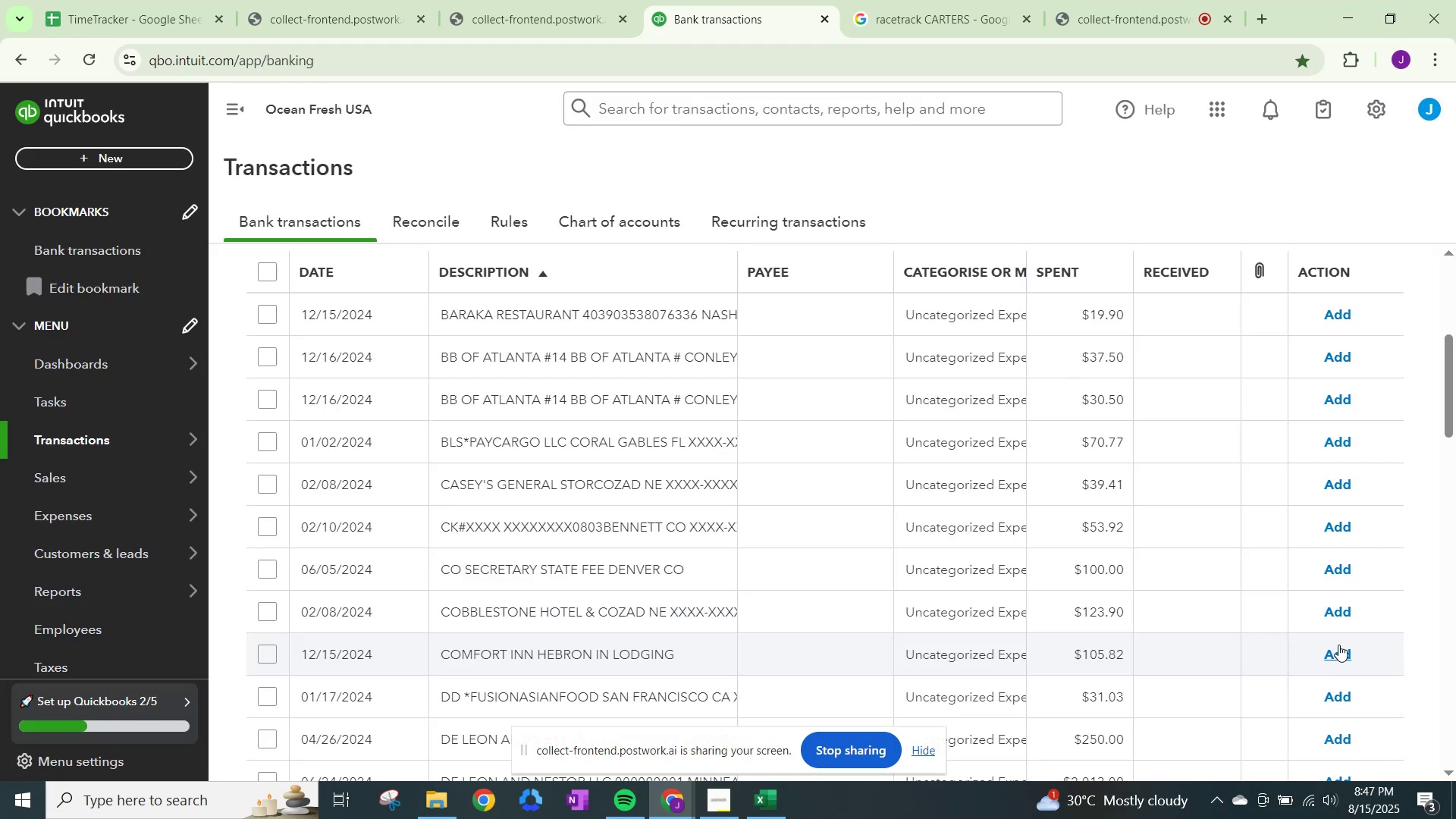 
left_click([958, 315])
 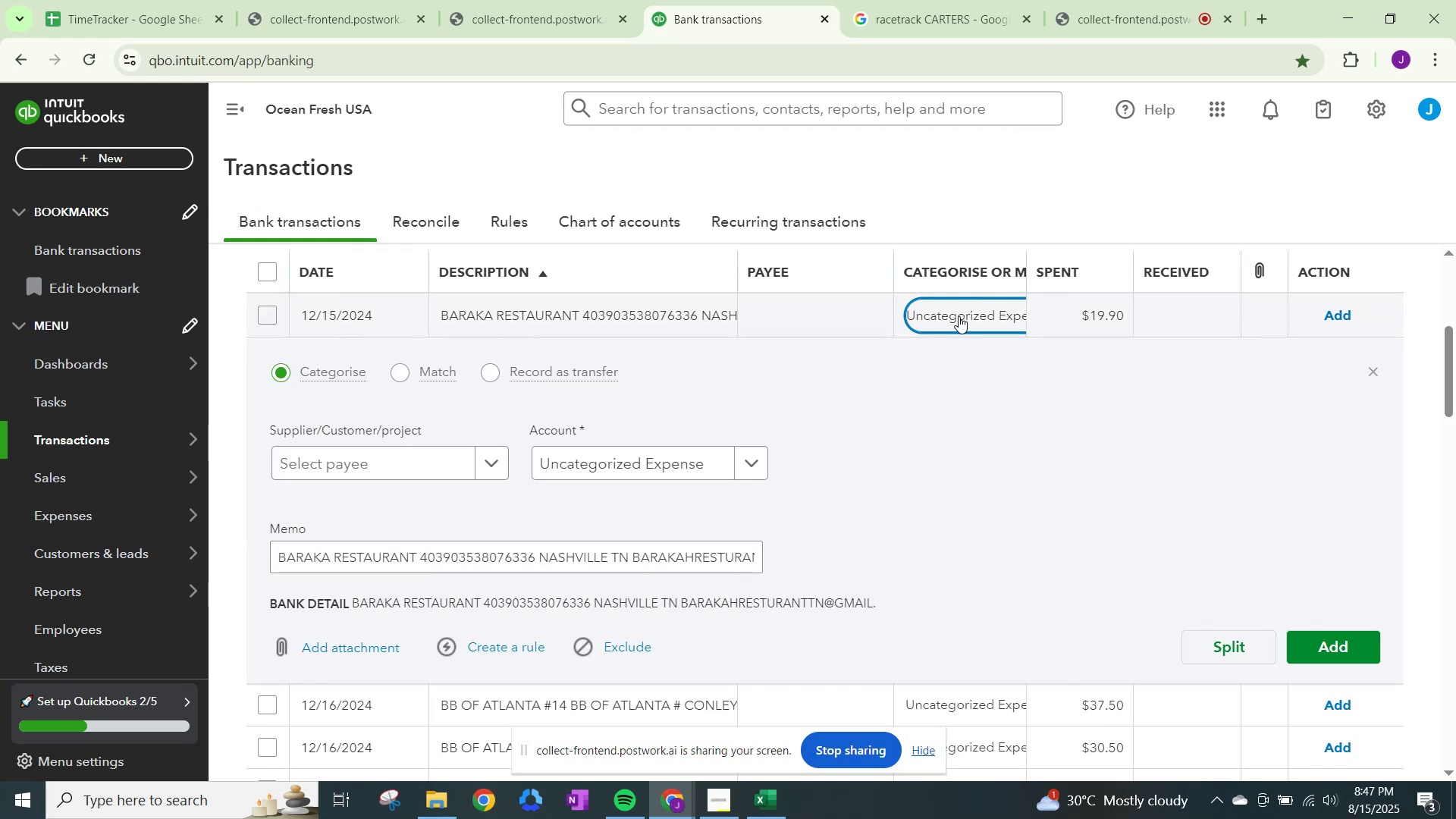 
wait(7.89)
 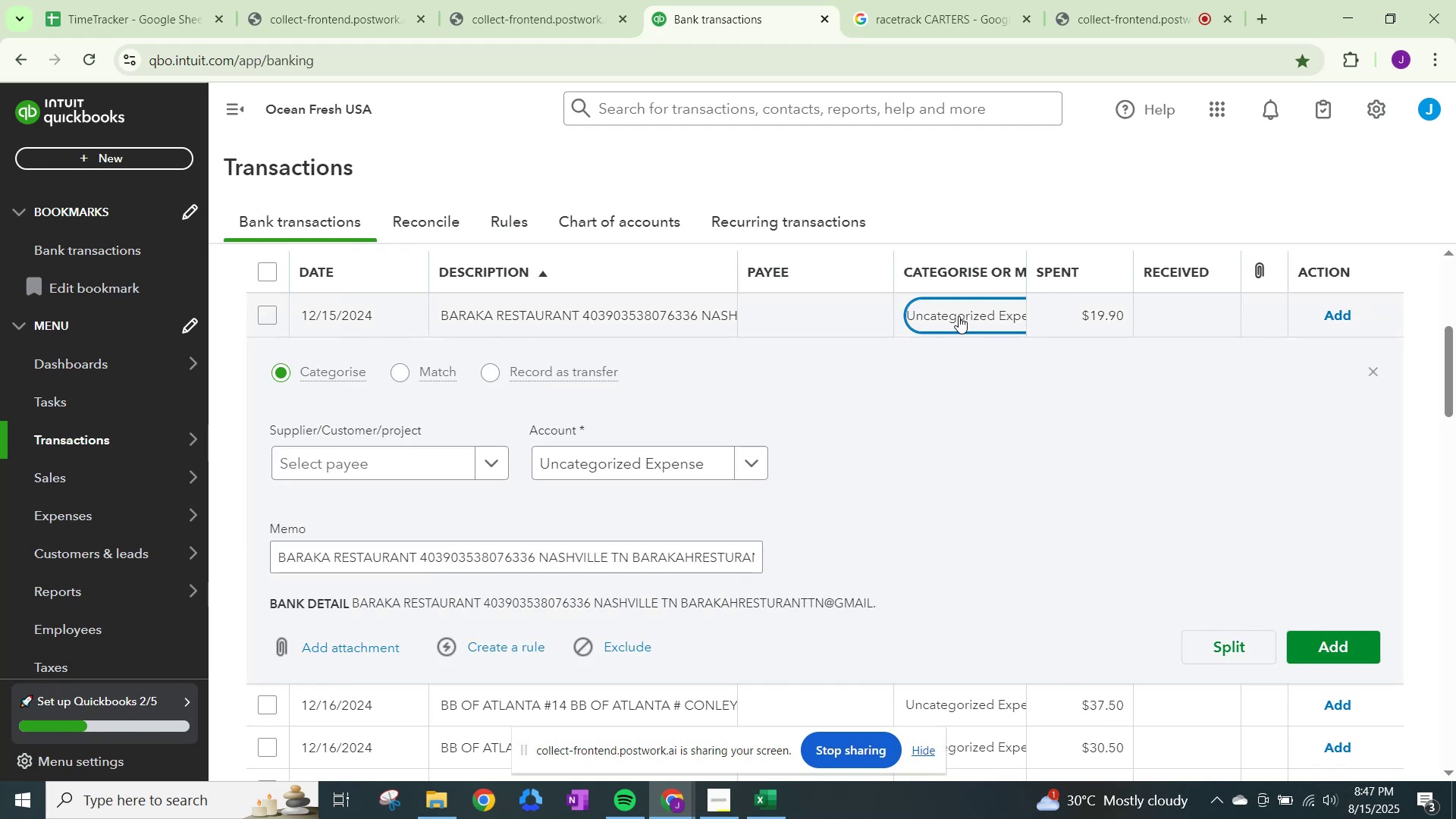 
left_click([462, 458])
 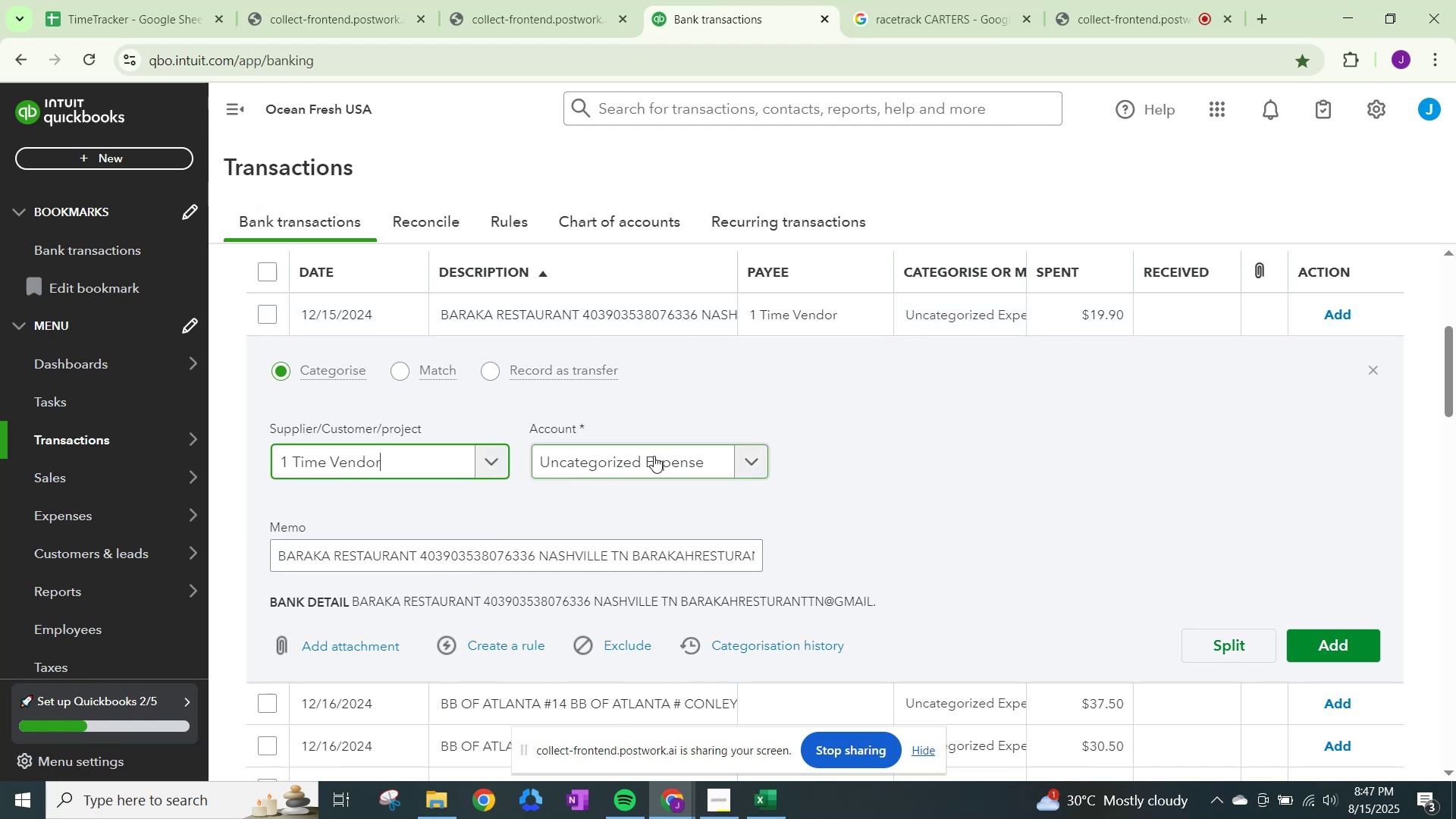 
left_click([654, 456])
 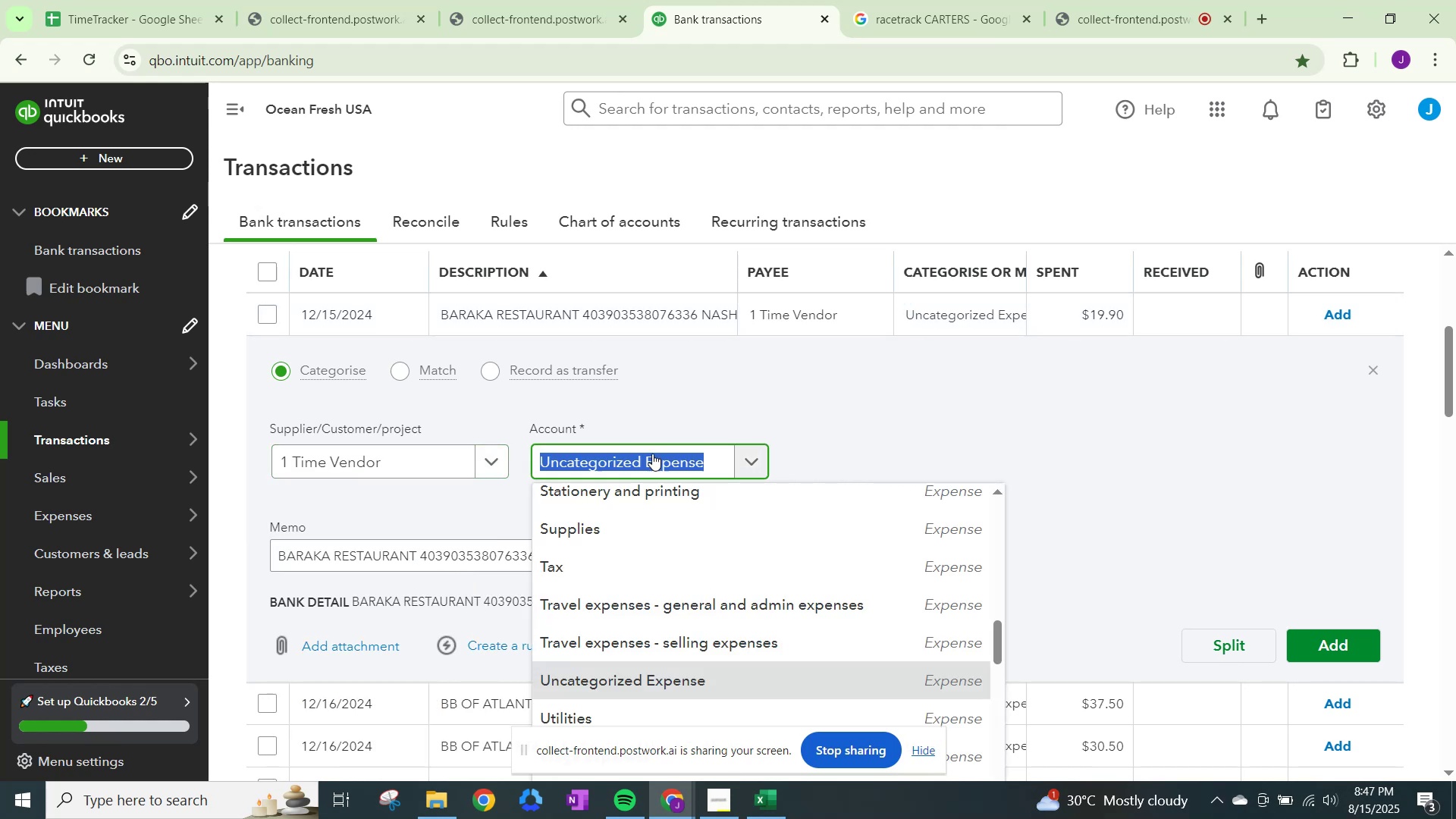 
type(meals)
 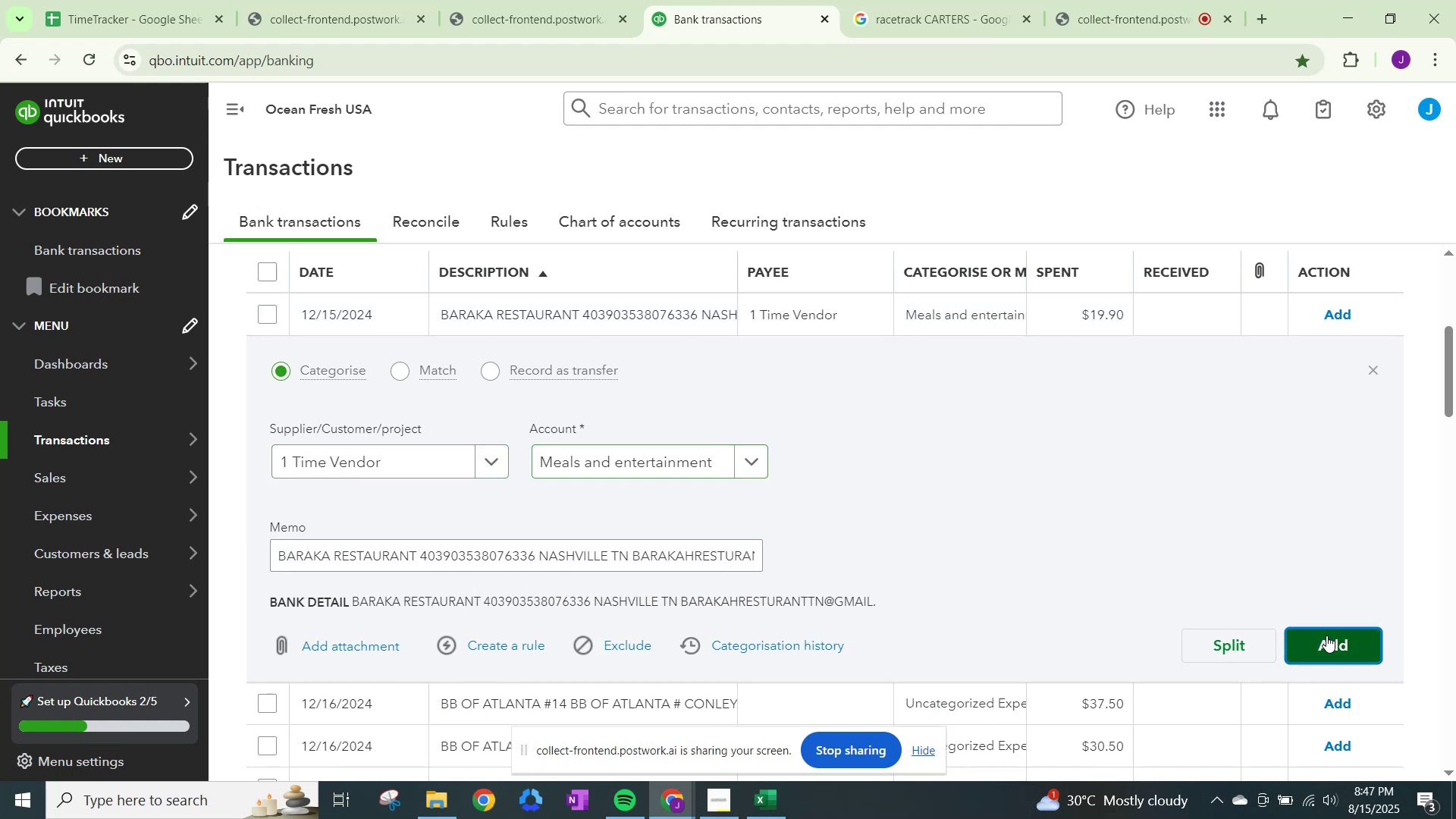 
wait(8.1)
 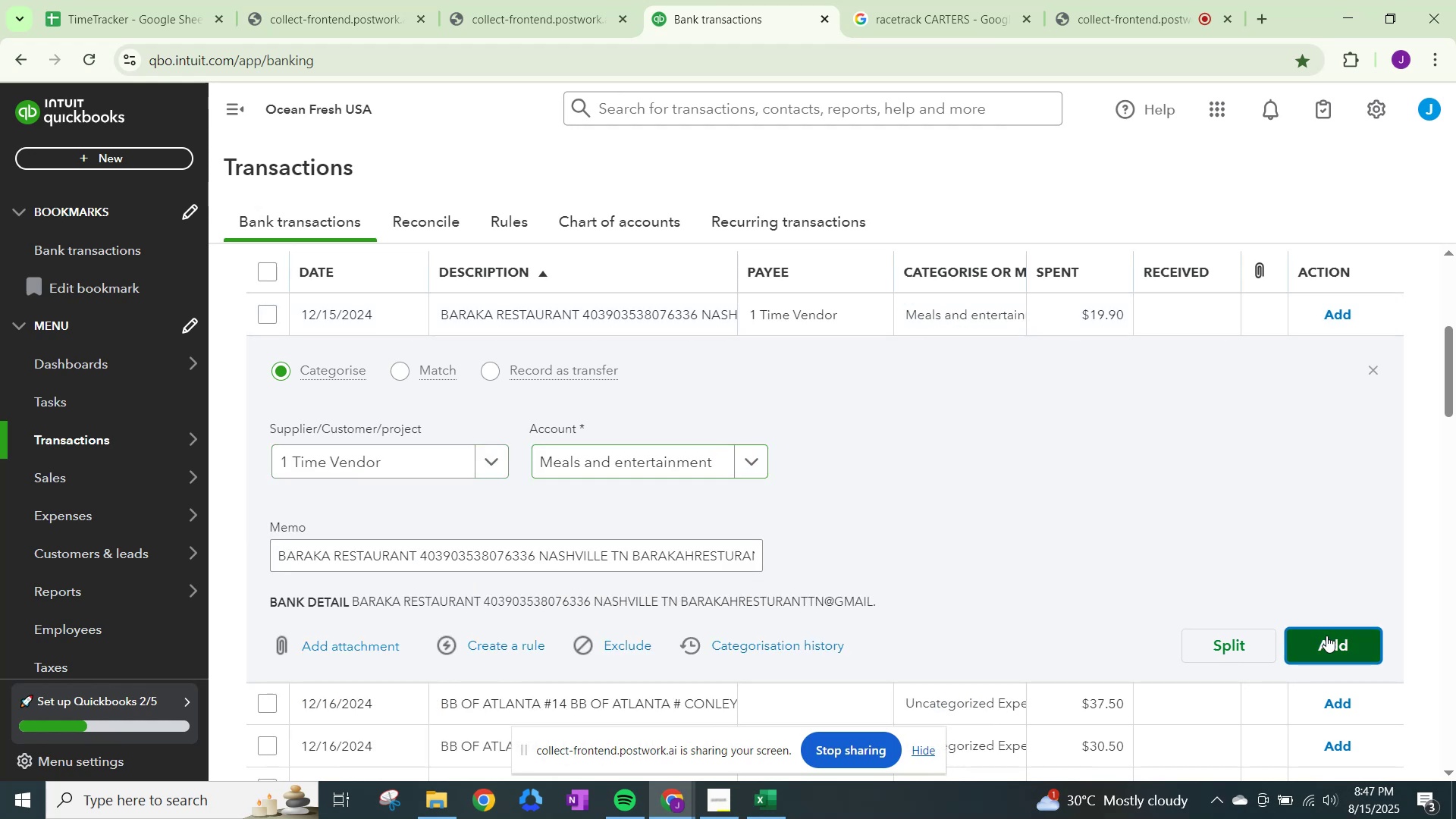 
left_click([894, 0])
 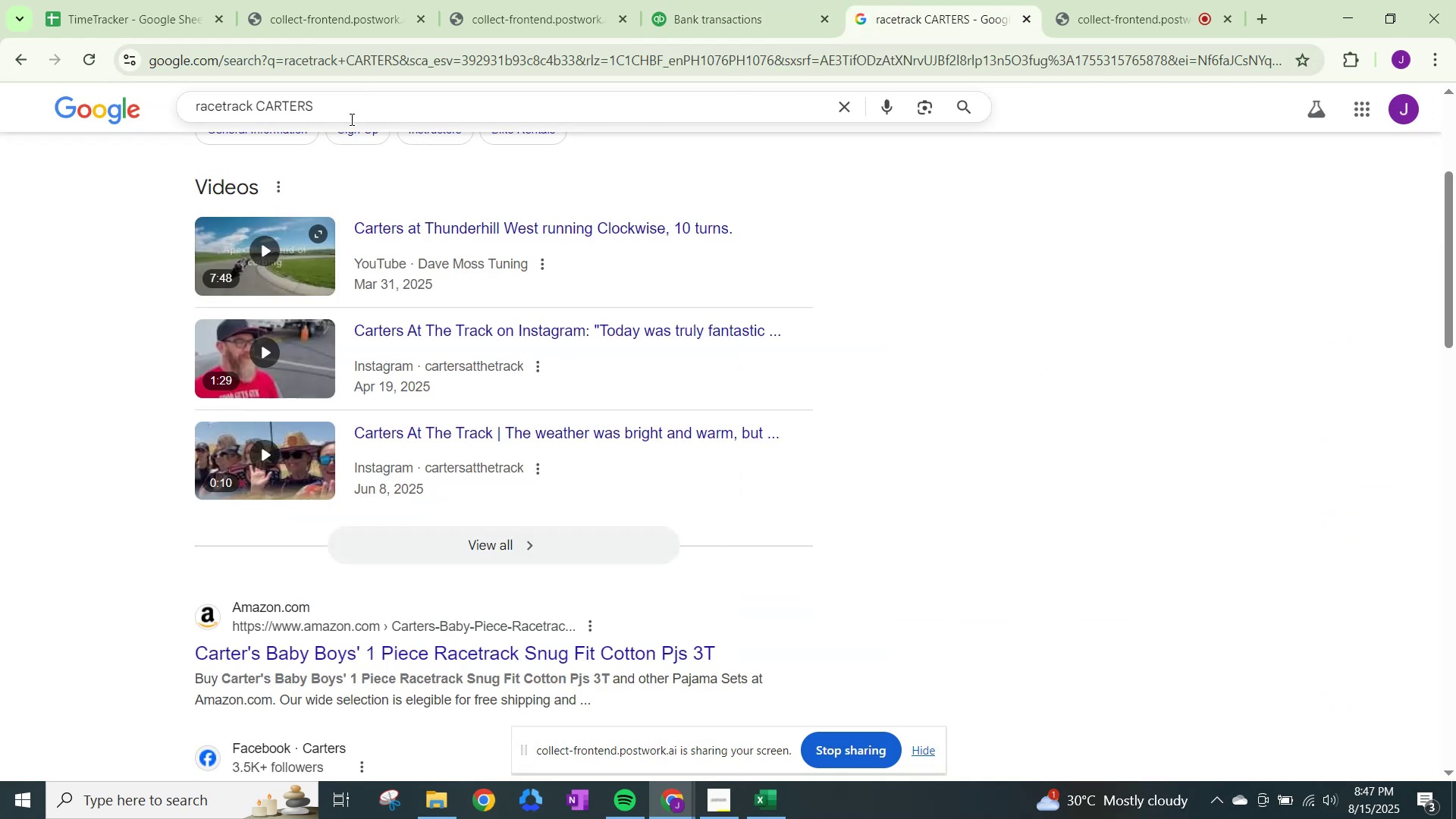 
left_click_drag(start_coordinate=[350, 112], to_coordinate=[0, 113])
 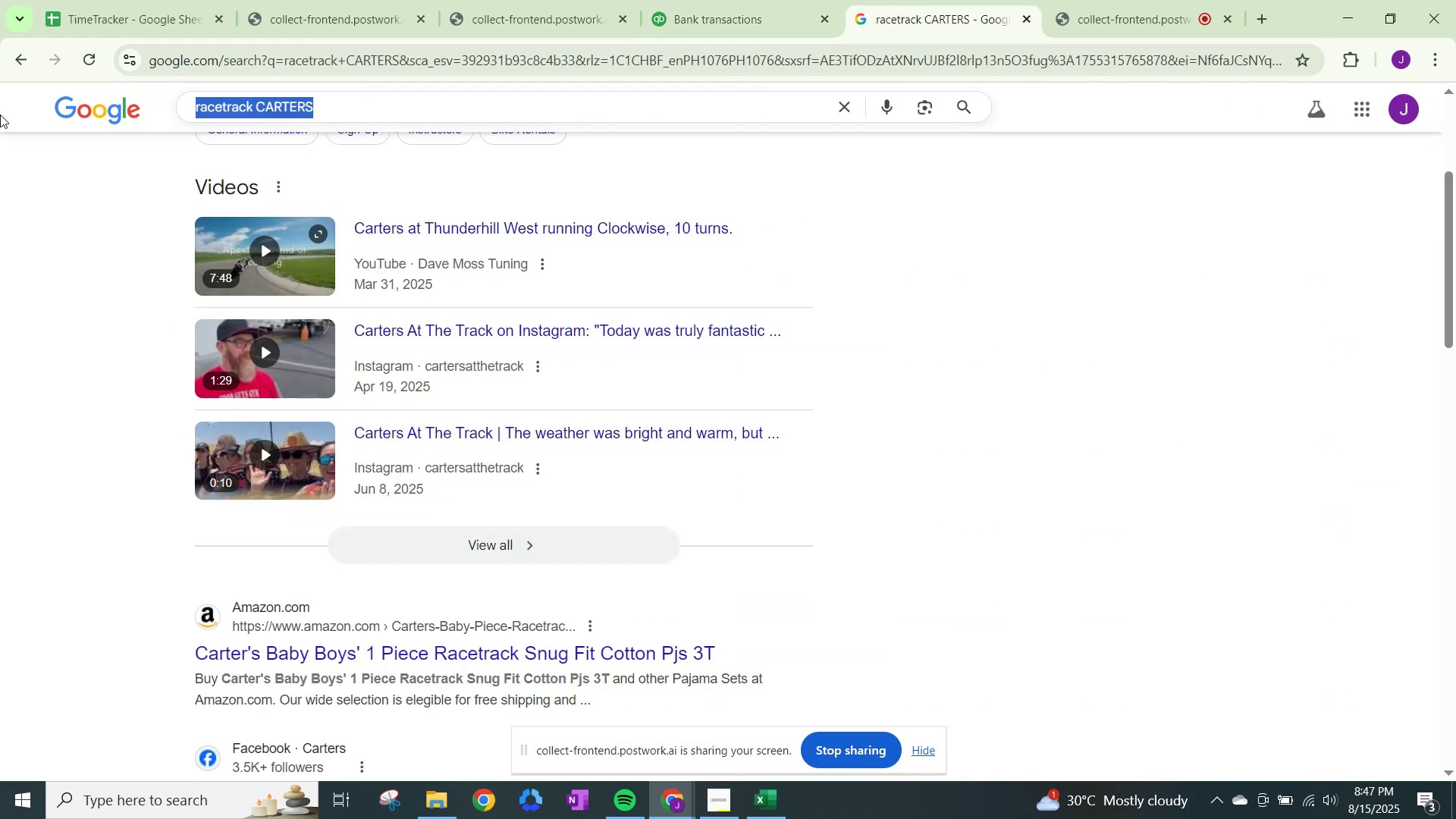 
type(bb of atlanta)
 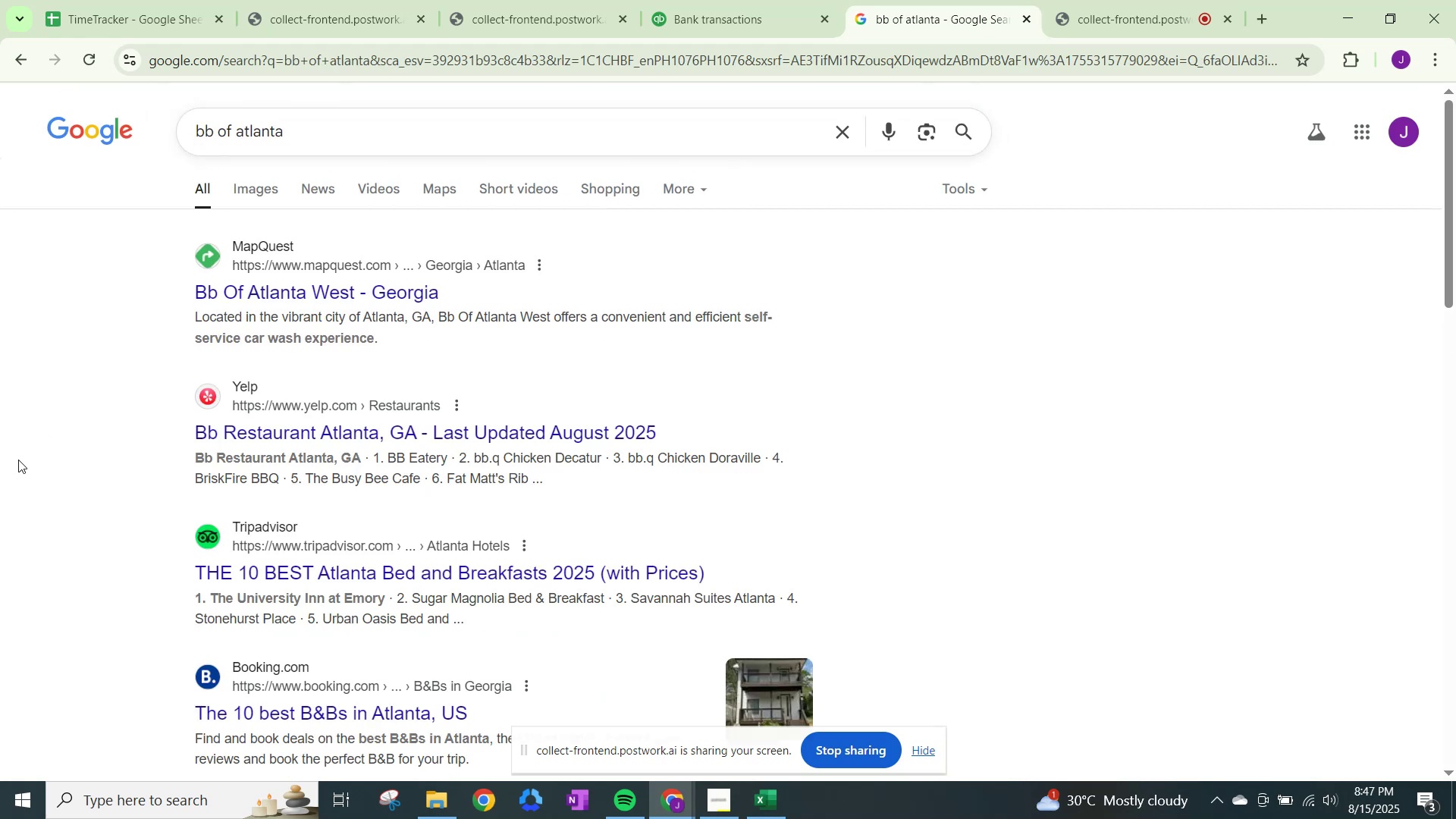 
wait(12.75)
 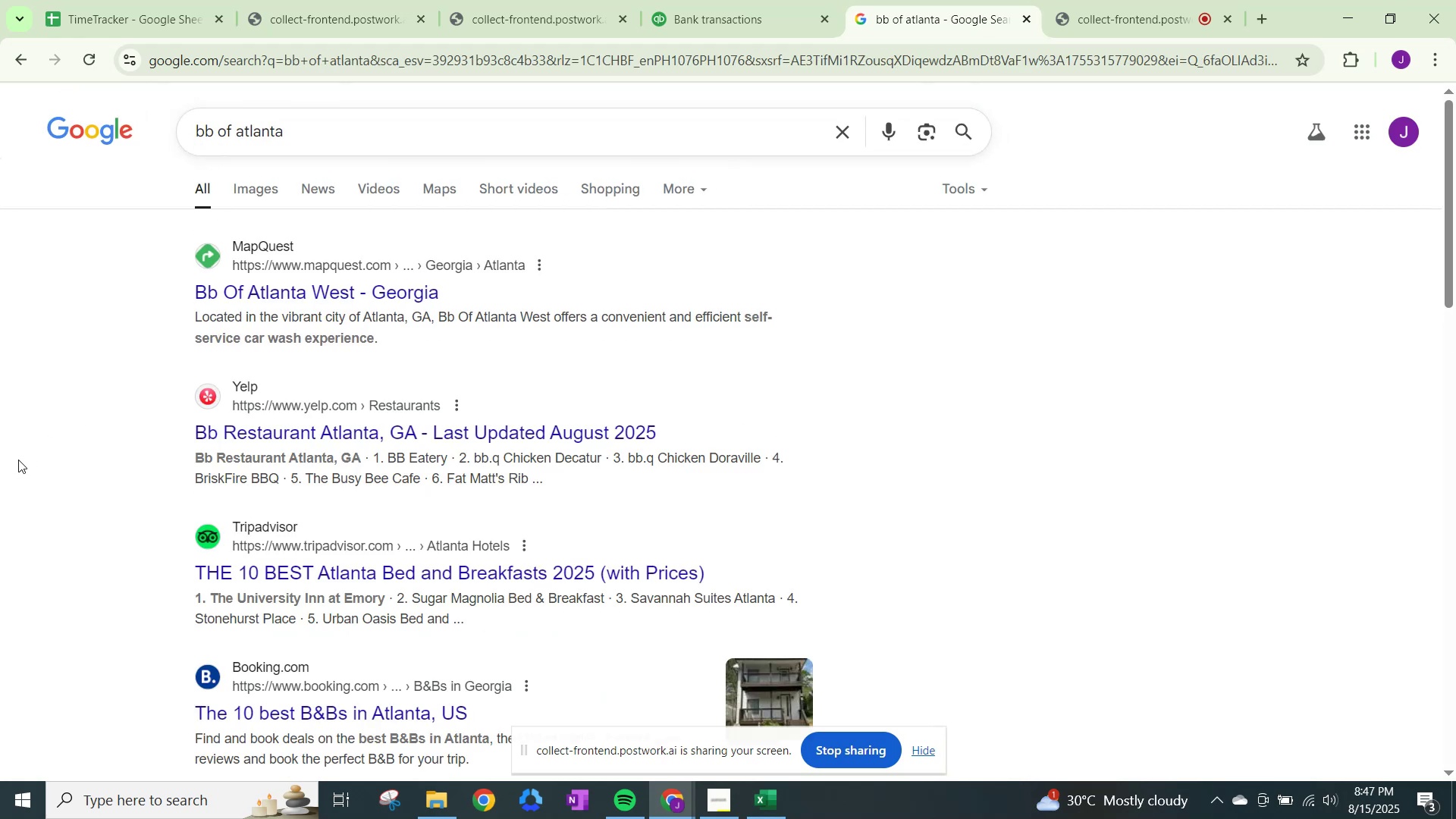 
scroll: coordinate [493, 550], scroll_direction: down, amount: 5.0
 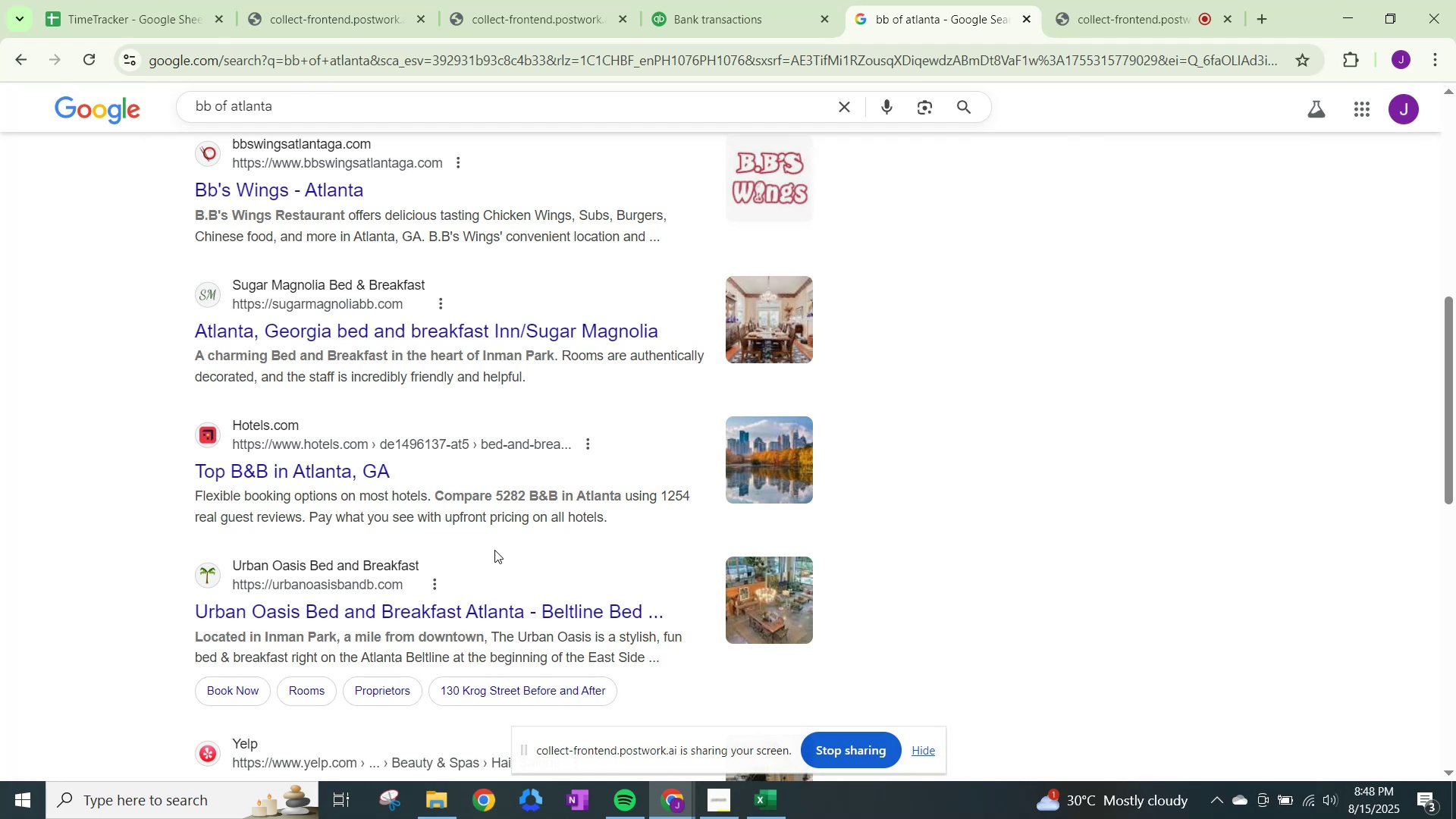 
wait(14.94)
 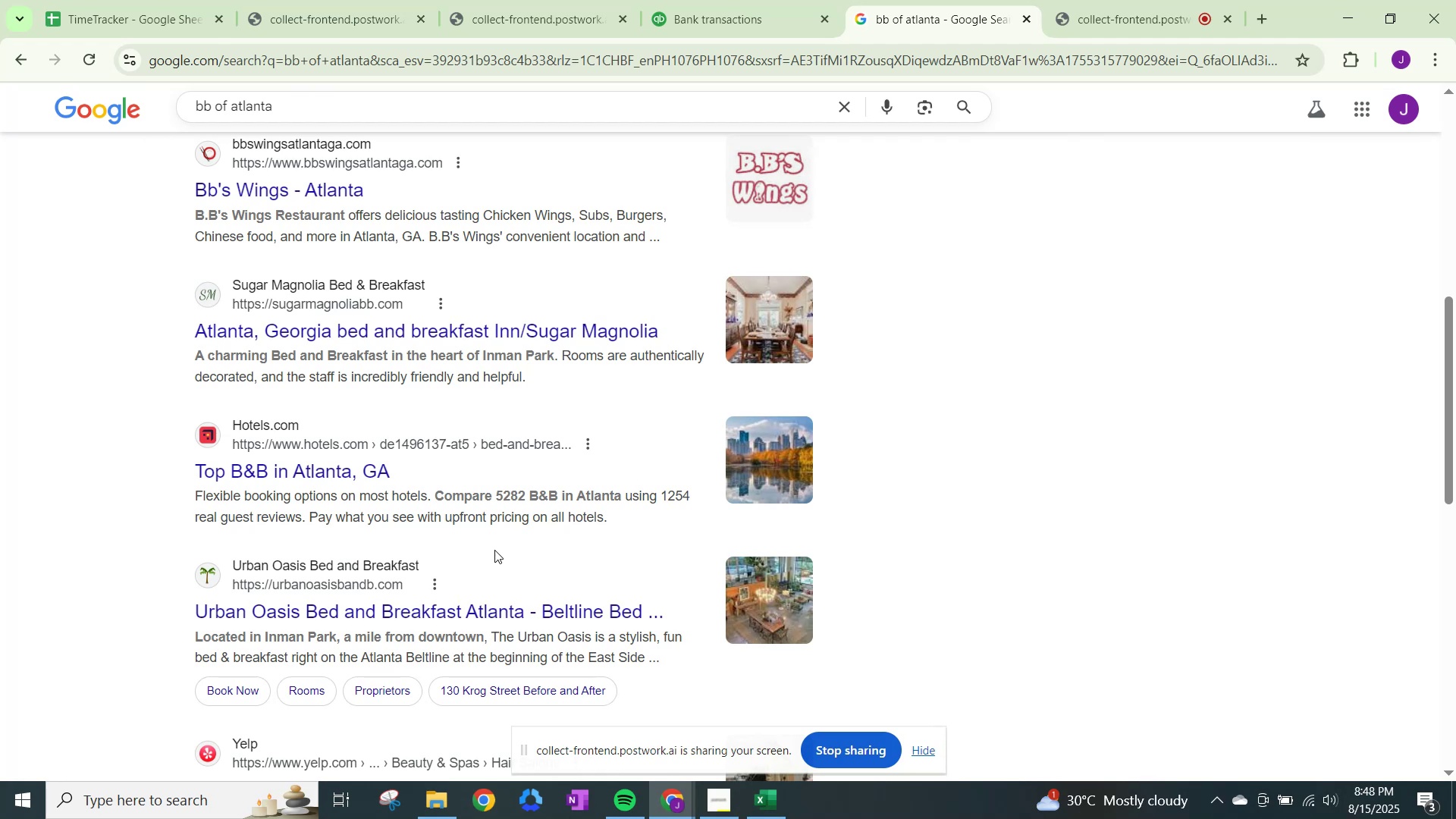 
scroll: coordinate [494, 548], scroll_direction: down, amount: 7.0
 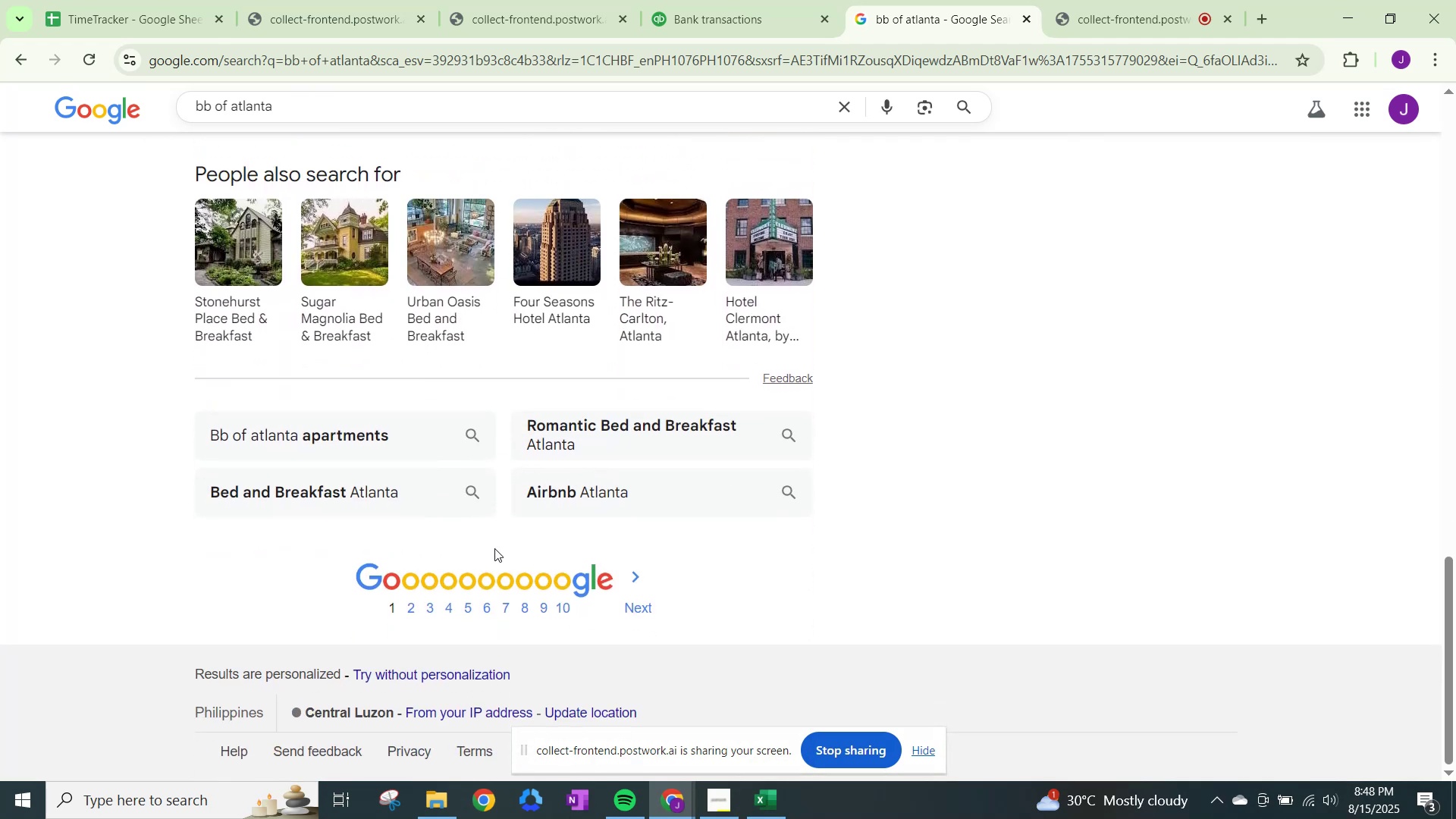 
scroll: coordinate [494, 548], scroll_direction: up, amount: 26.0
 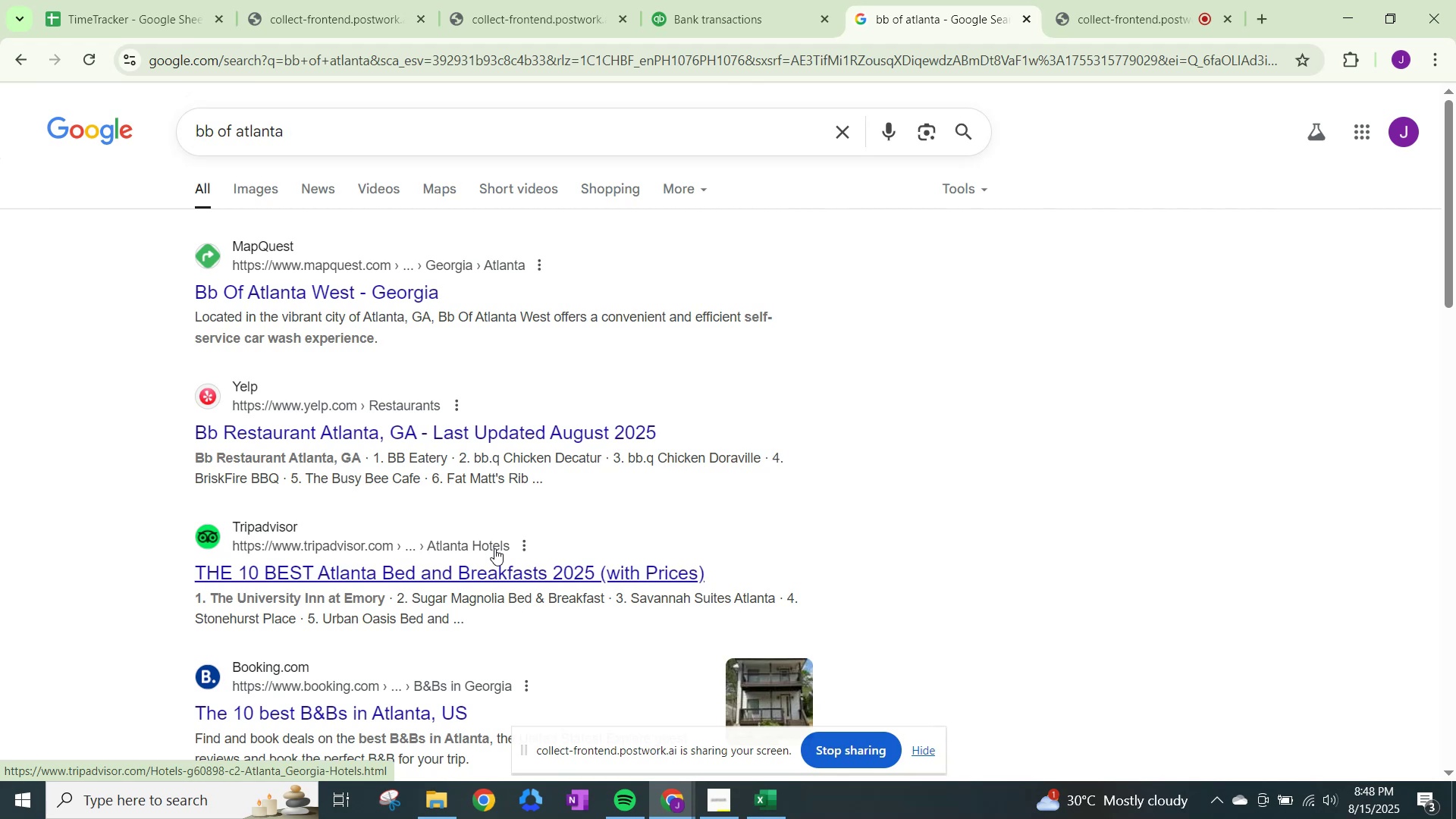 
wait(14.13)
 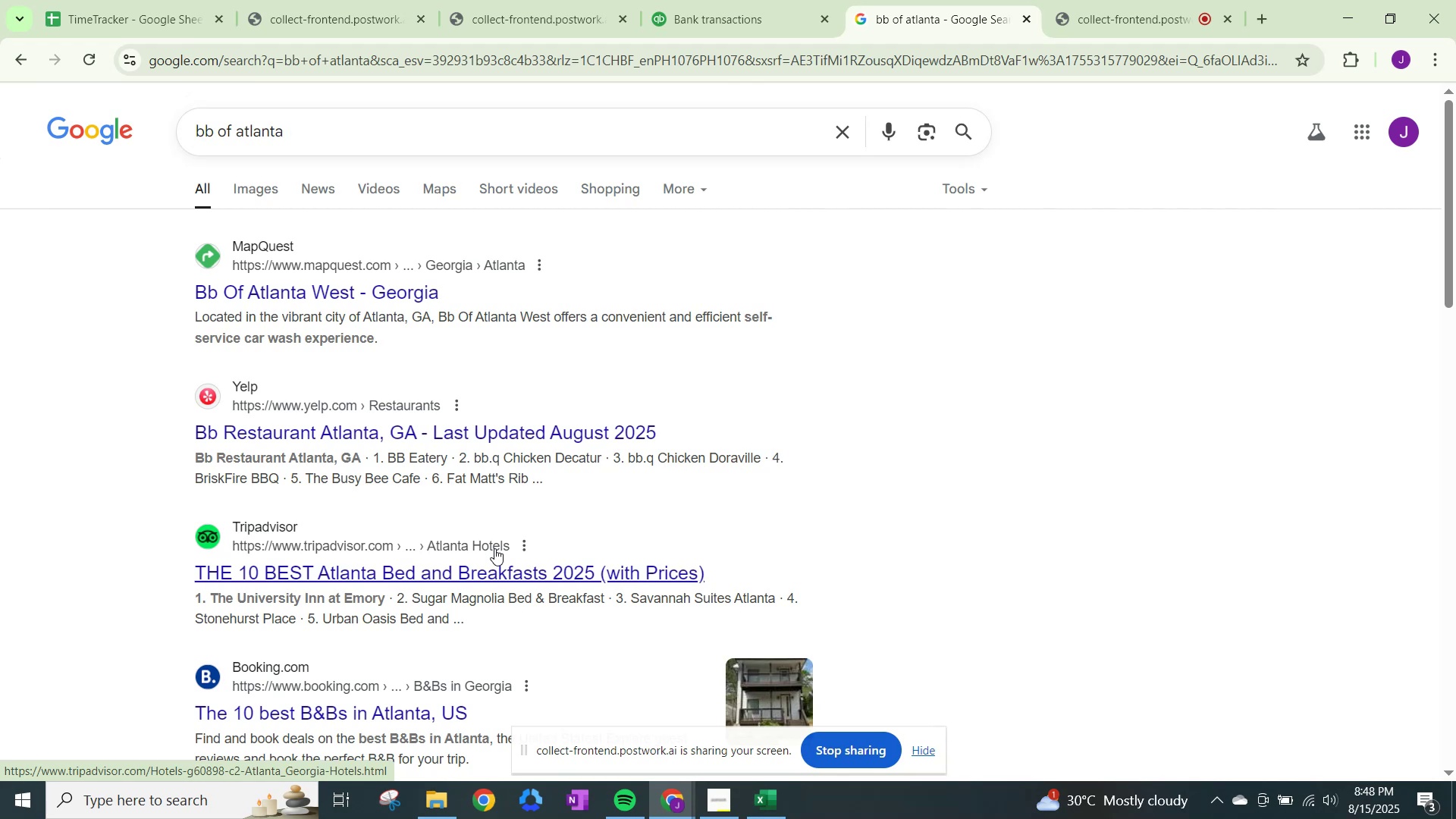 
left_click([698, 0])
 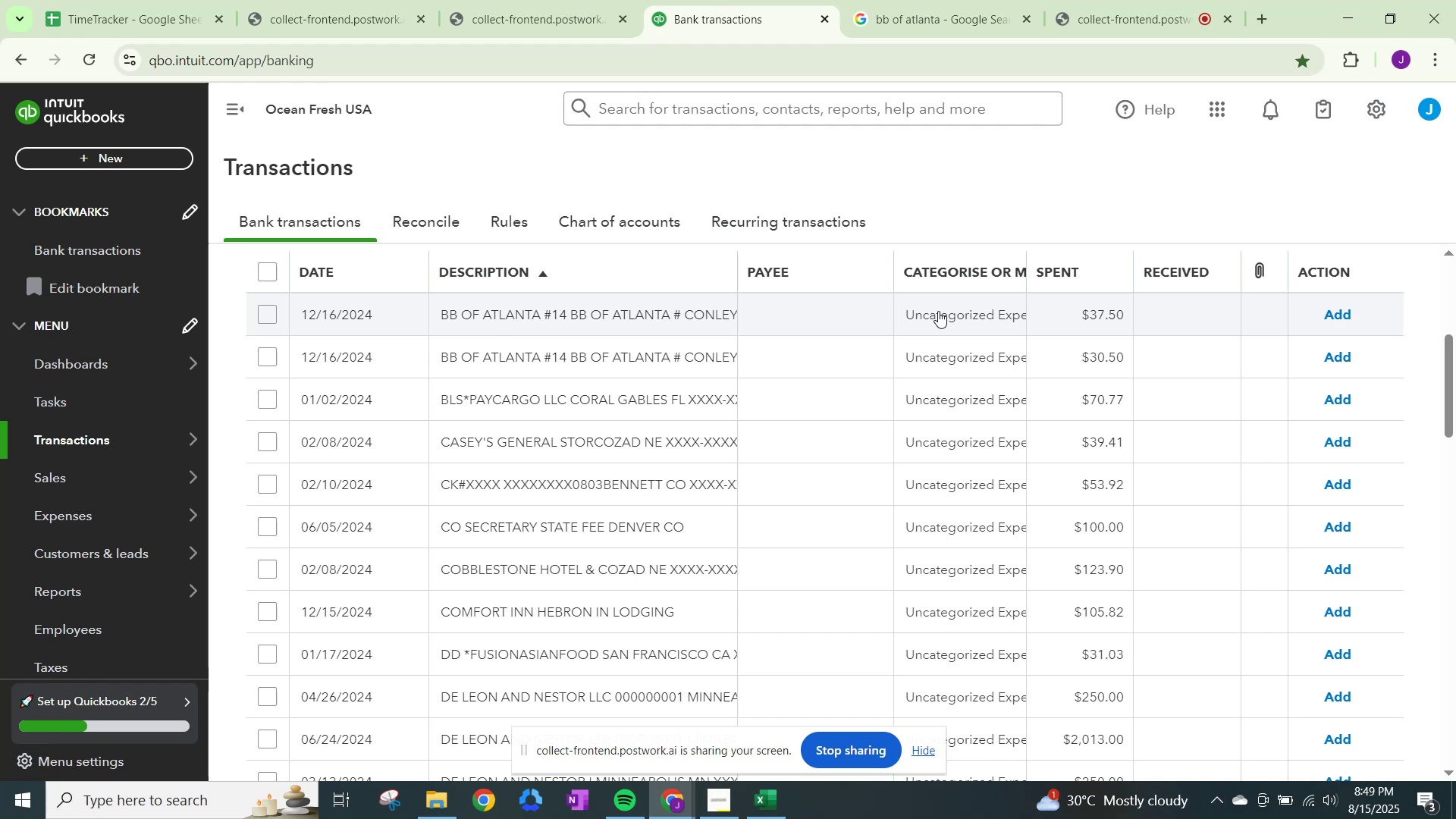 
wait(35.8)
 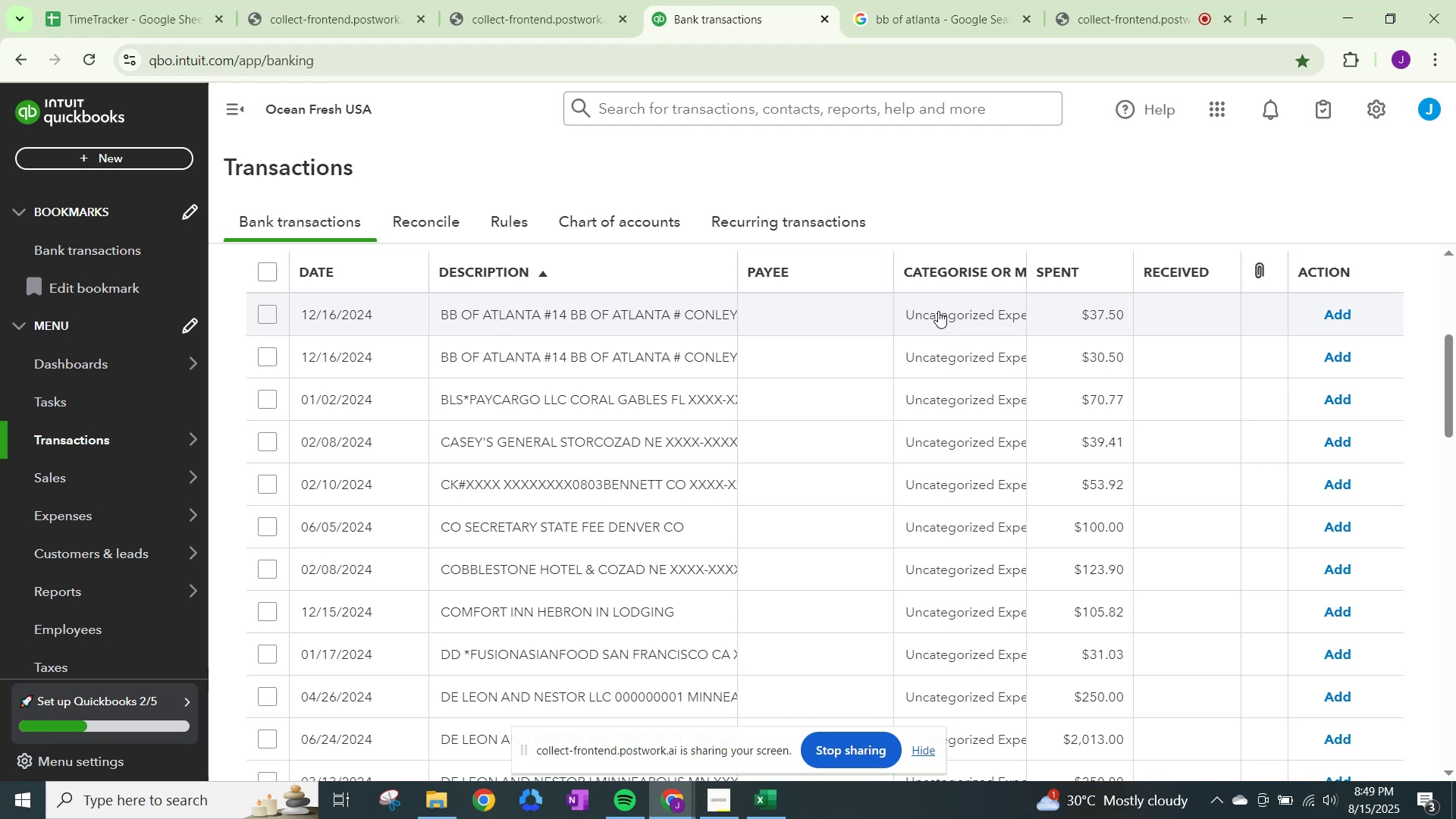 
left_click([977, 302])
 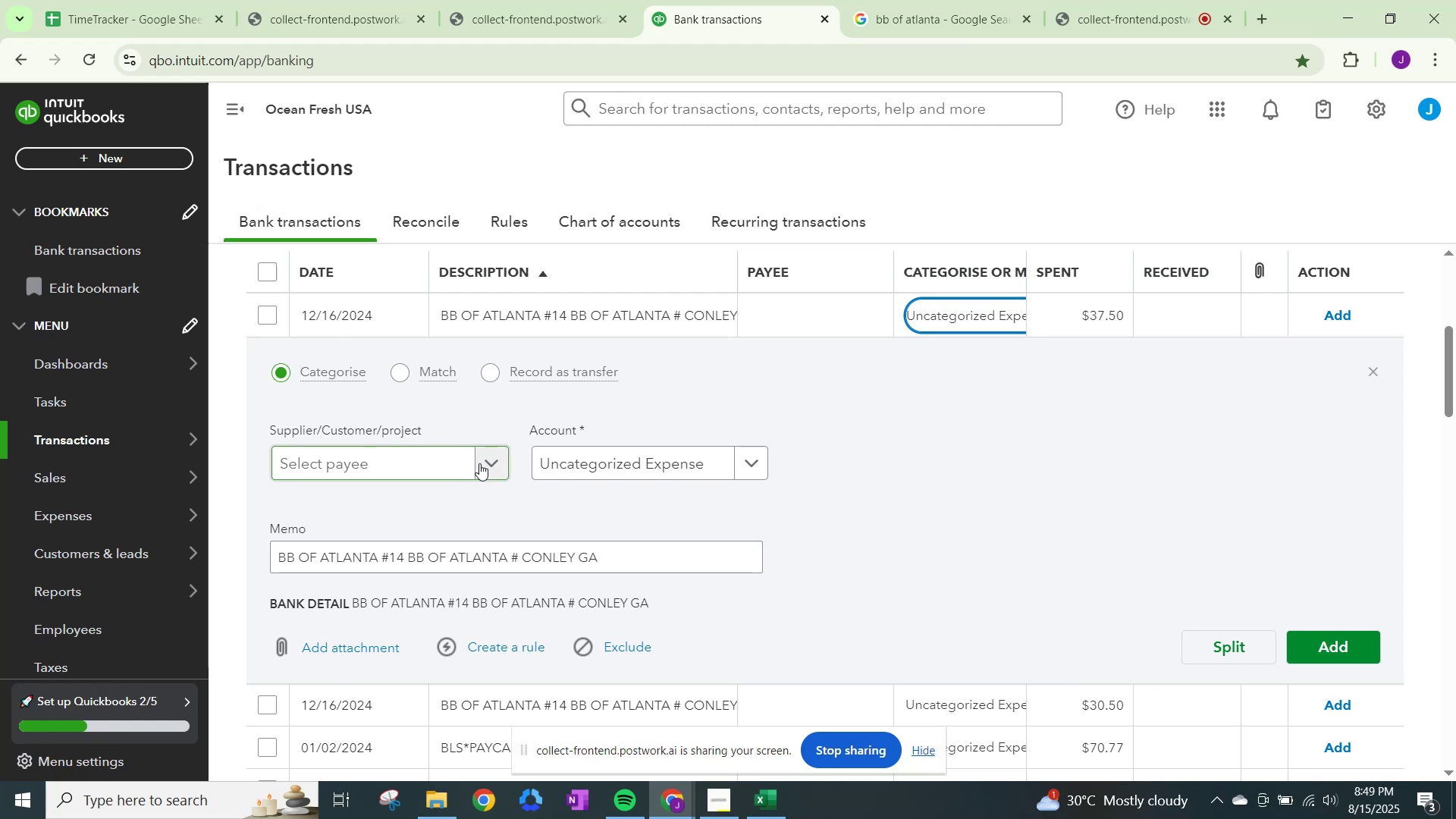 
left_click([479, 463])
 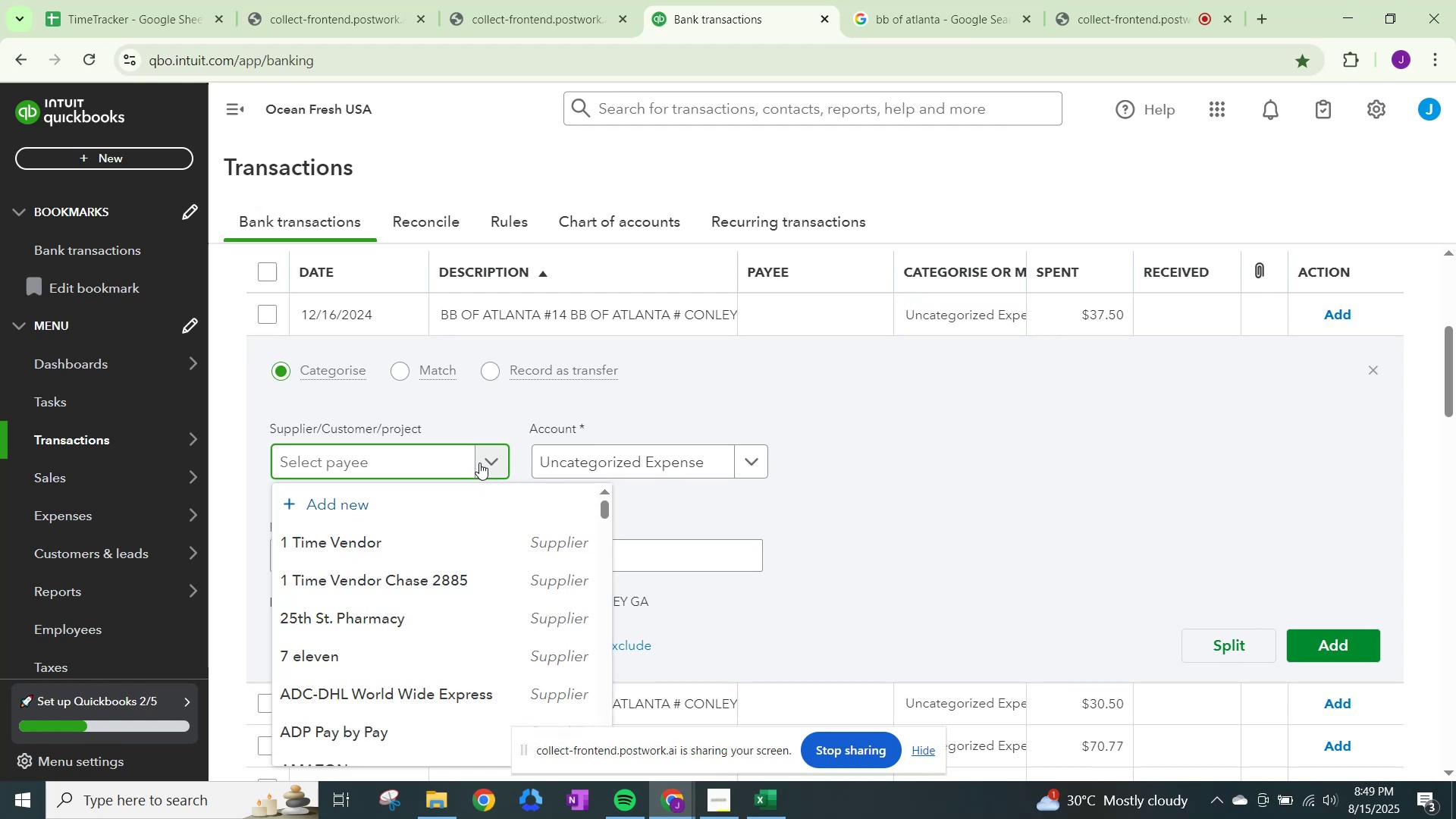 
type(bb)
key(Backspace)
key(Backspace)
key(Backspace)
type(b)
key(Backspace)
key(Backspace)
type(B)
key(Backspace)
type(bb)
key(Backspace)
key(Backspace)
key(Backspace)
type(BB of Atlanta)
 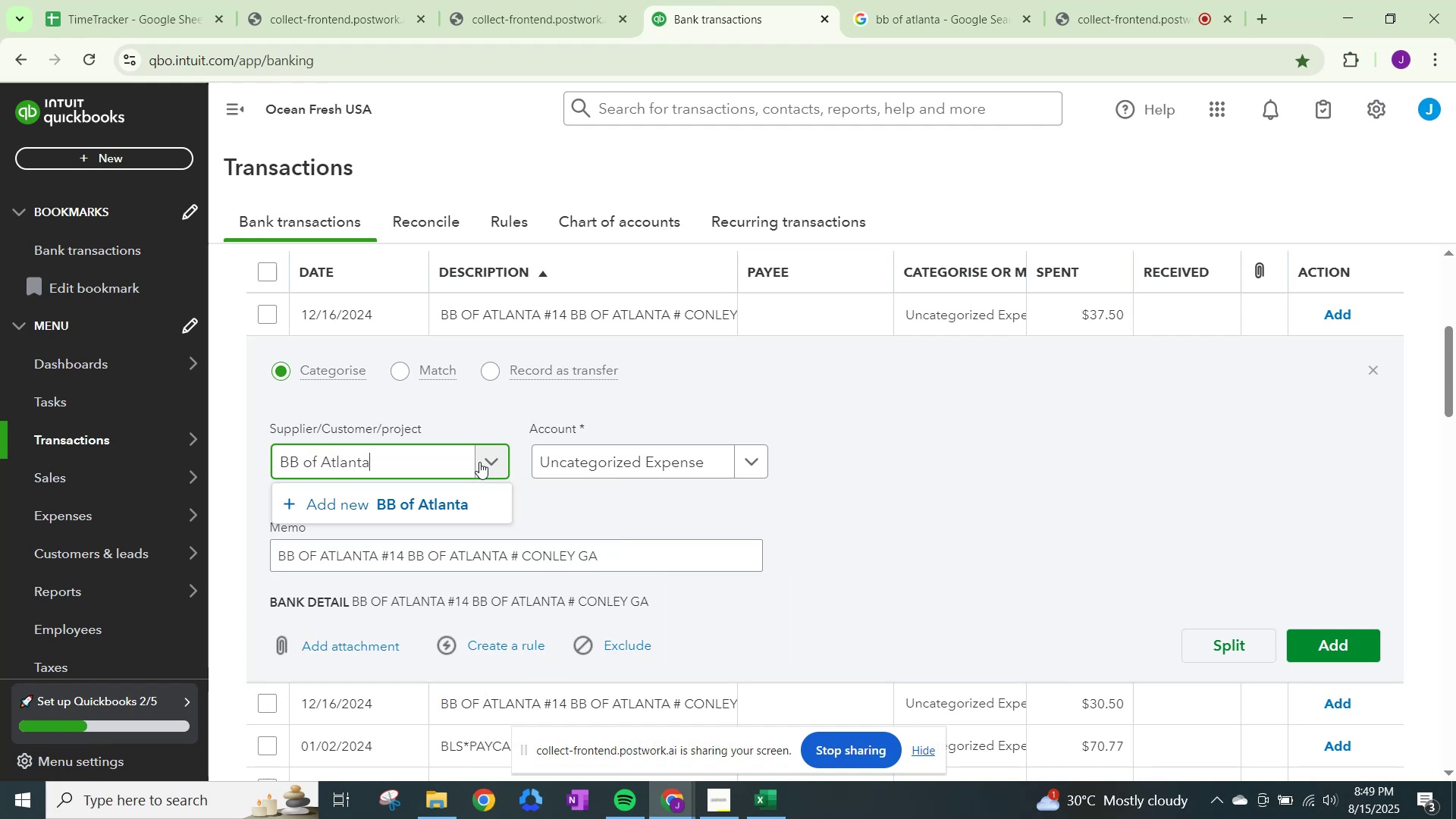 
left_click([924, 7])
 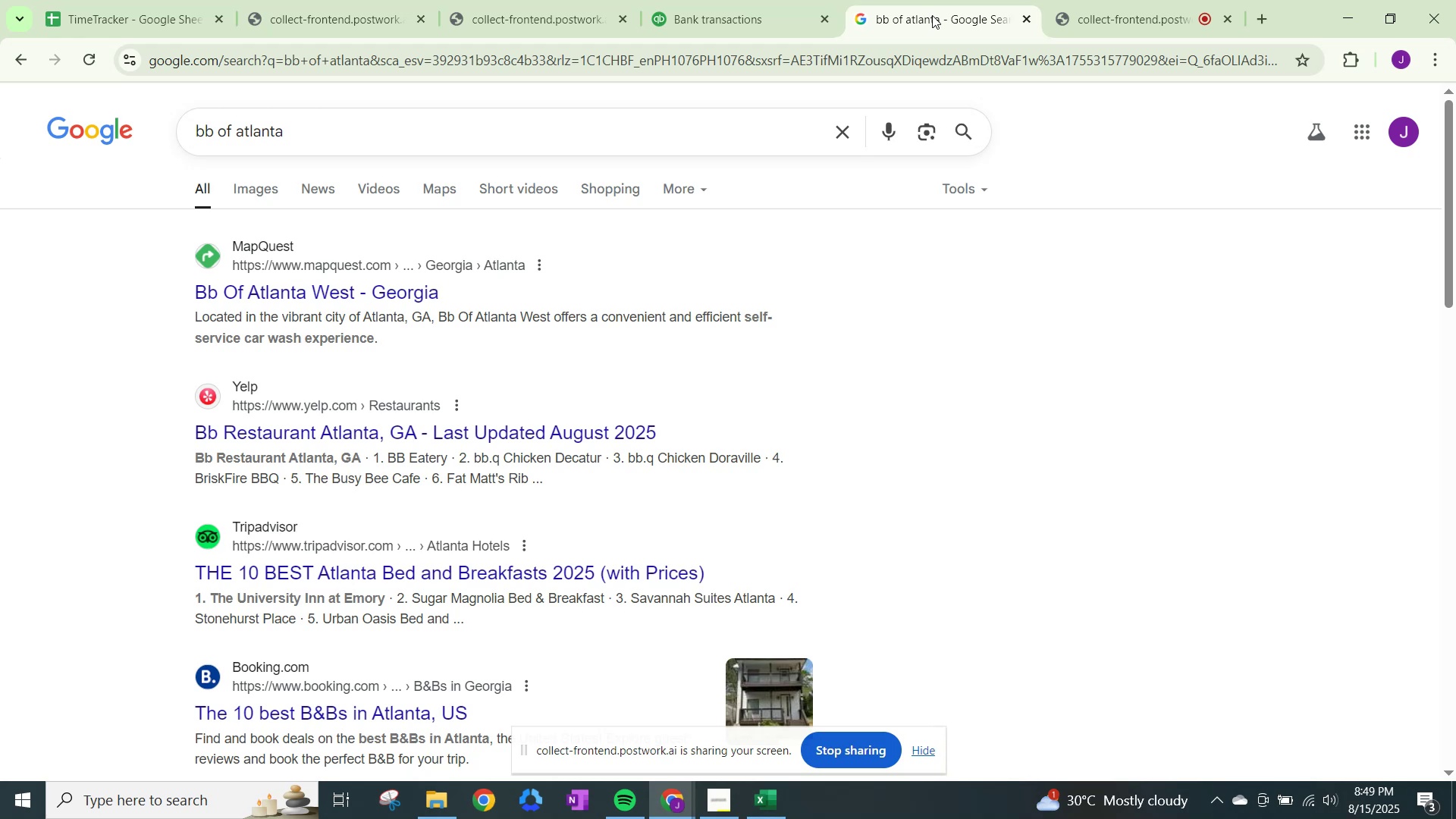 
wait(6.13)
 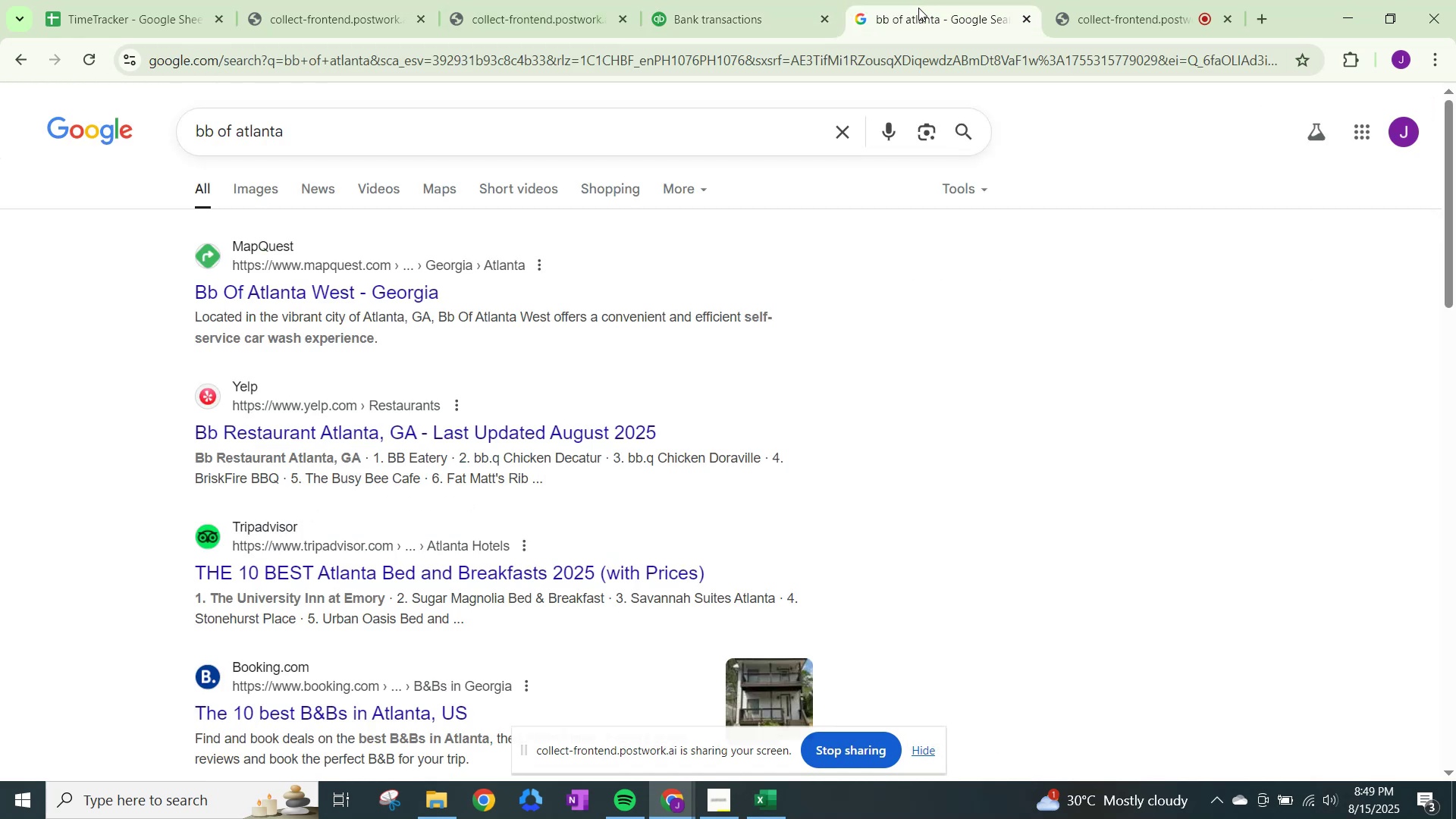 
left_click([727, 0])
 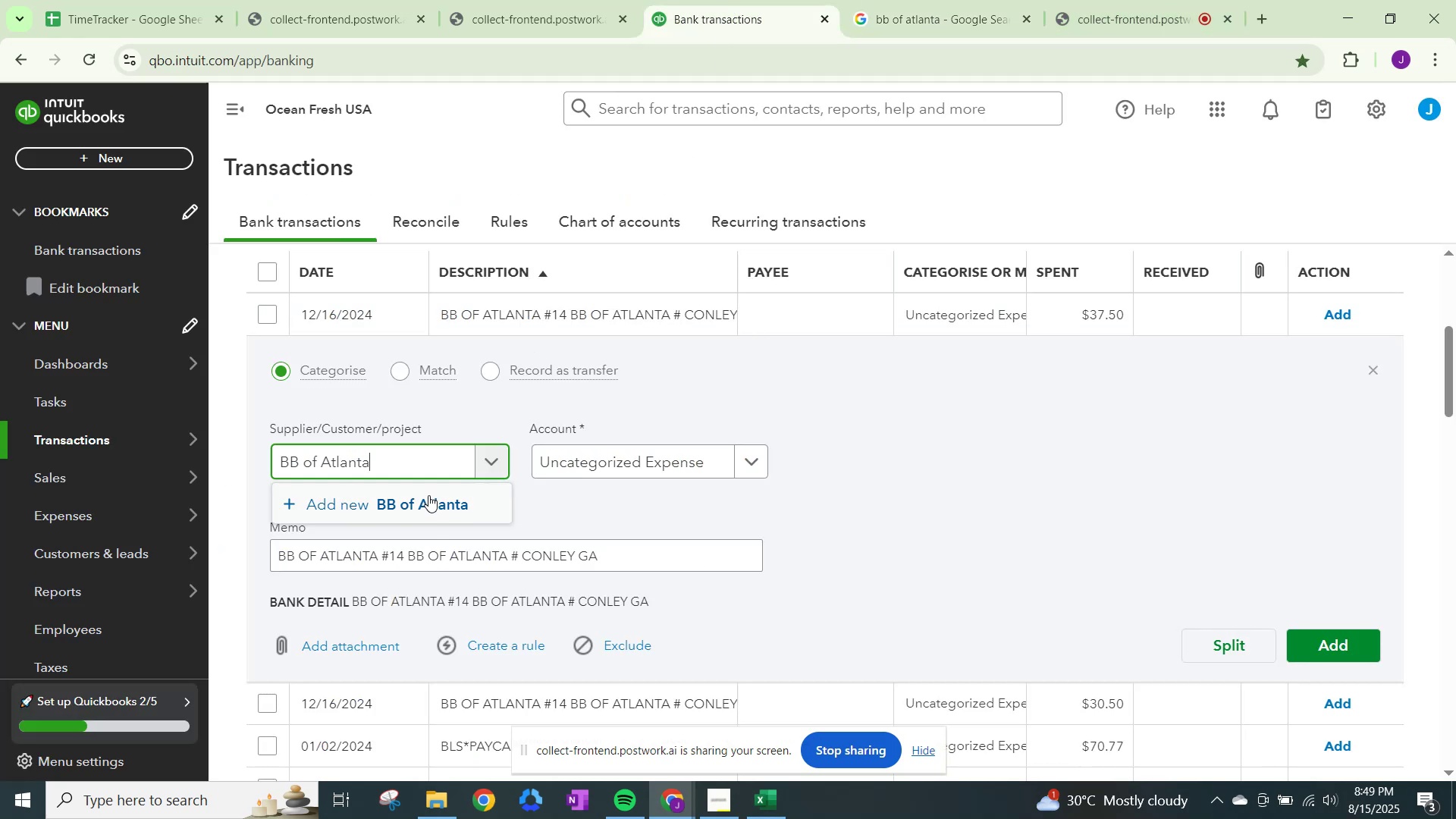 
left_click_drag(start_coordinate=[431, 453], to_coordinate=[194, 433])
 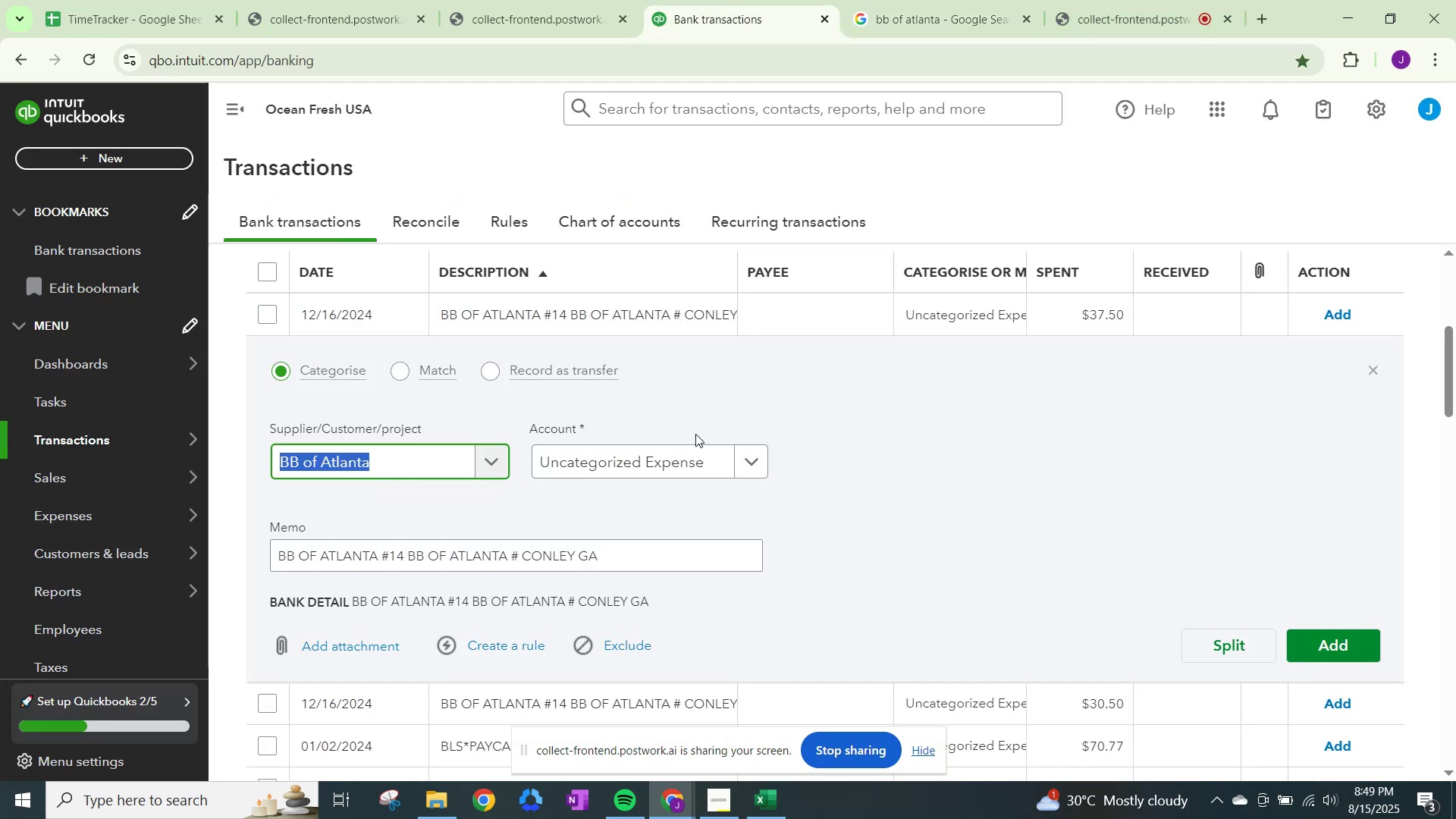 
type(1 tie)
 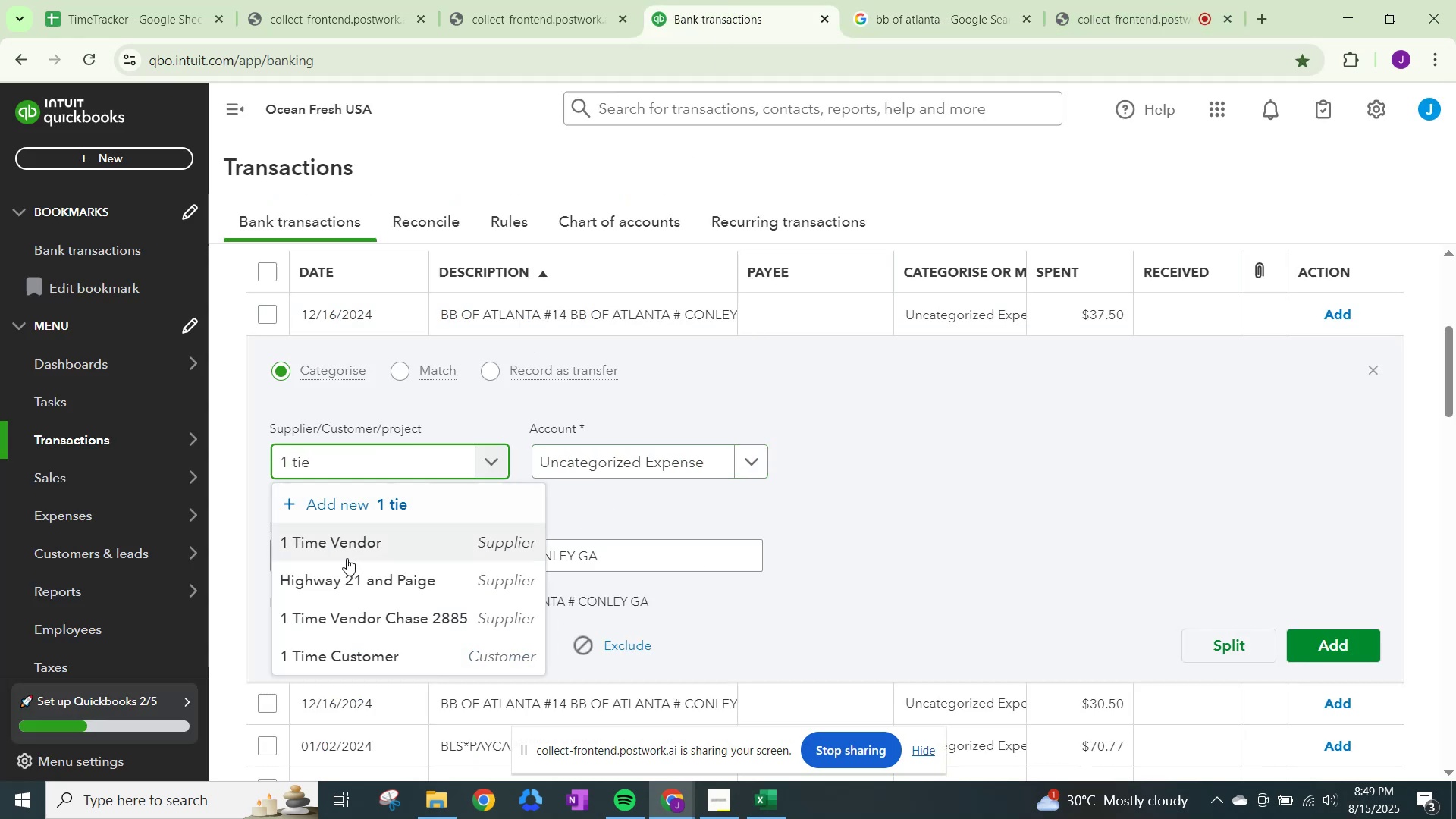 
left_click([347, 553])
 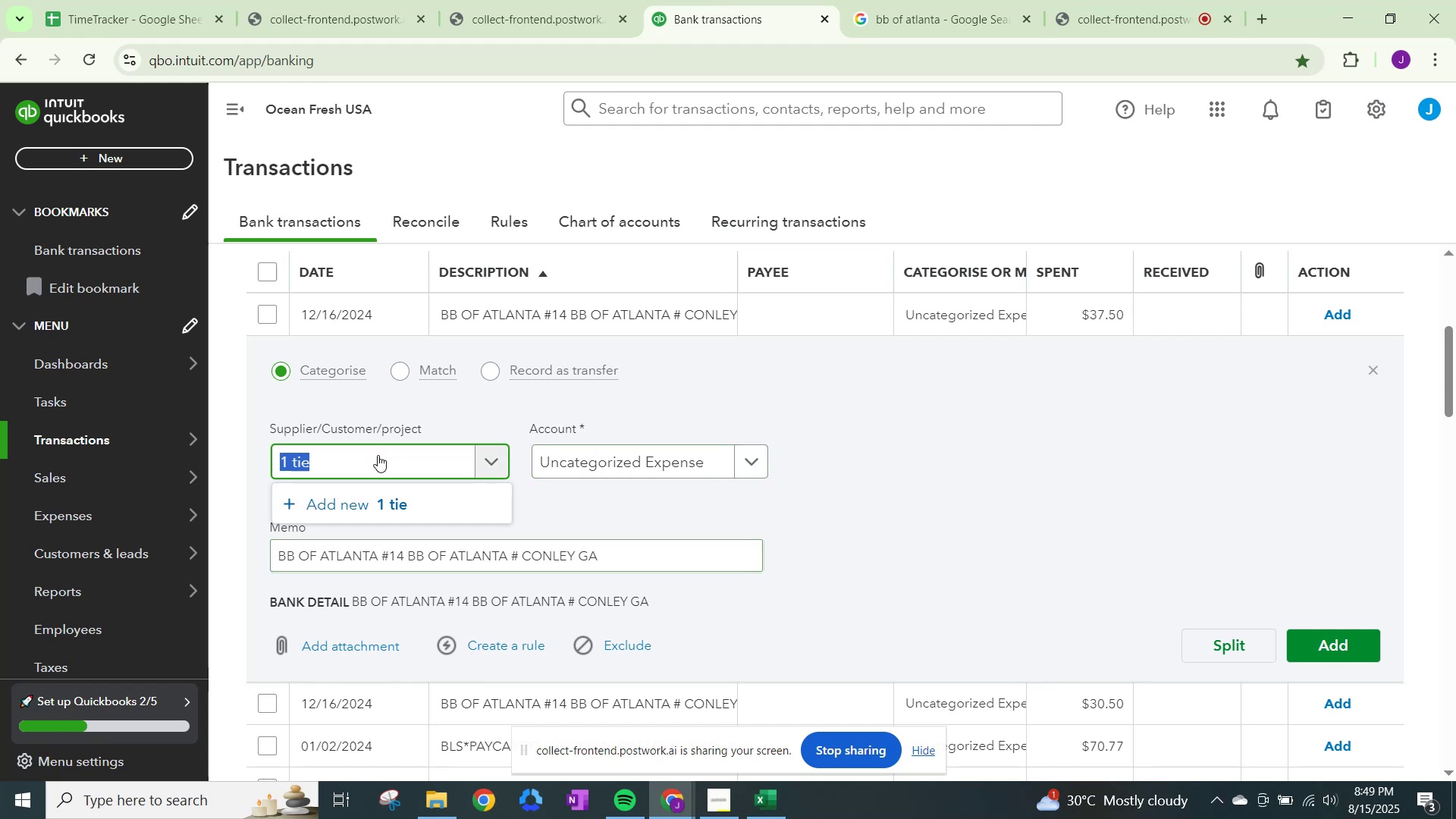 
type(1 time)
 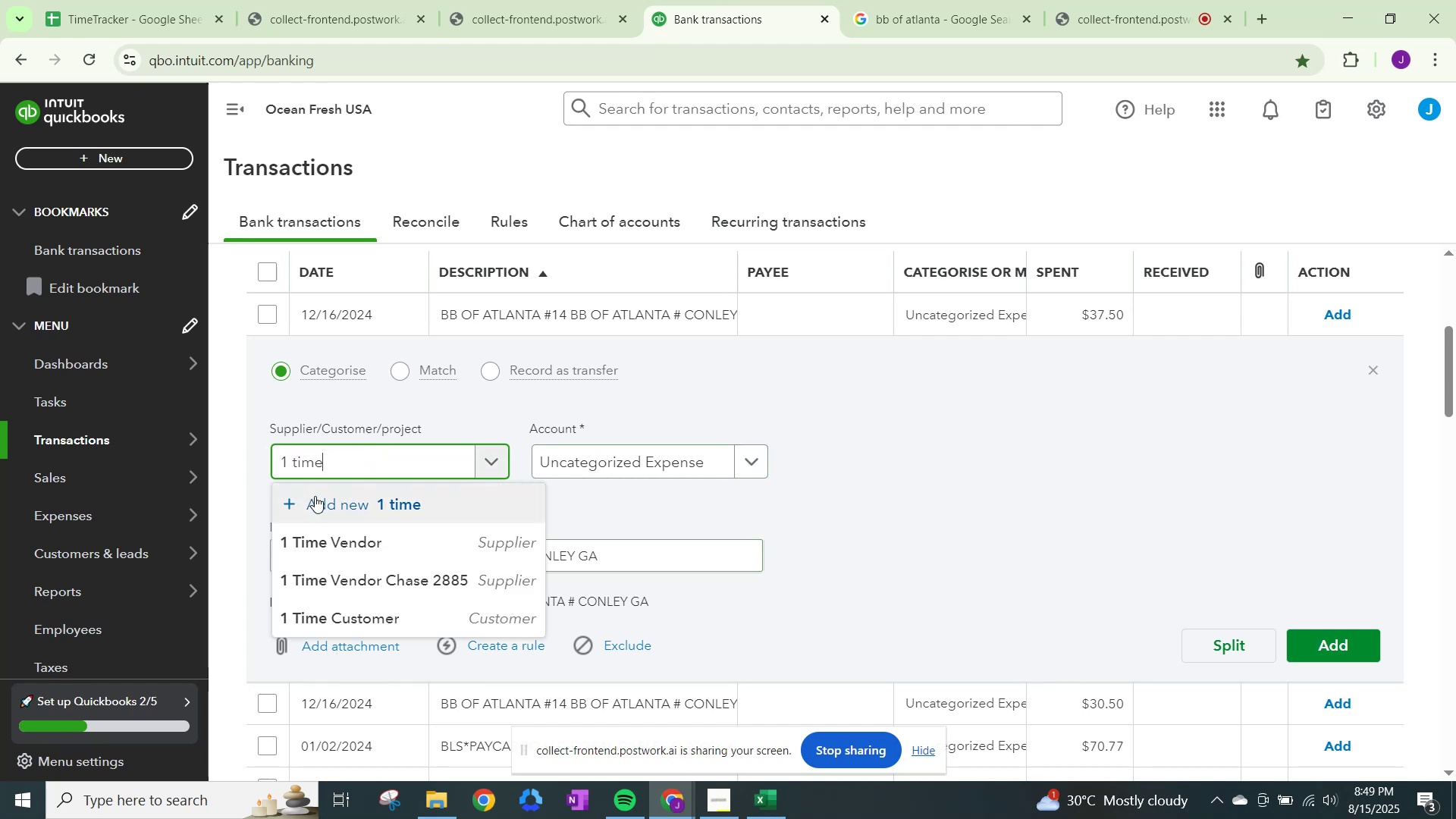 
left_click([331, 539])
 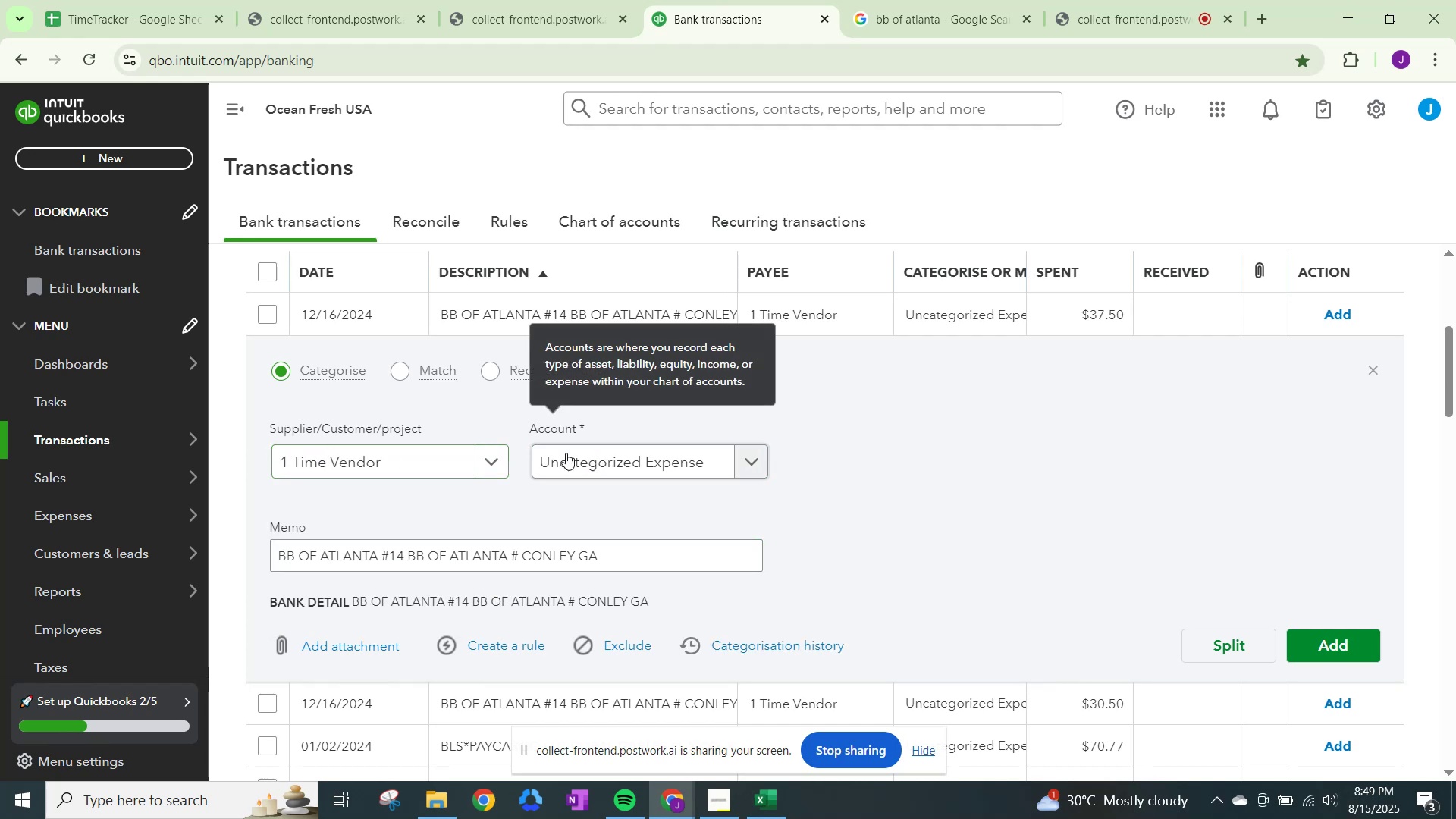 
double_click([570, 456])
 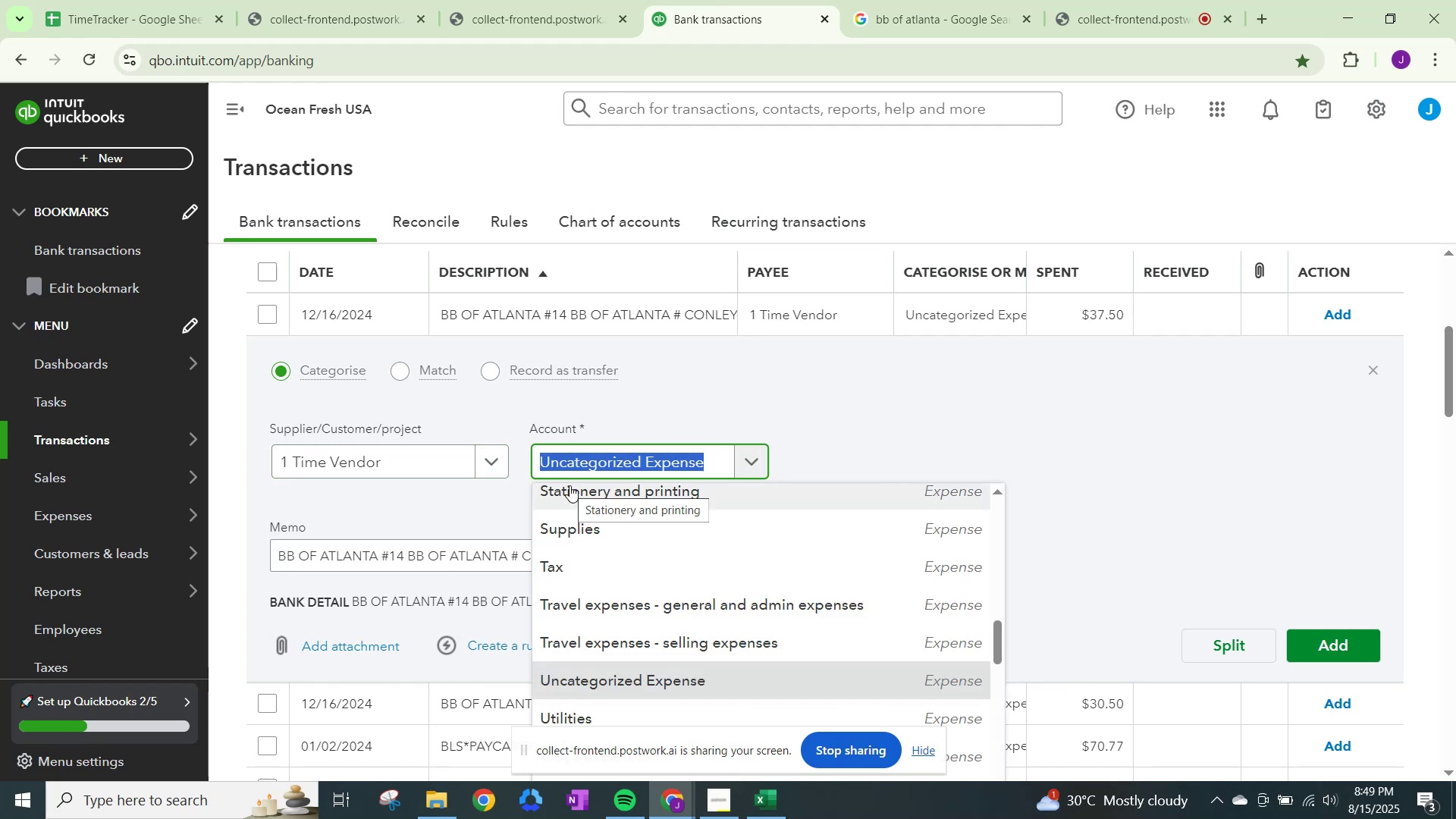 
type(other)
 